 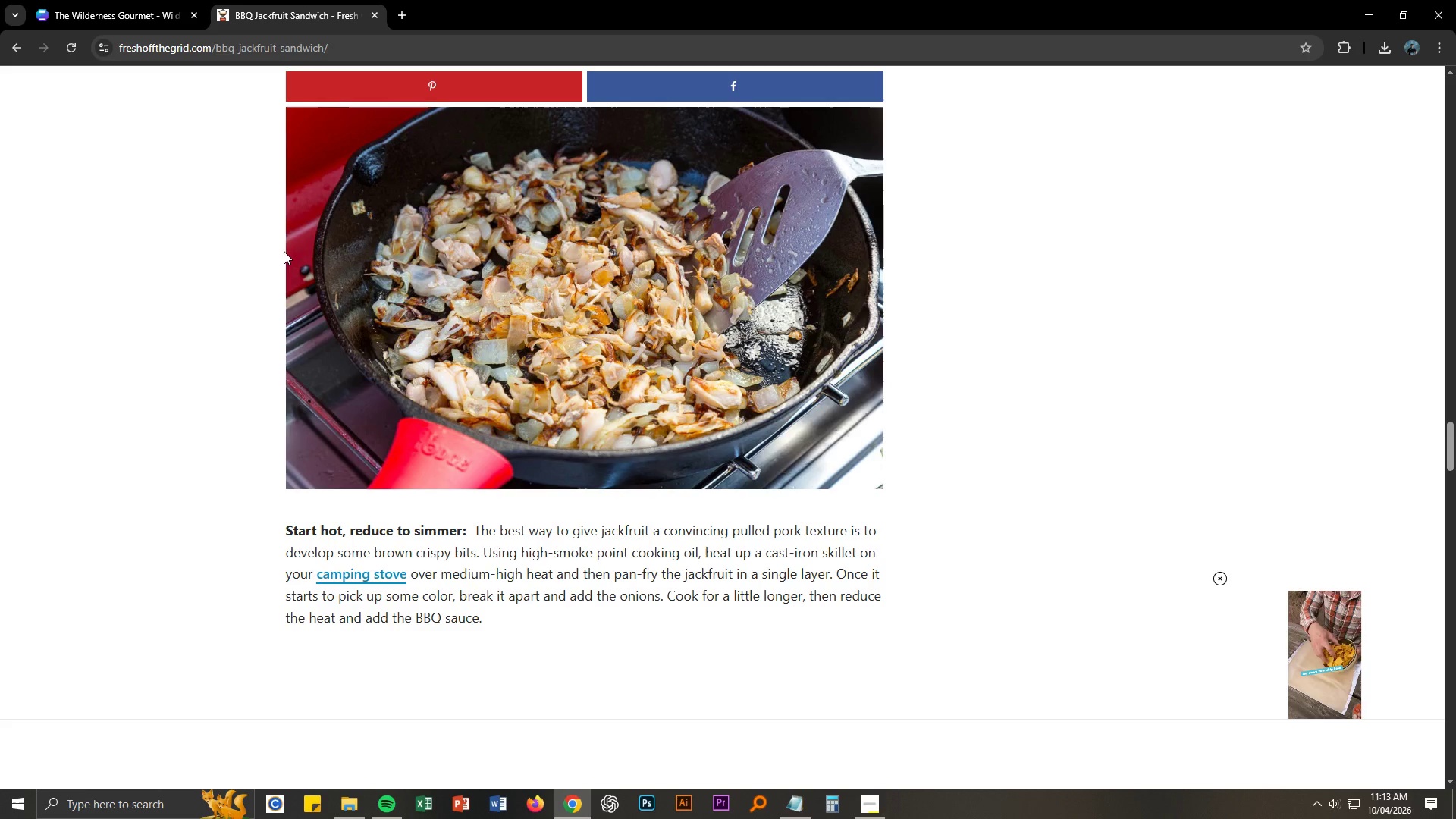 
scroll: coordinate [307, 528], scroll_direction: down, amount: 10.0
 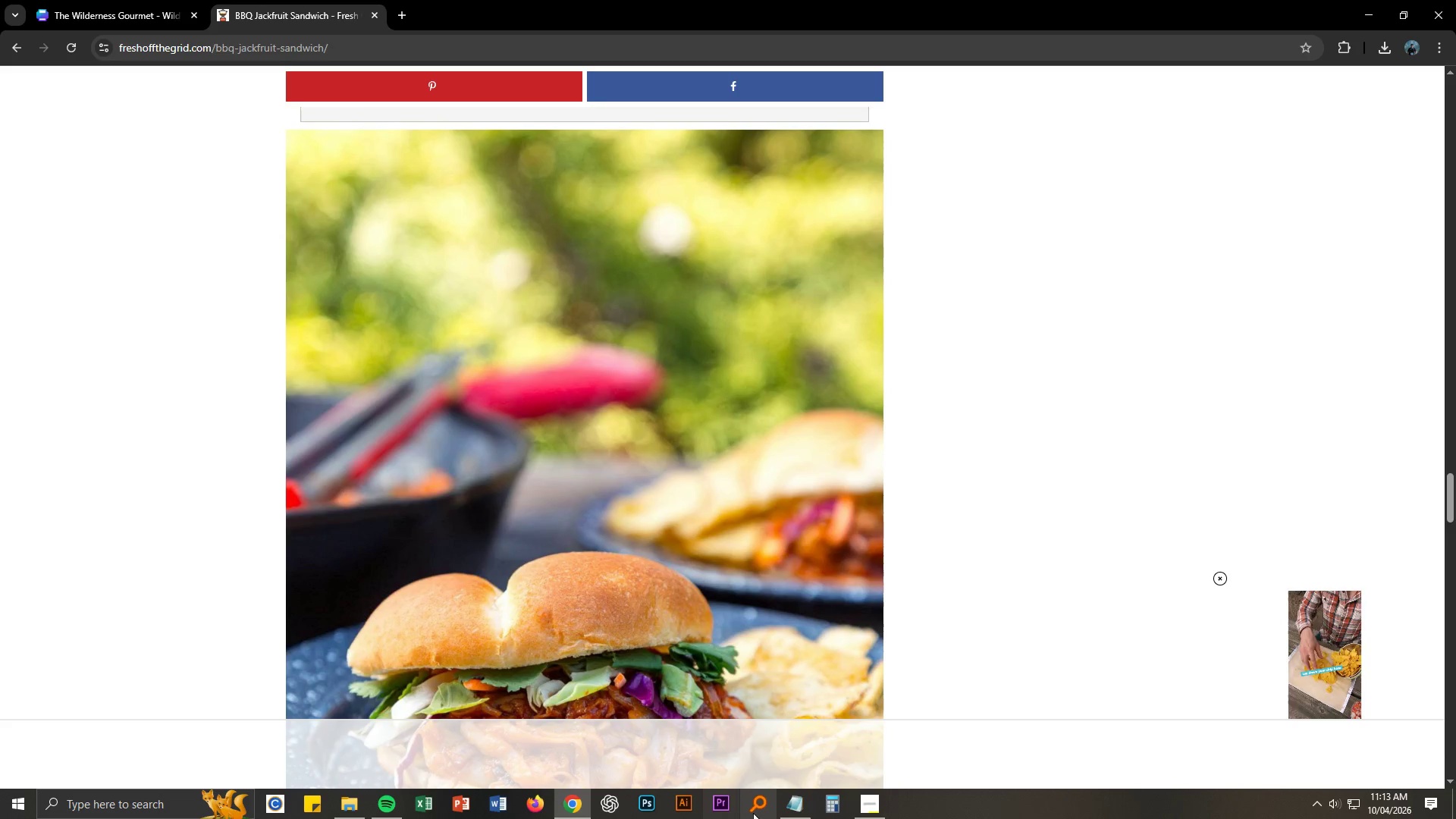 
left_click([790, 807])
 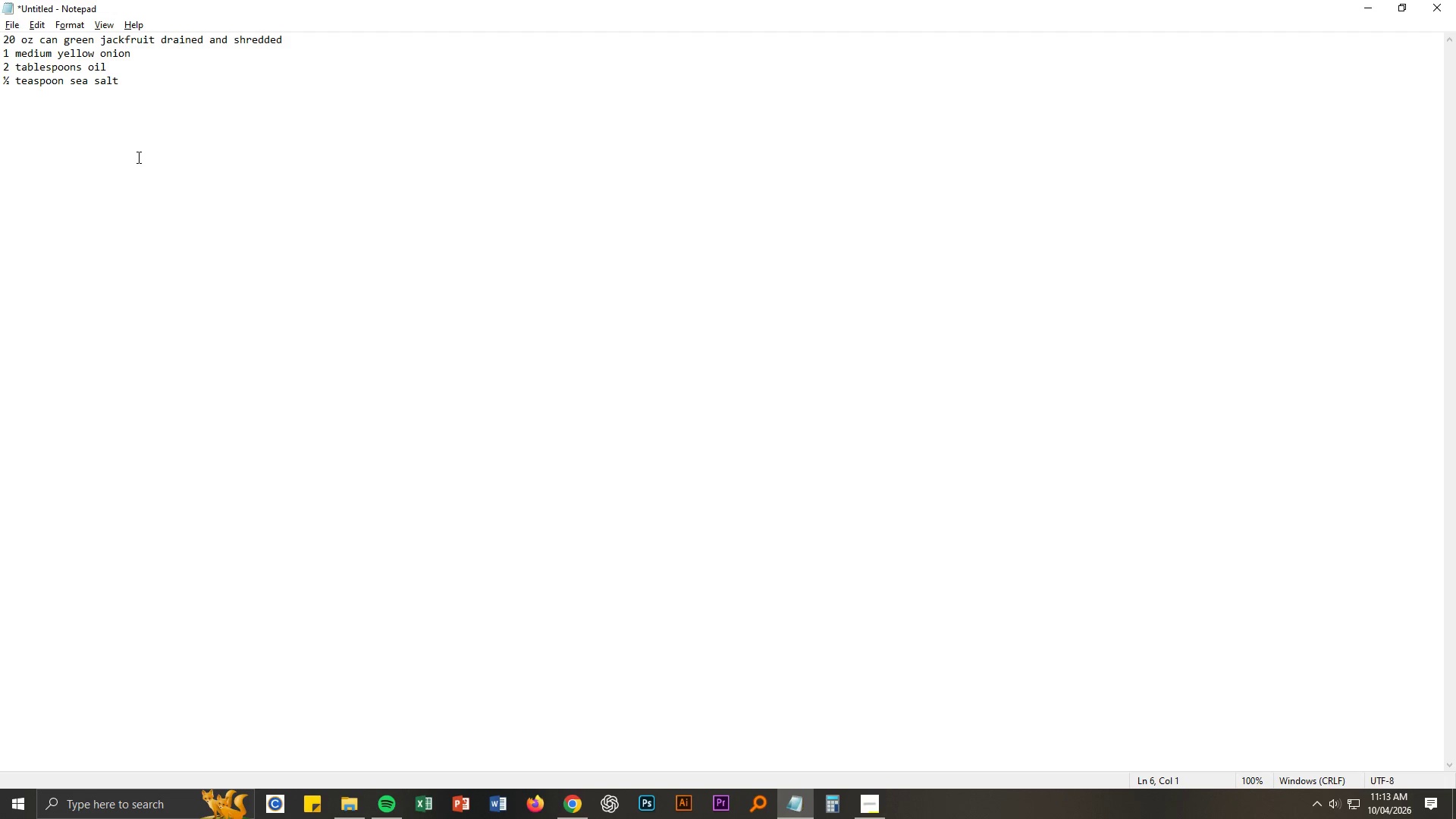 
key(Alt+AltLeft)
 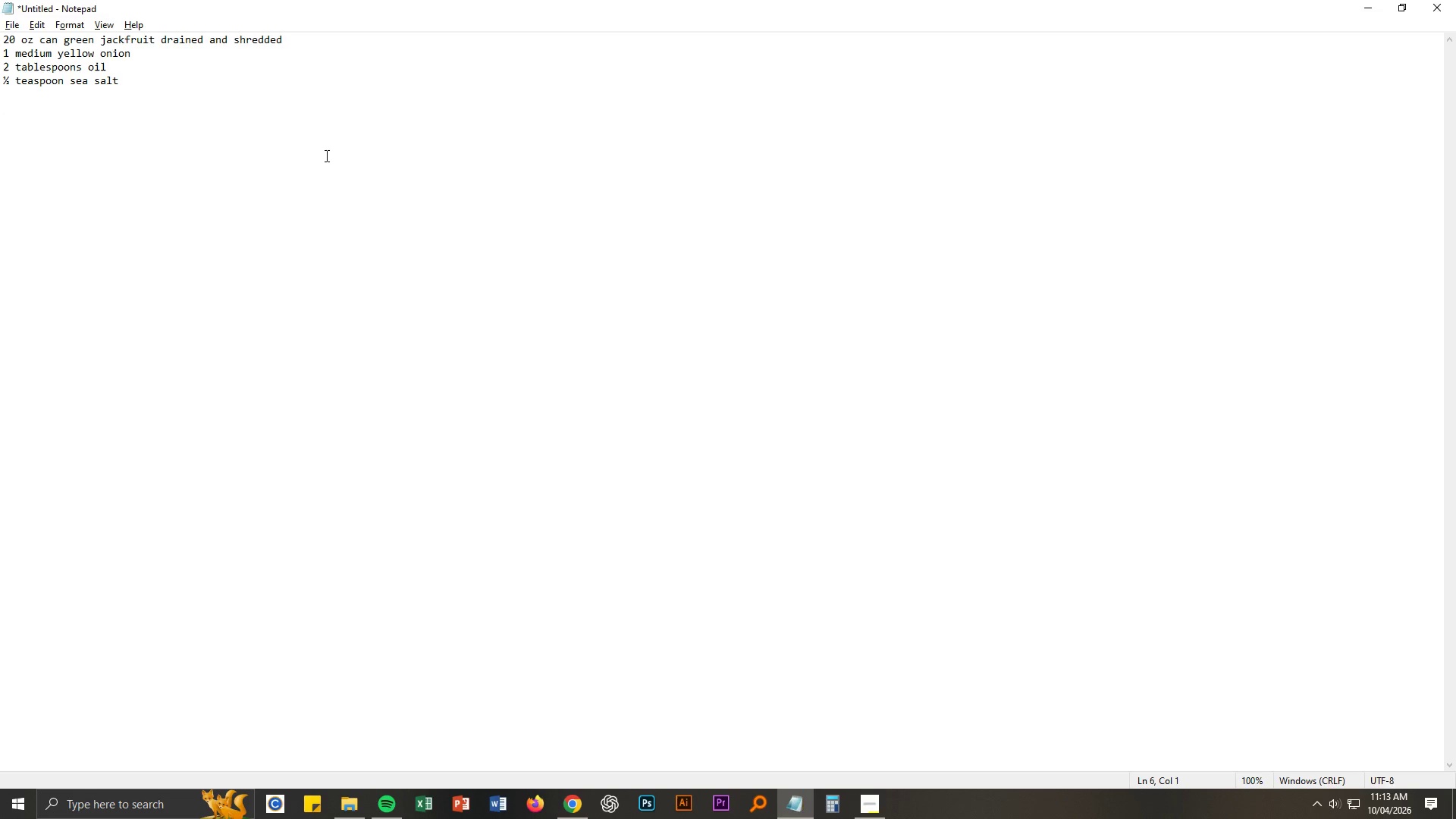 
key(Alt+Tab)
 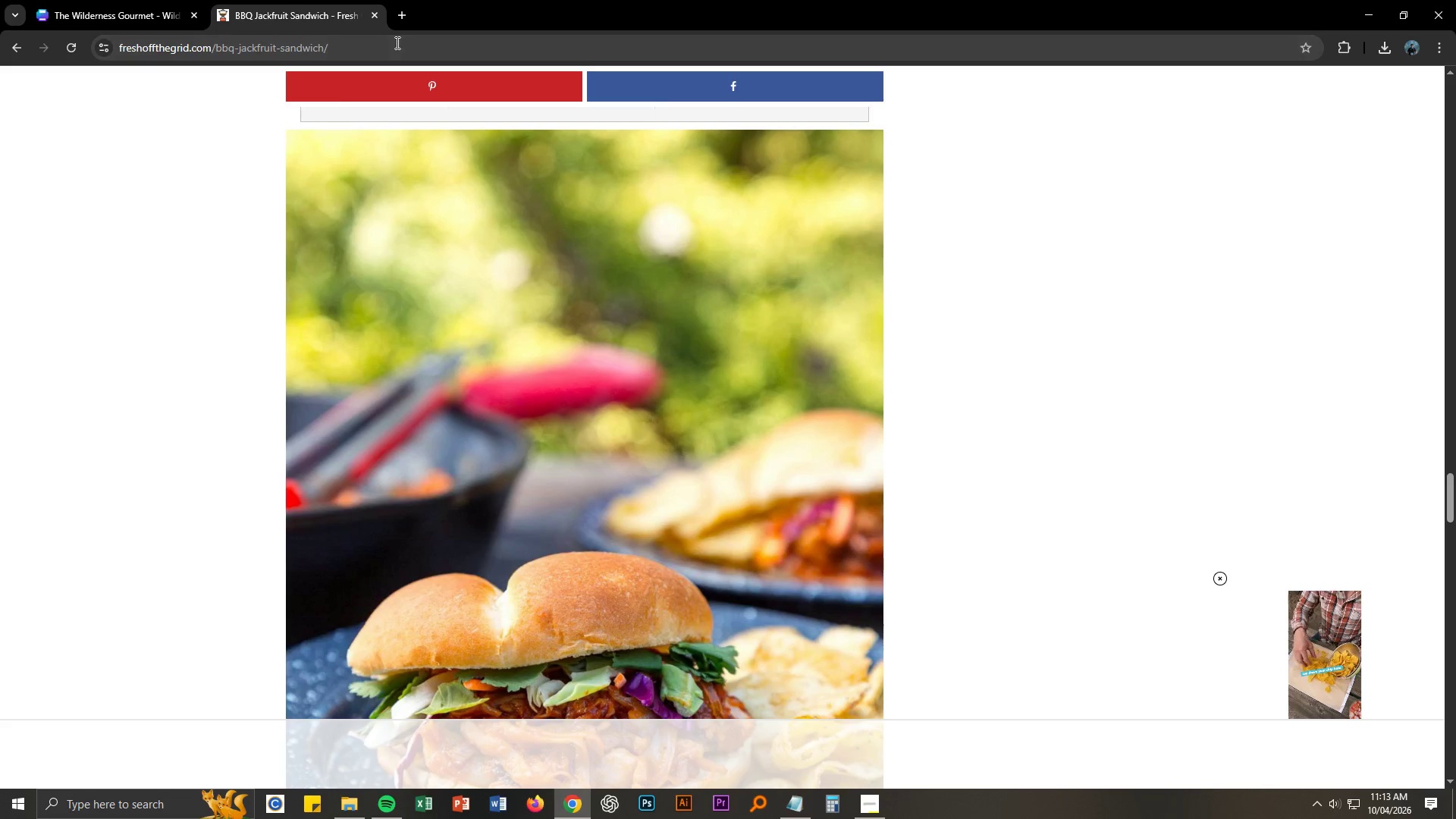 
scroll: coordinate [510, 564], scroll_direction: down, amount: 23.0
 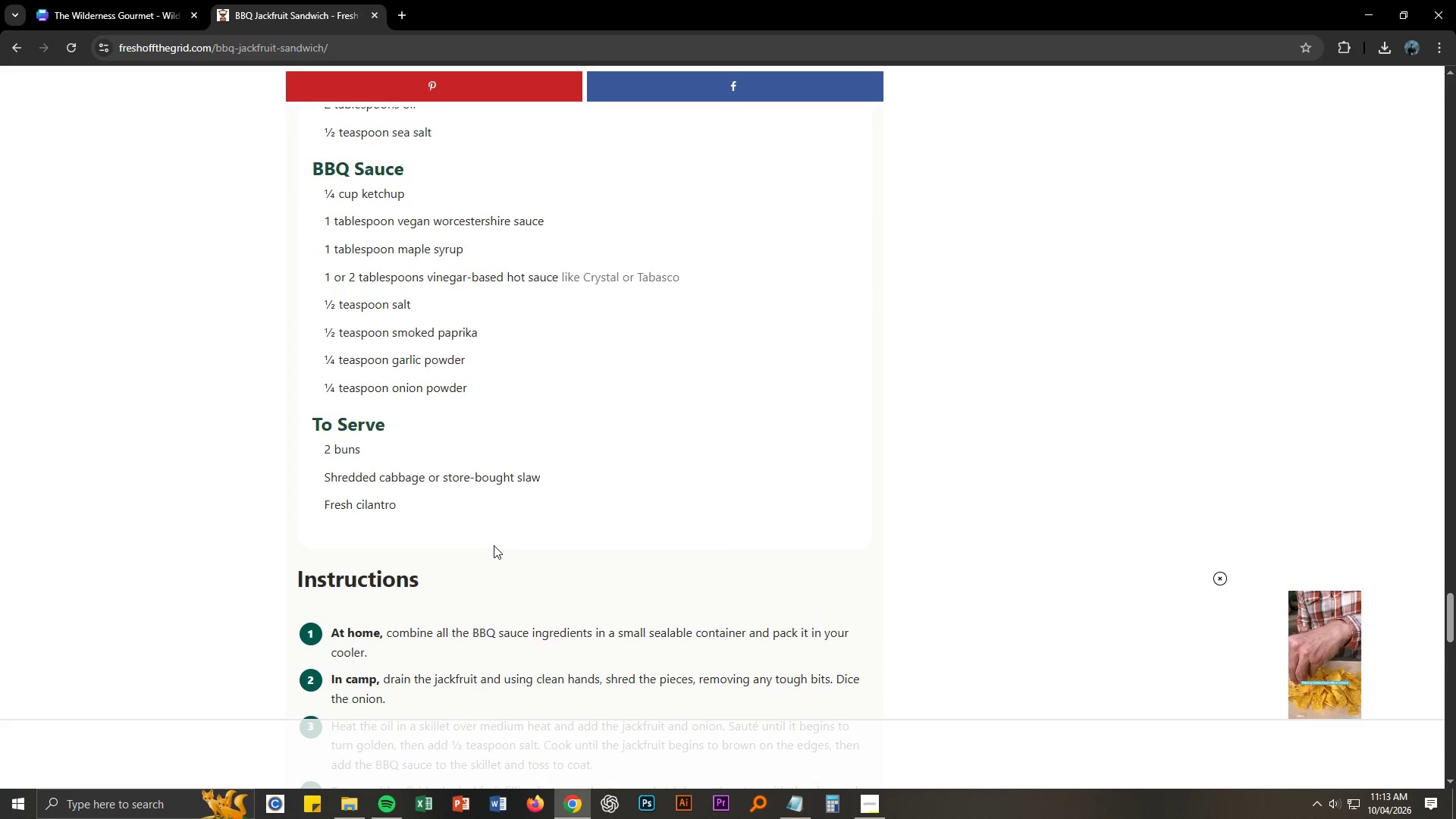 
scroll: coordinate [494, 544], scroll_direction: up, amount: 3.0
 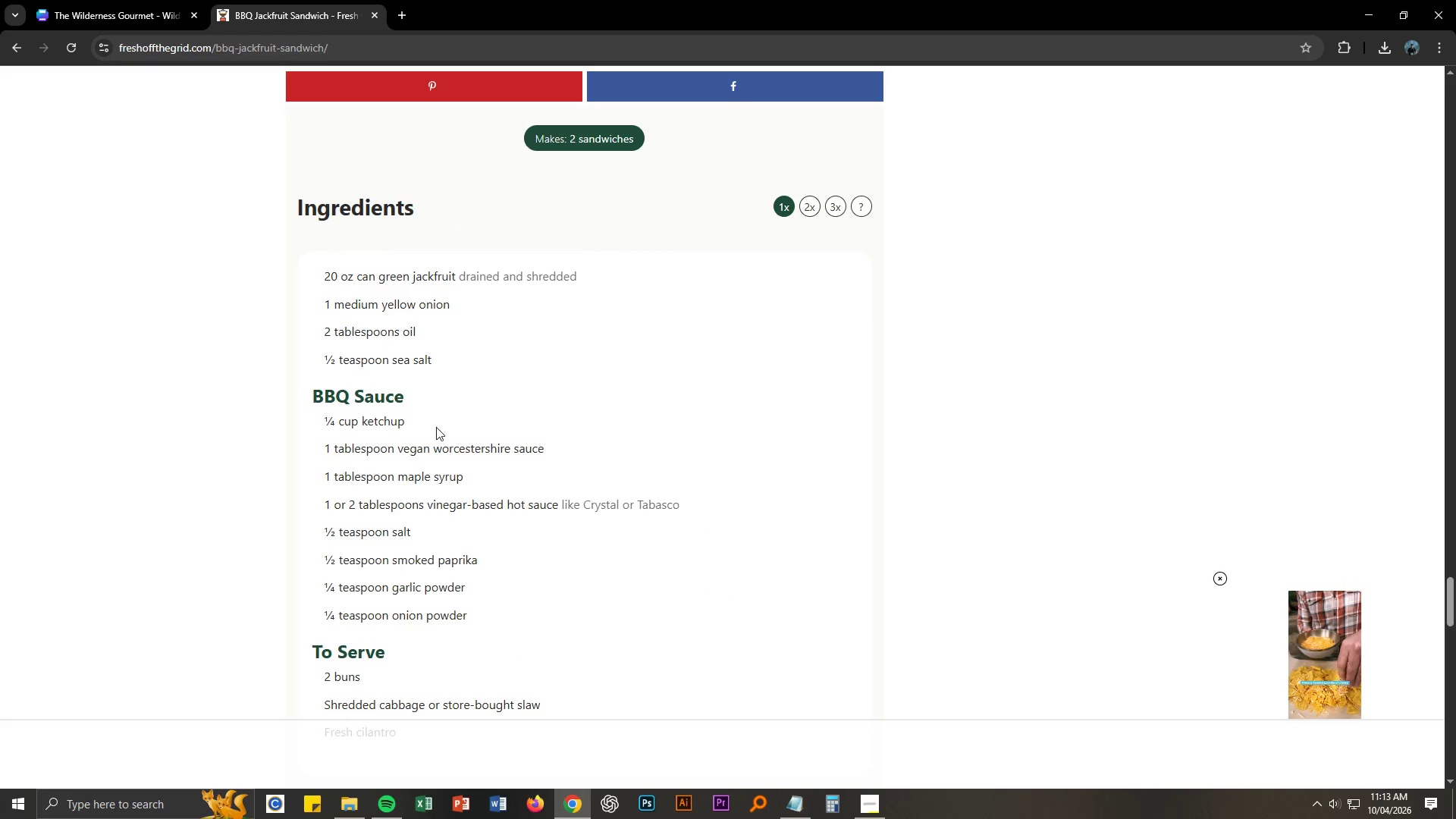 
scroll: coordinate [436, 427], scroll_direction: down, amount: 1.0
 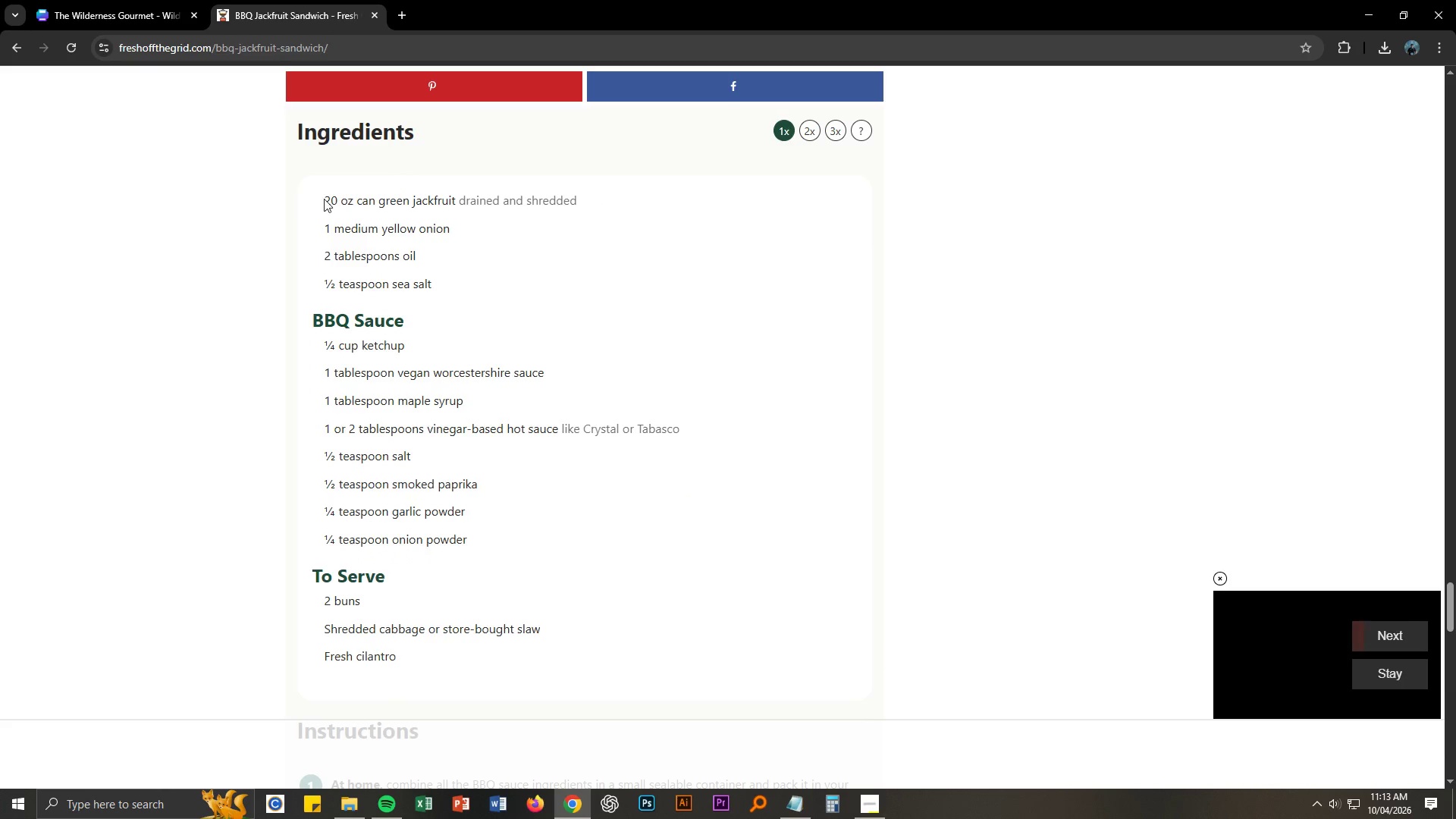 
left_click_drag(start_coordinate=[325, 199], to_coordinate=[416, 654])
 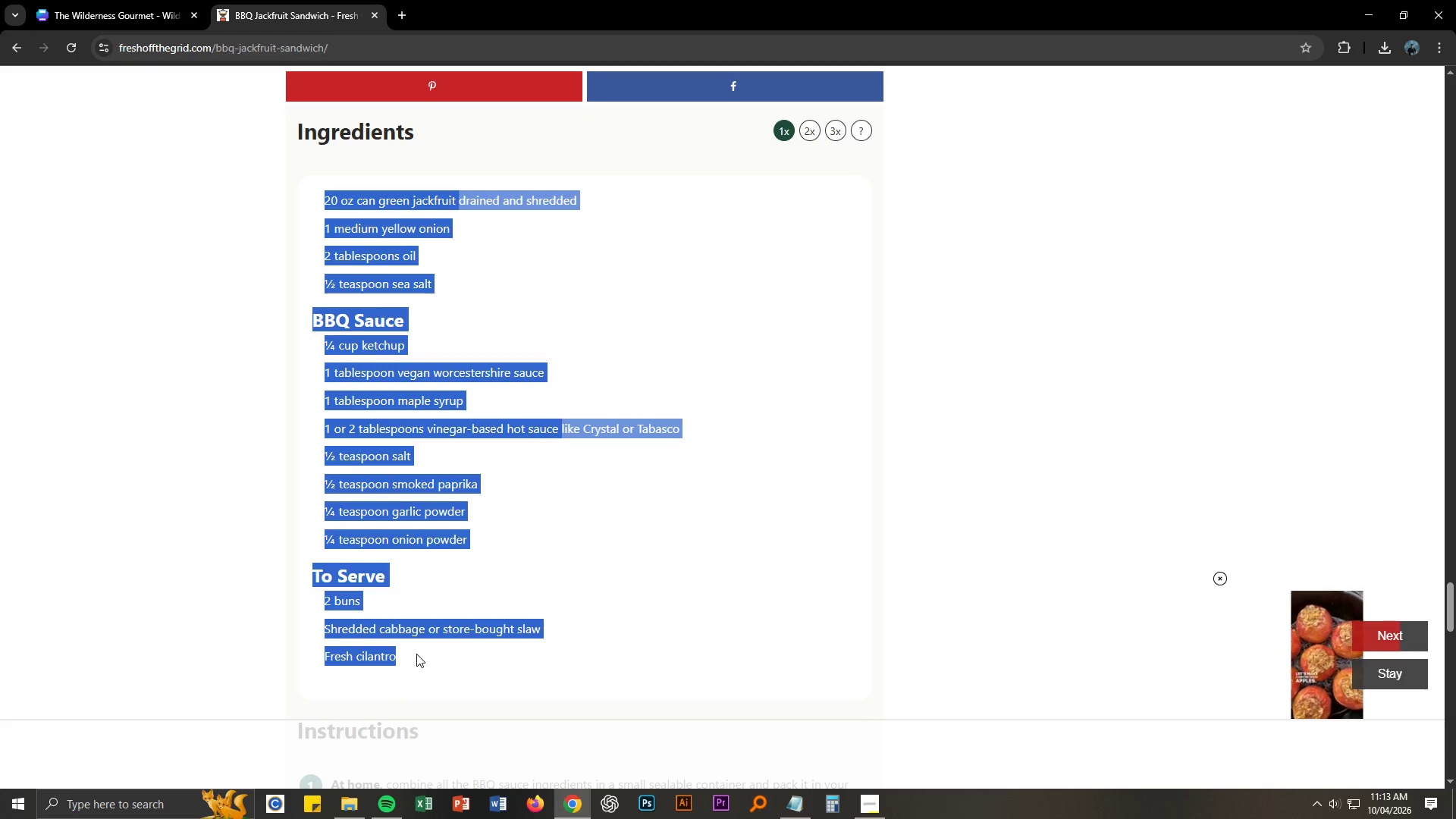 
key(Control+ControlLeft)
 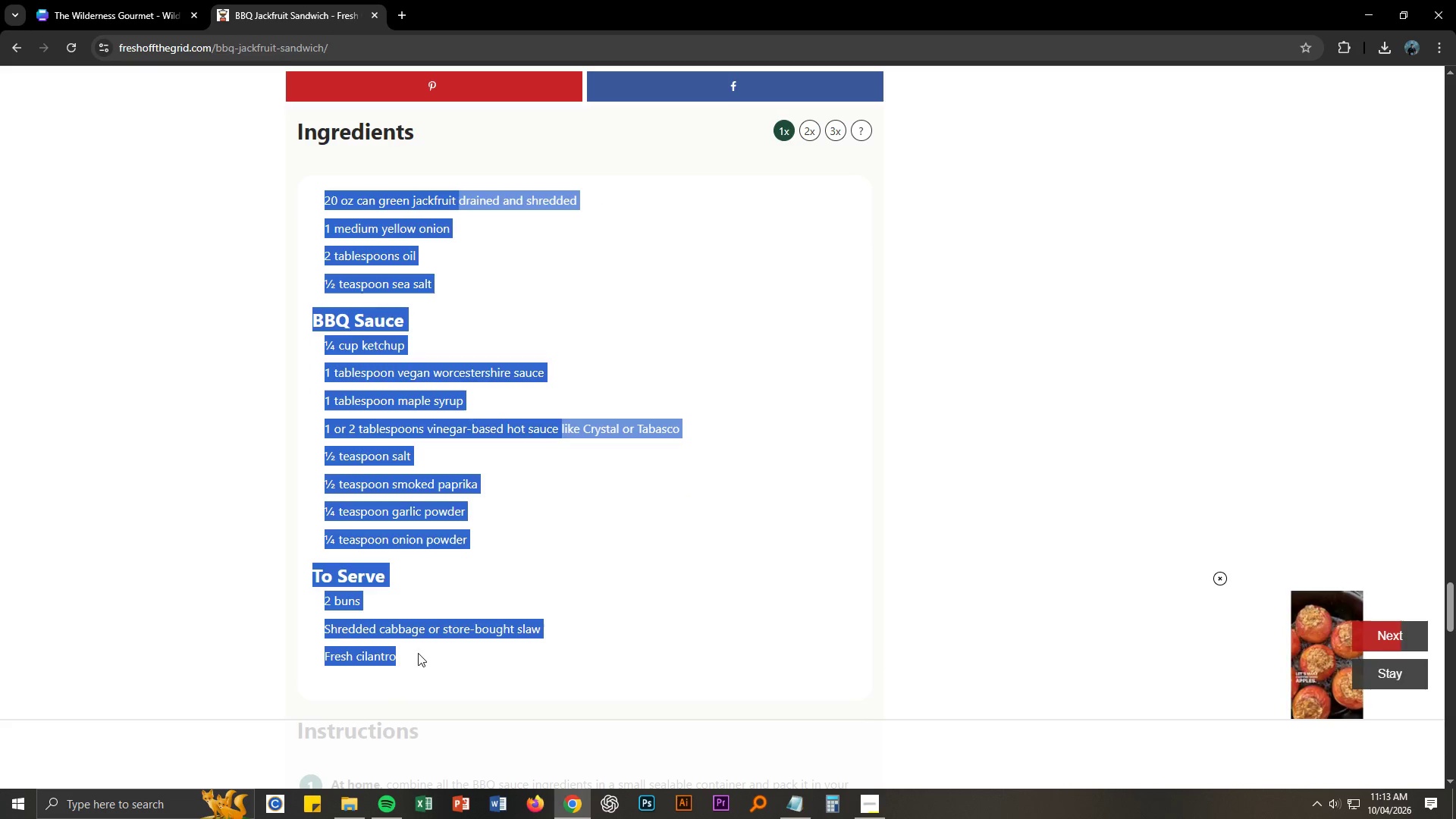 
key(Control+C)
 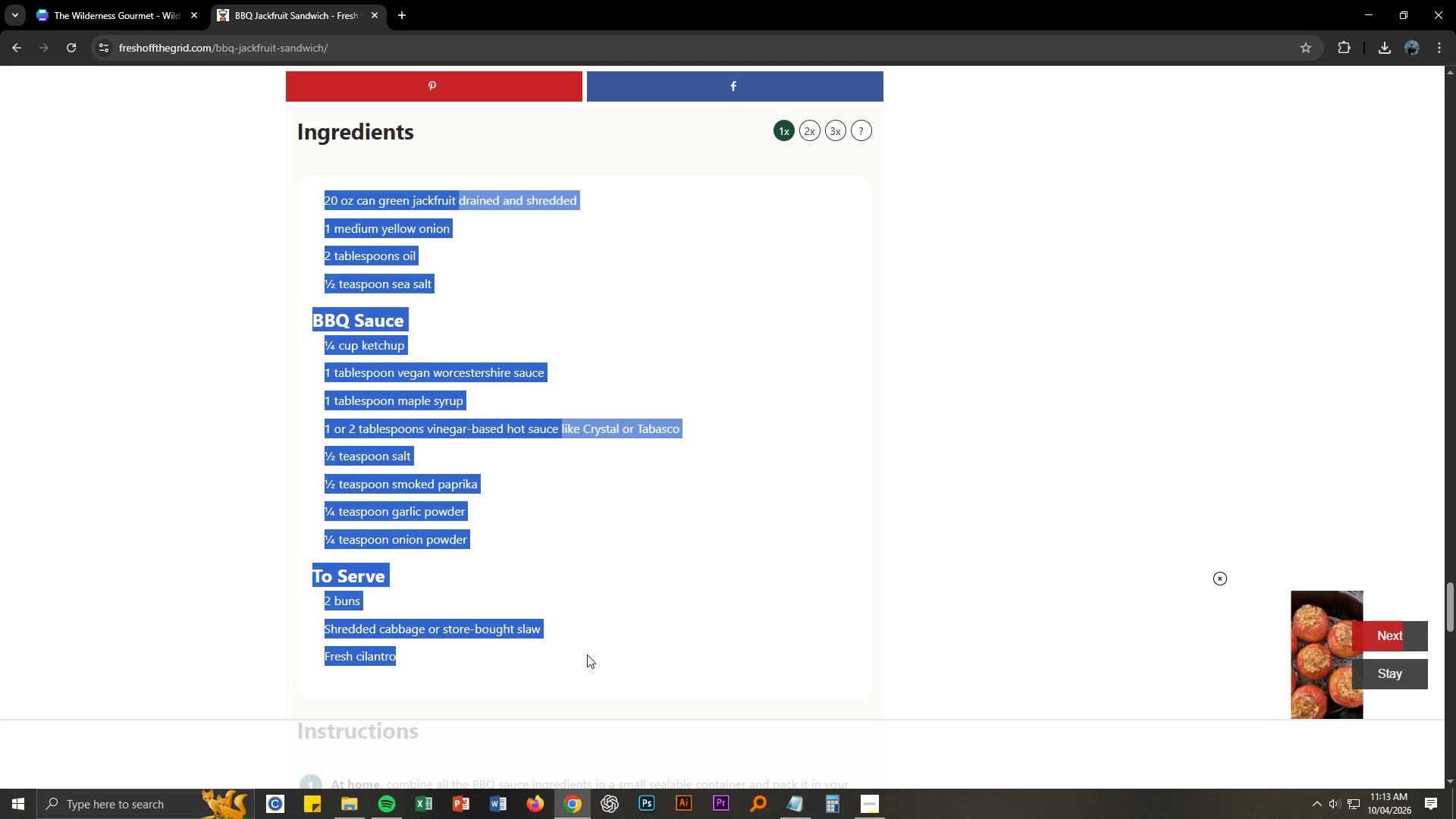 
key(Alt+AltLeft)
 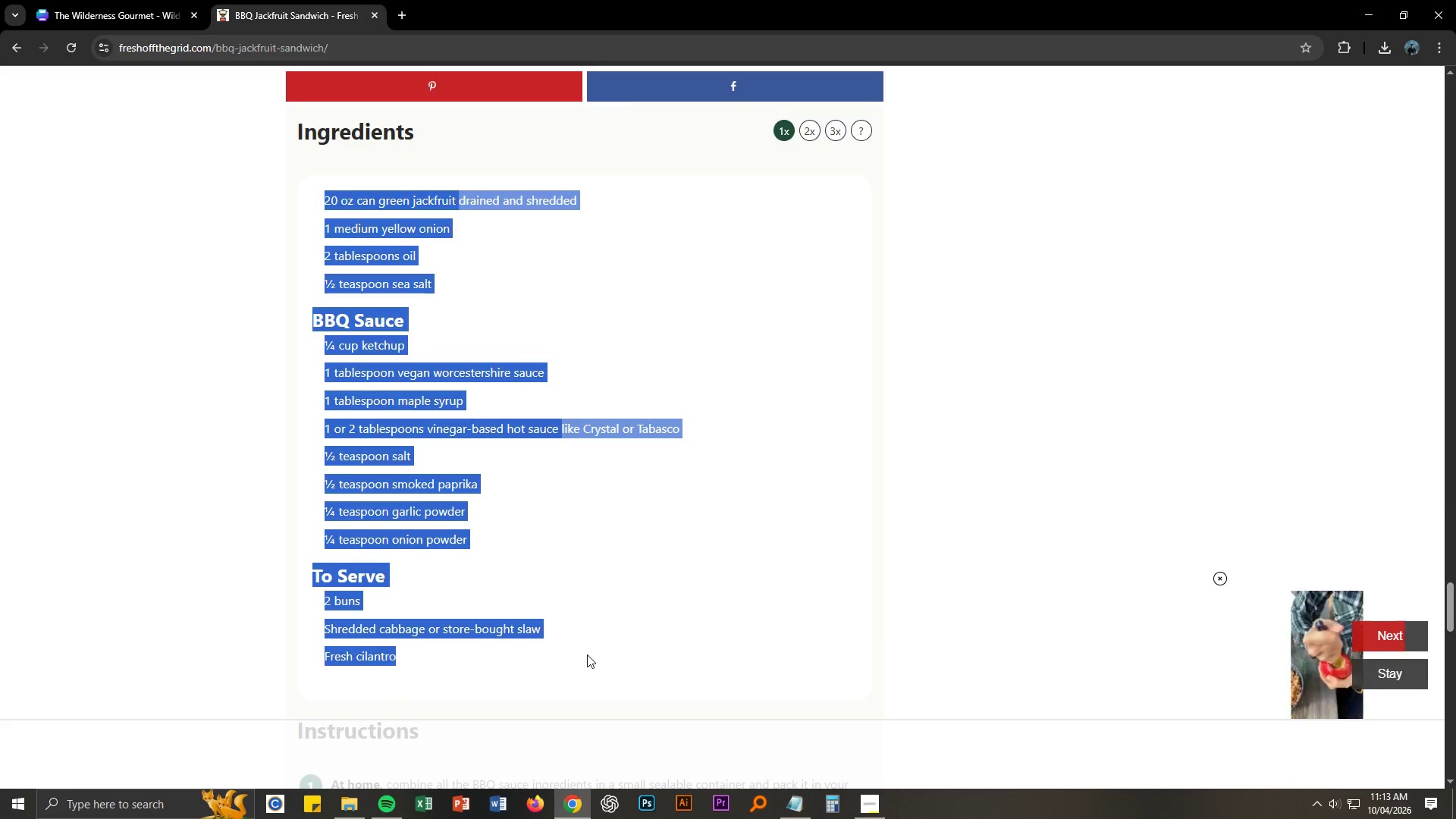 
key(Alt+Tab)
 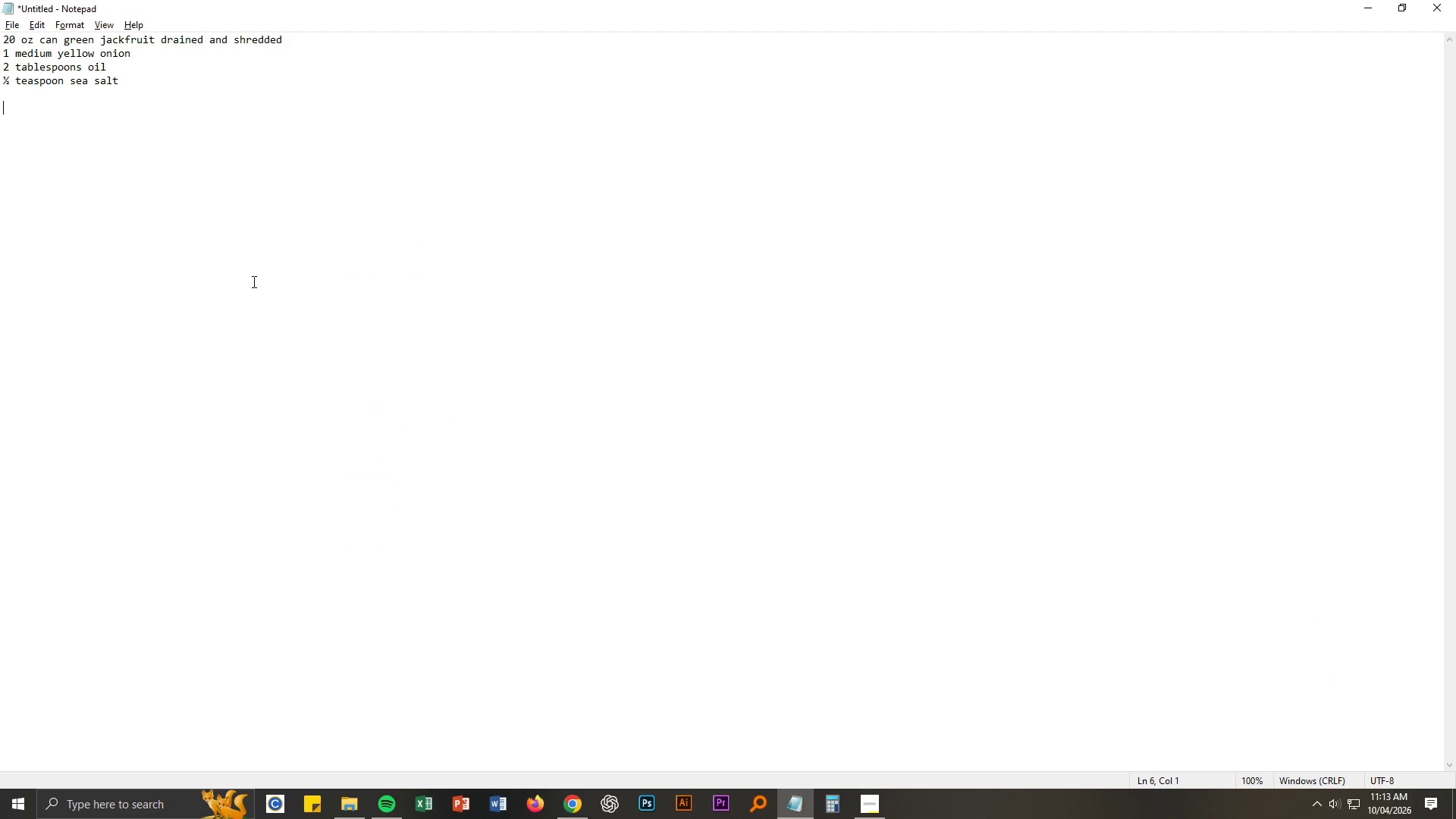 
key(Control+A)
 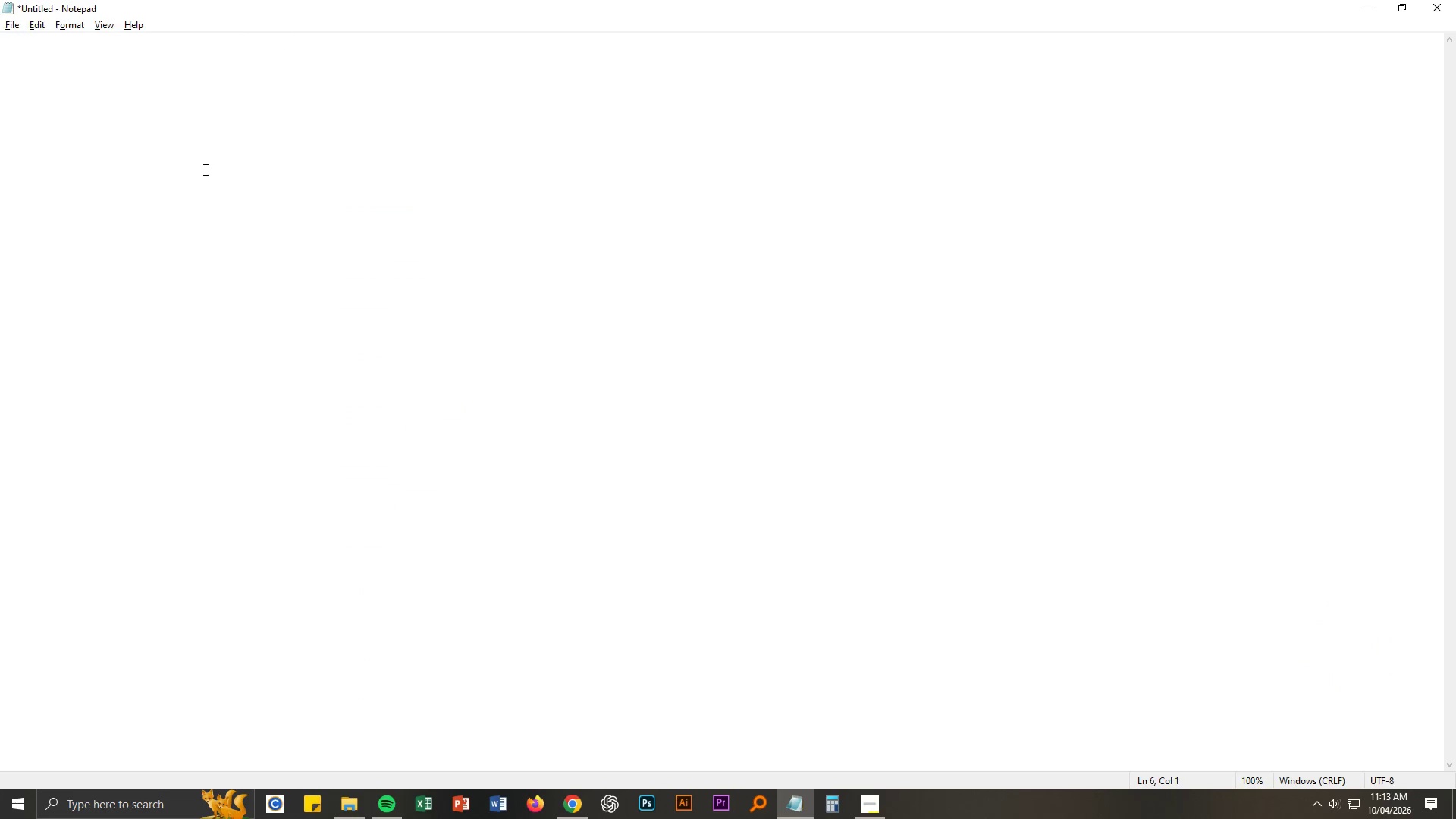 
key(Control+V)
 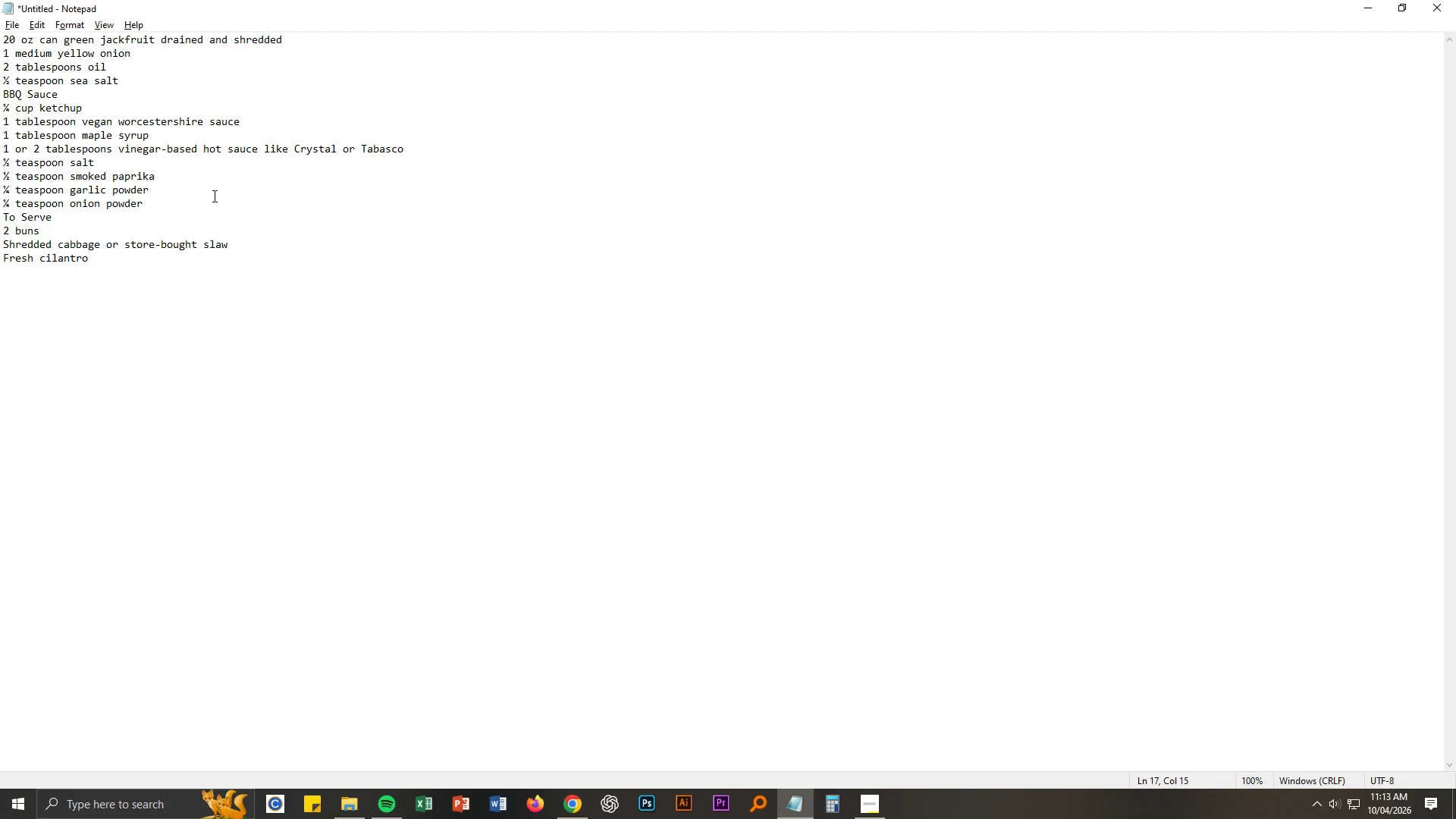 
key(Enter)
 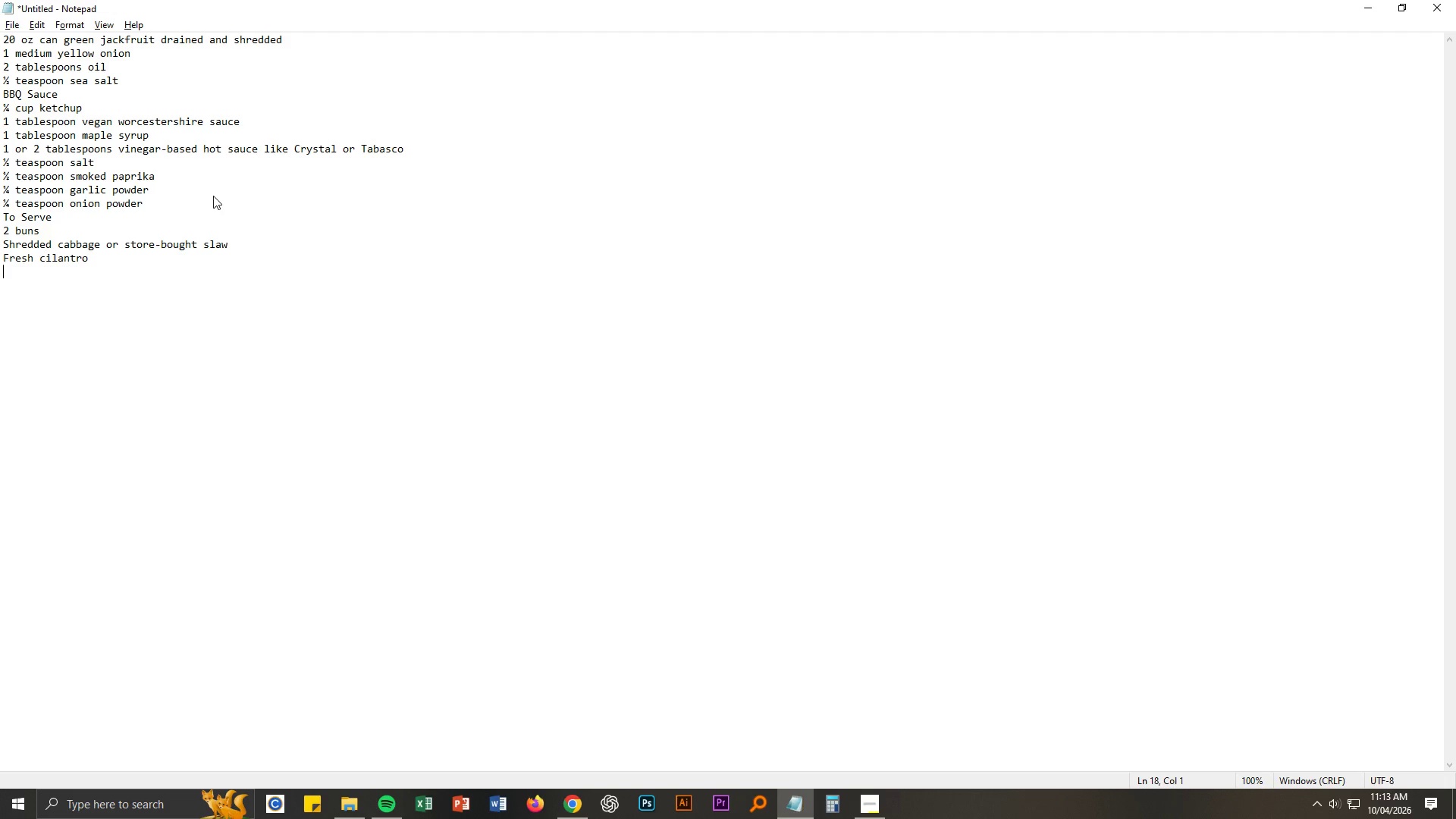 
key(Enter)
 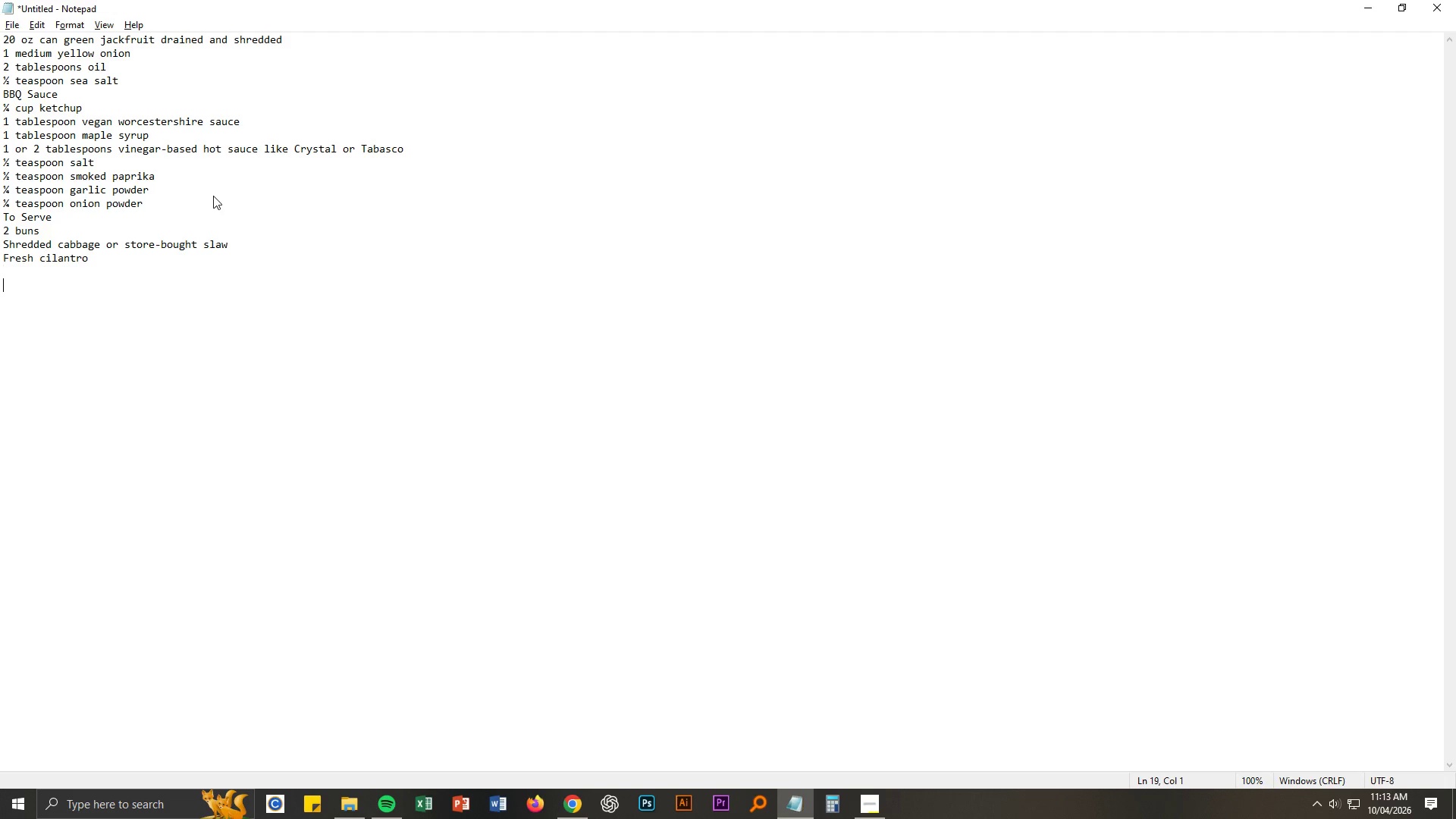 
key(Alt+AltLeft)
 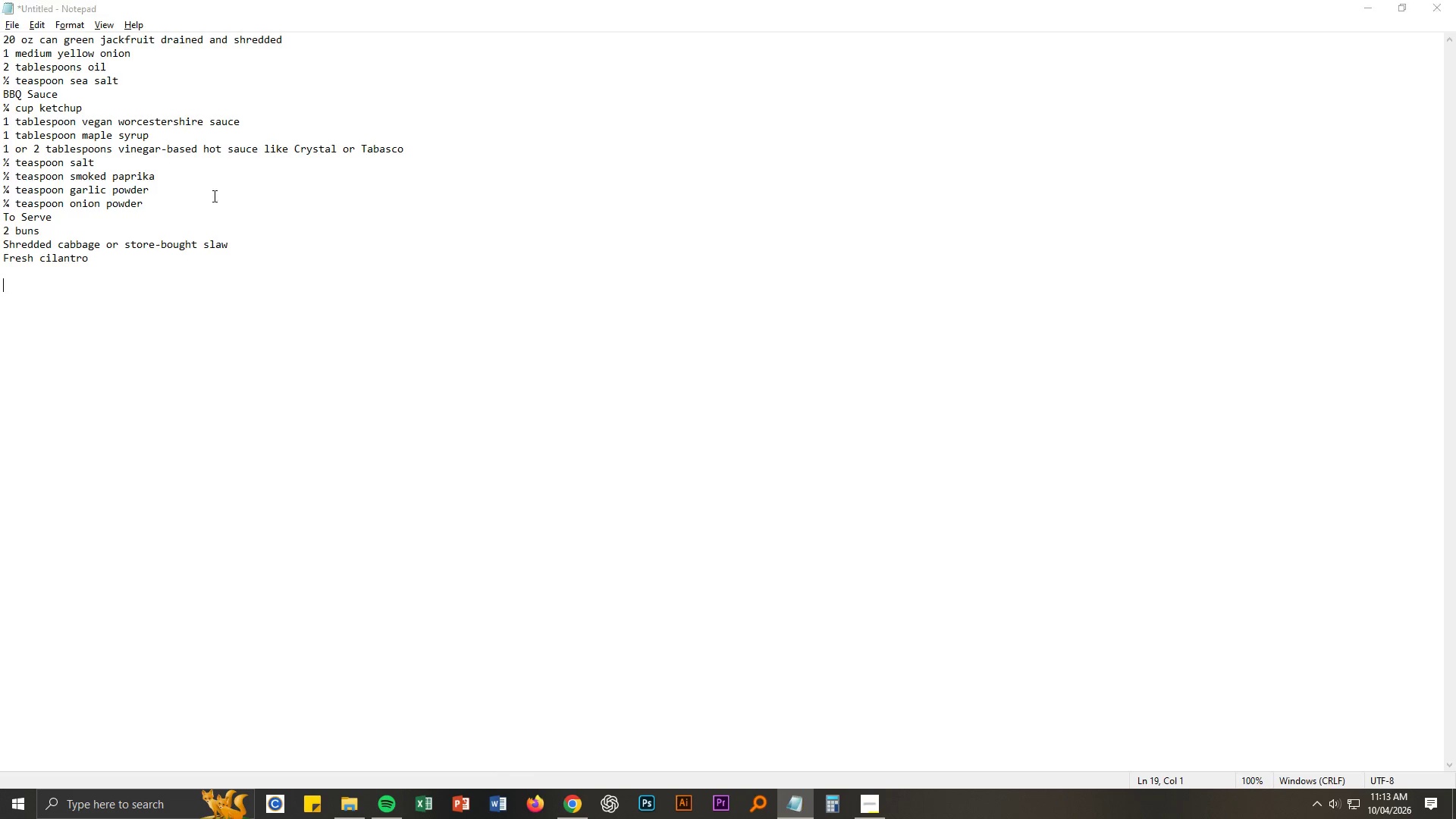 
key(Alt+Tab)
 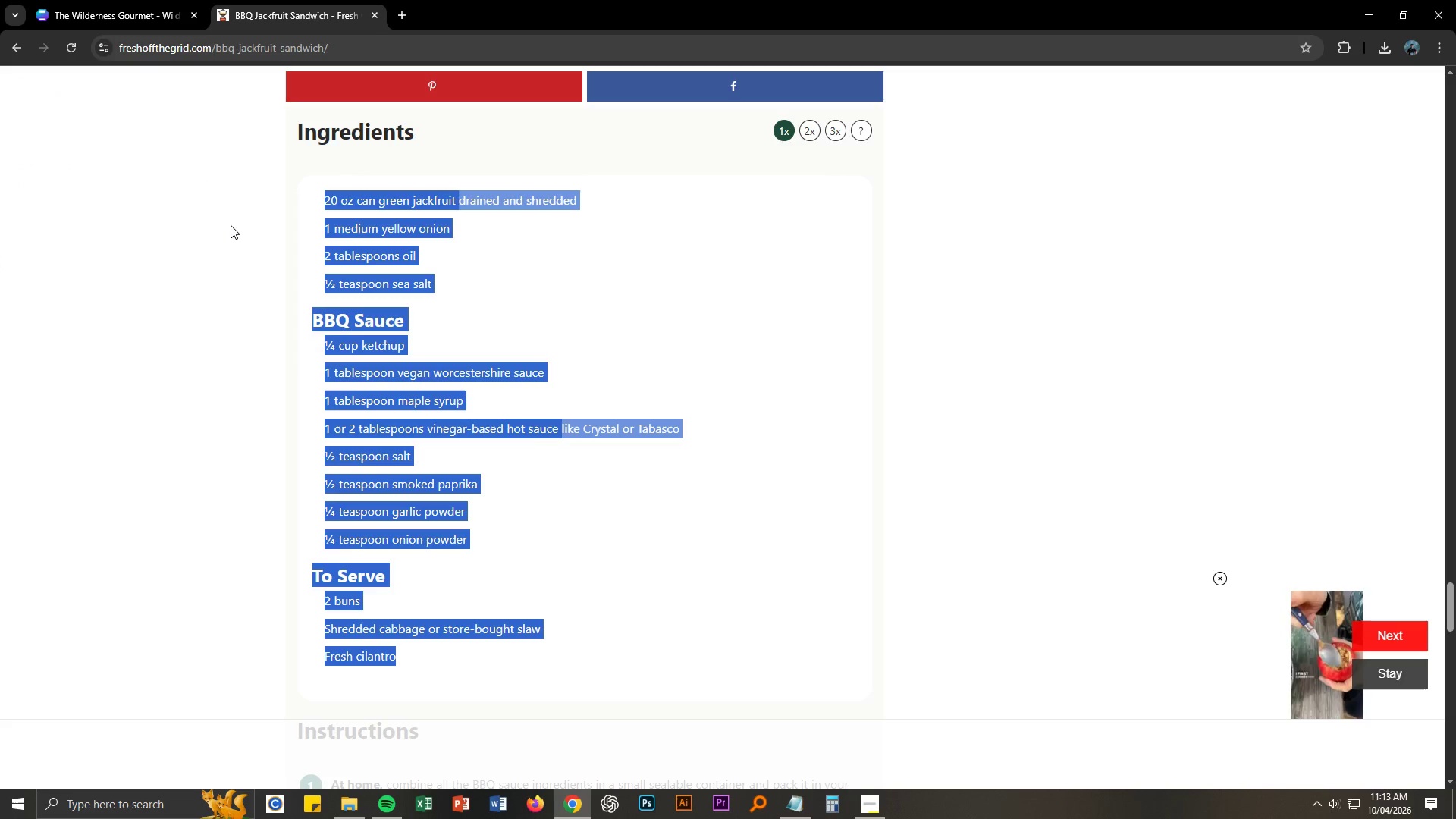 
scroll: coordinate [306, 498], scroll_direction: down, amount: 4.0
 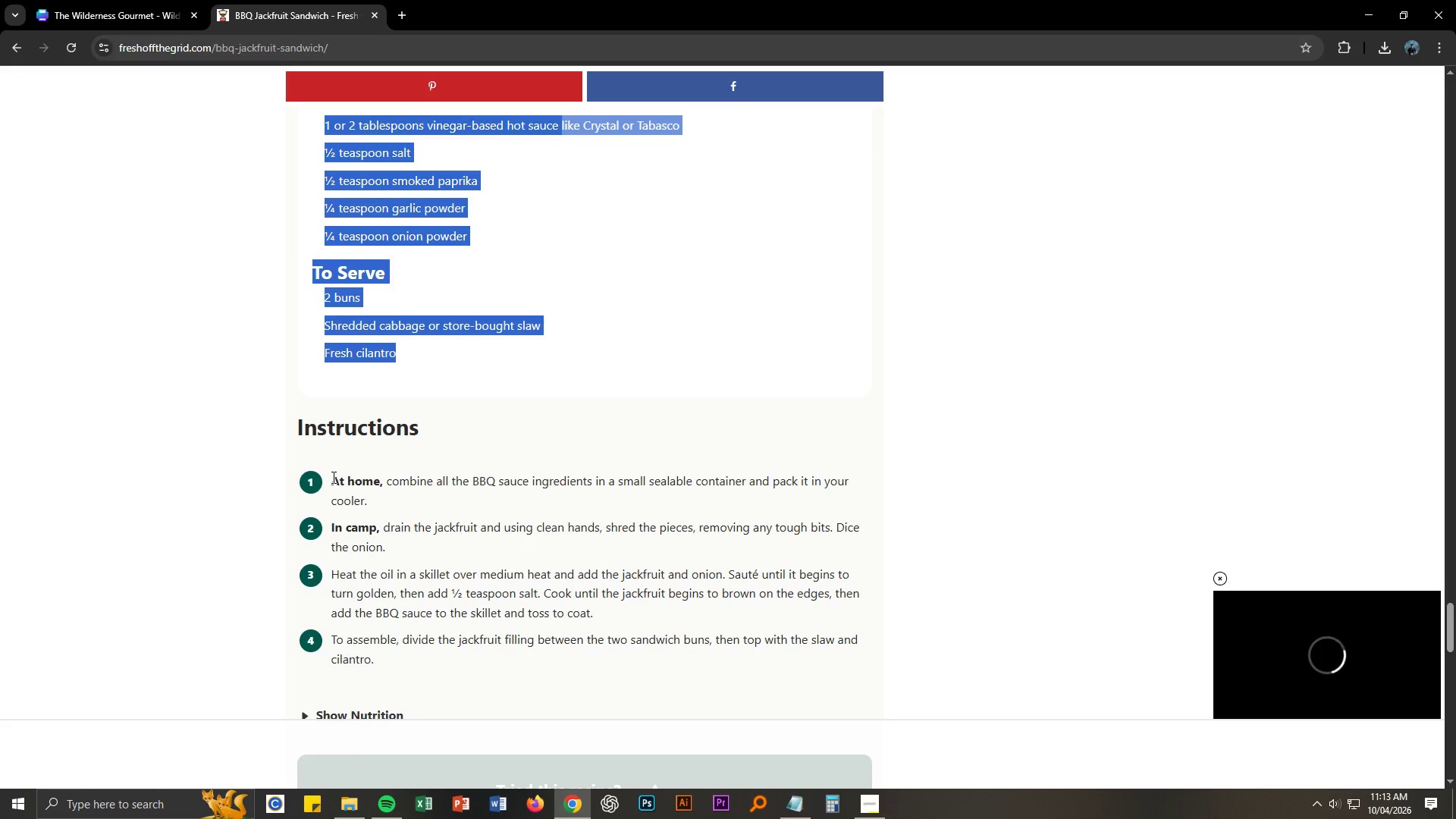 
left_click_drag(start_coordinate=[332, 477], to_coordinate=[420, 654])
 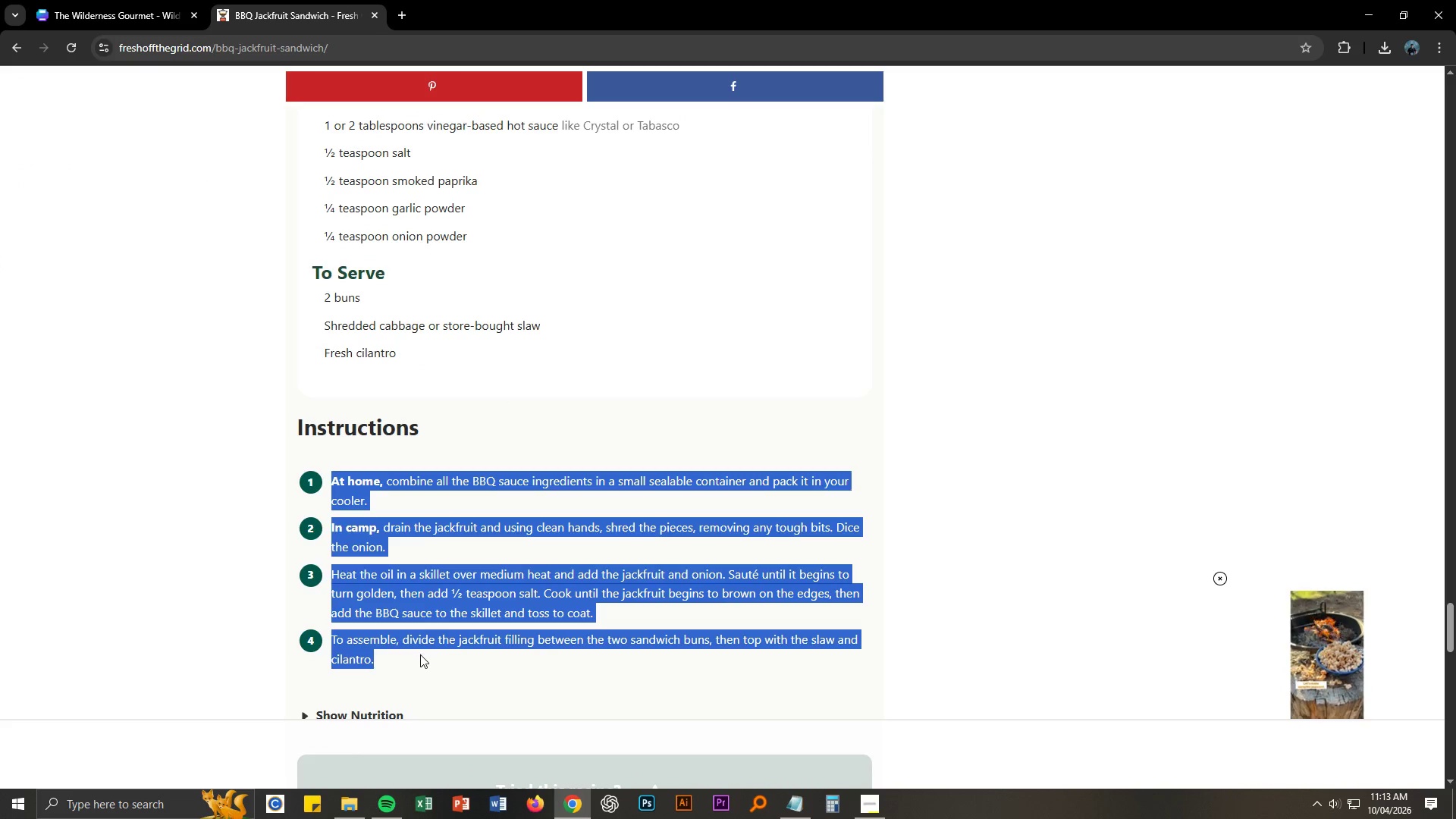 
key(Control+ControlLeft)
 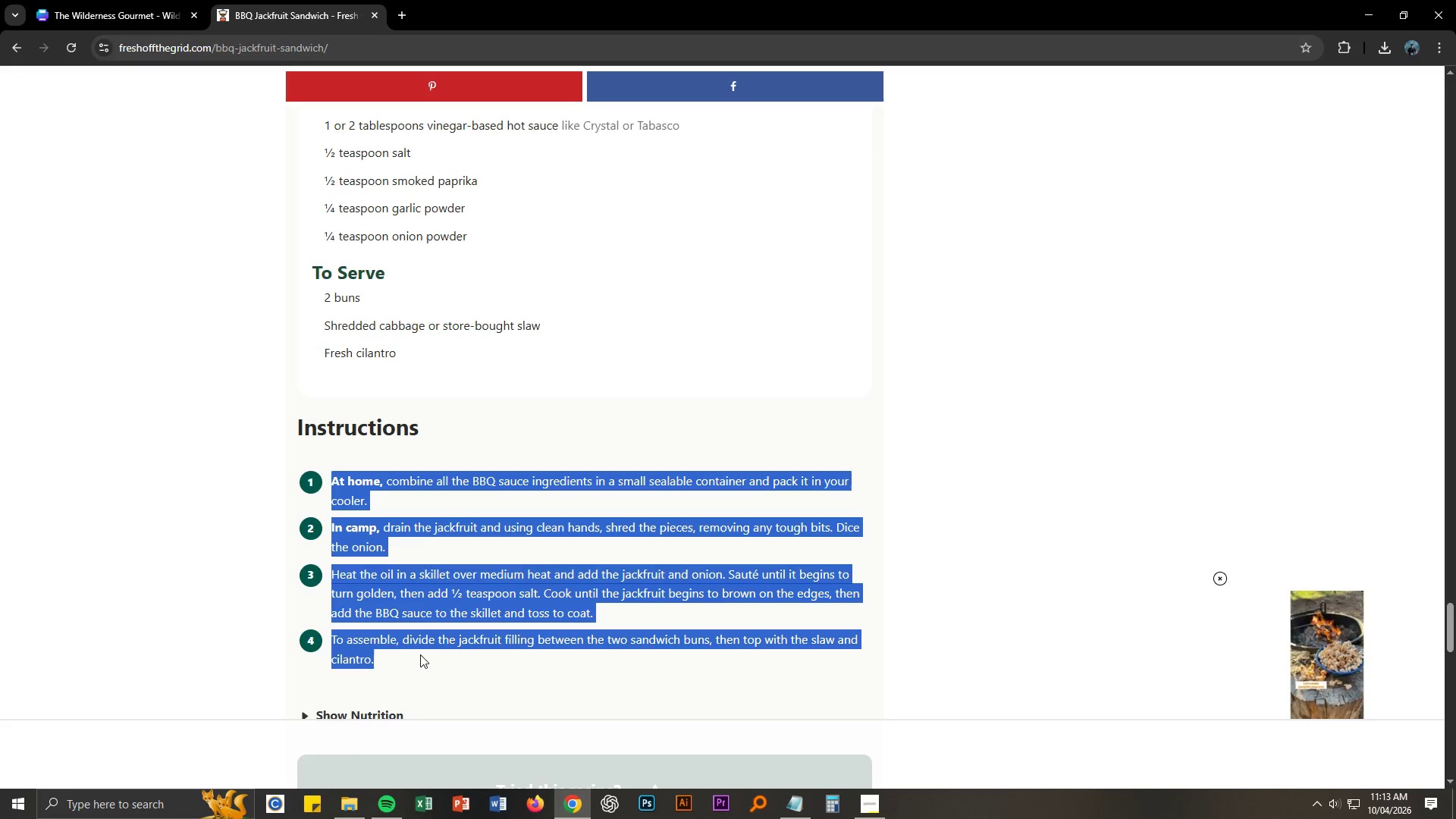 
key(Control+C)
 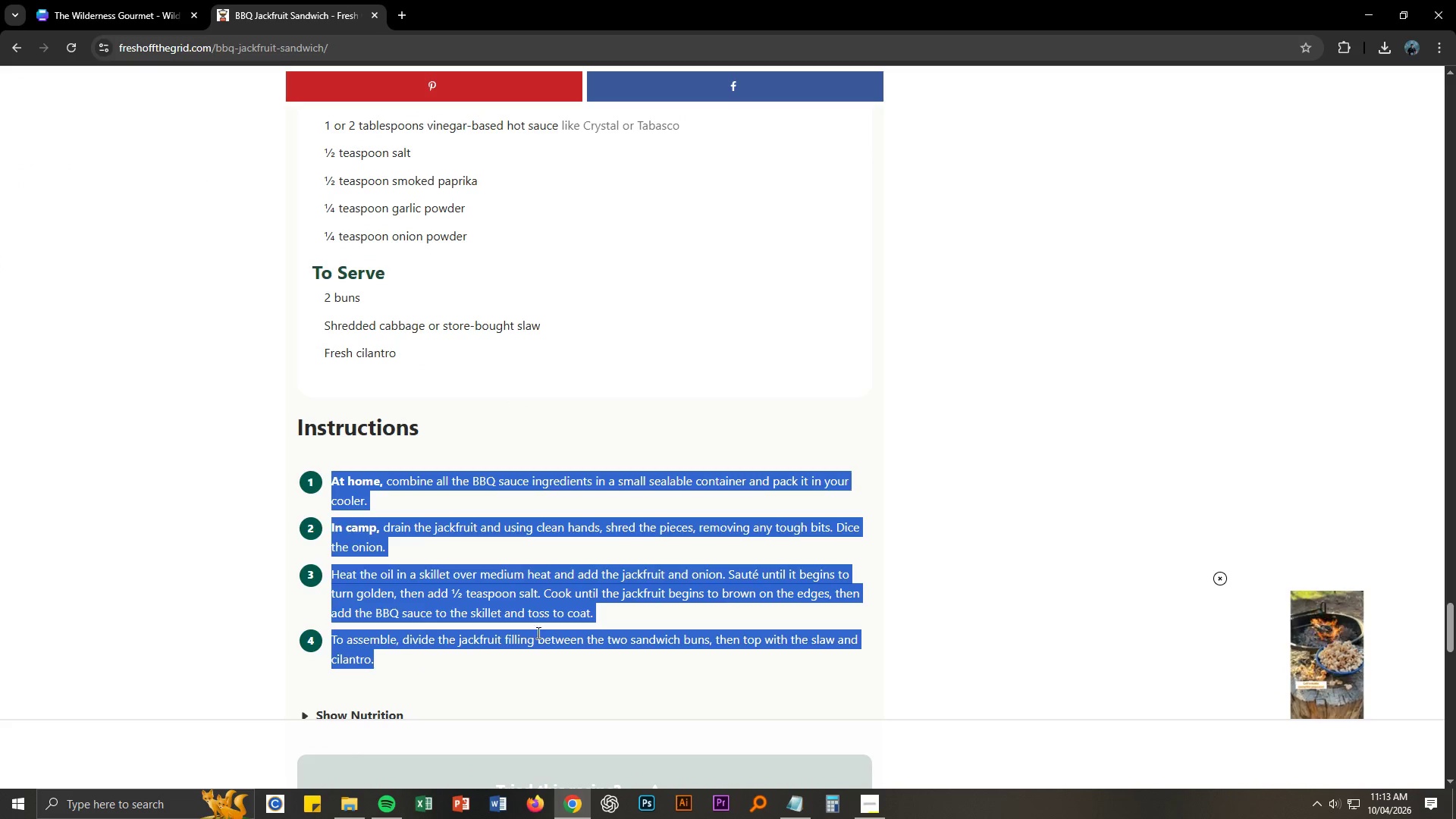 
key(Alt+AltLeft)
 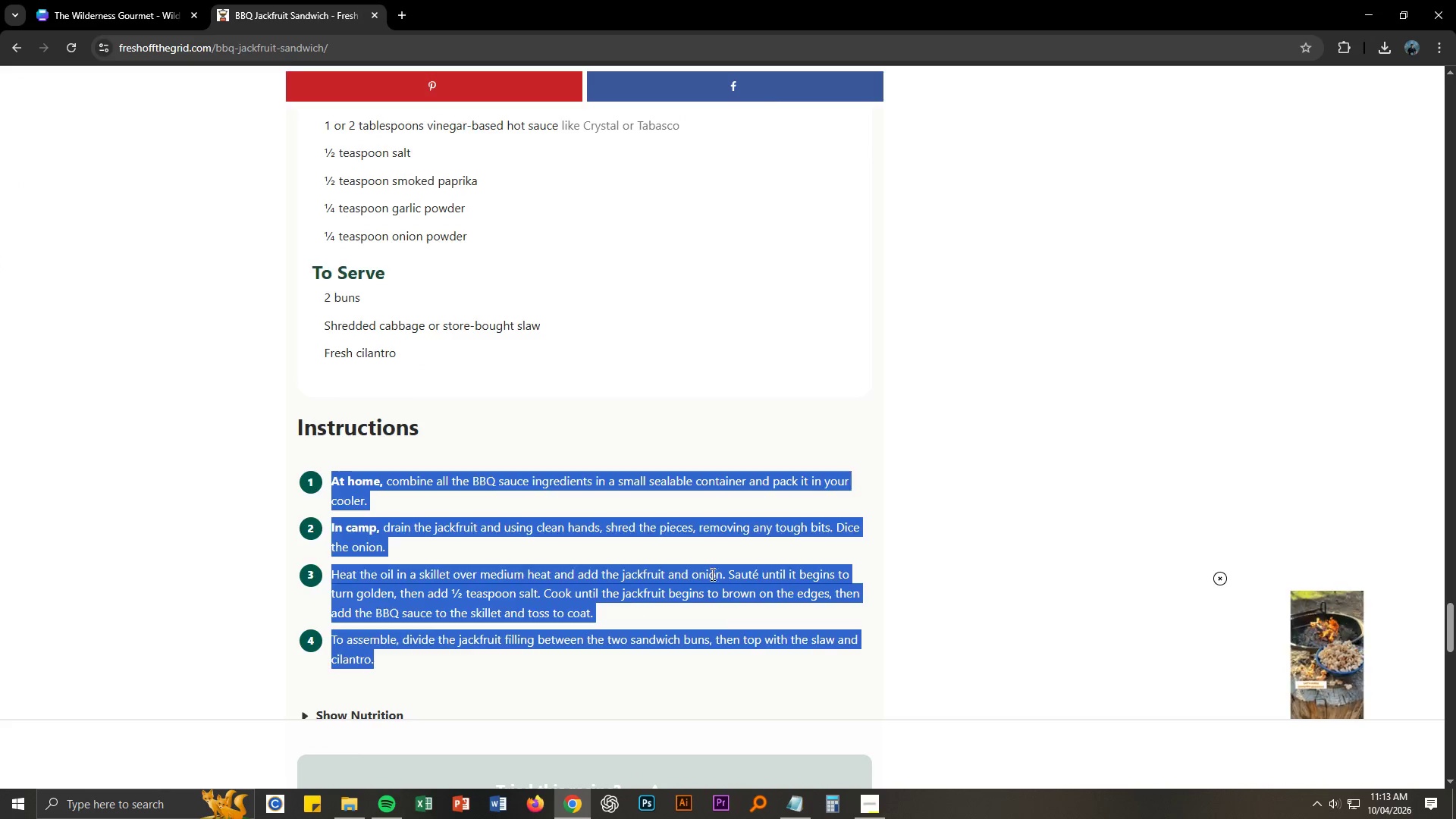 
key(Alt+Tab)
 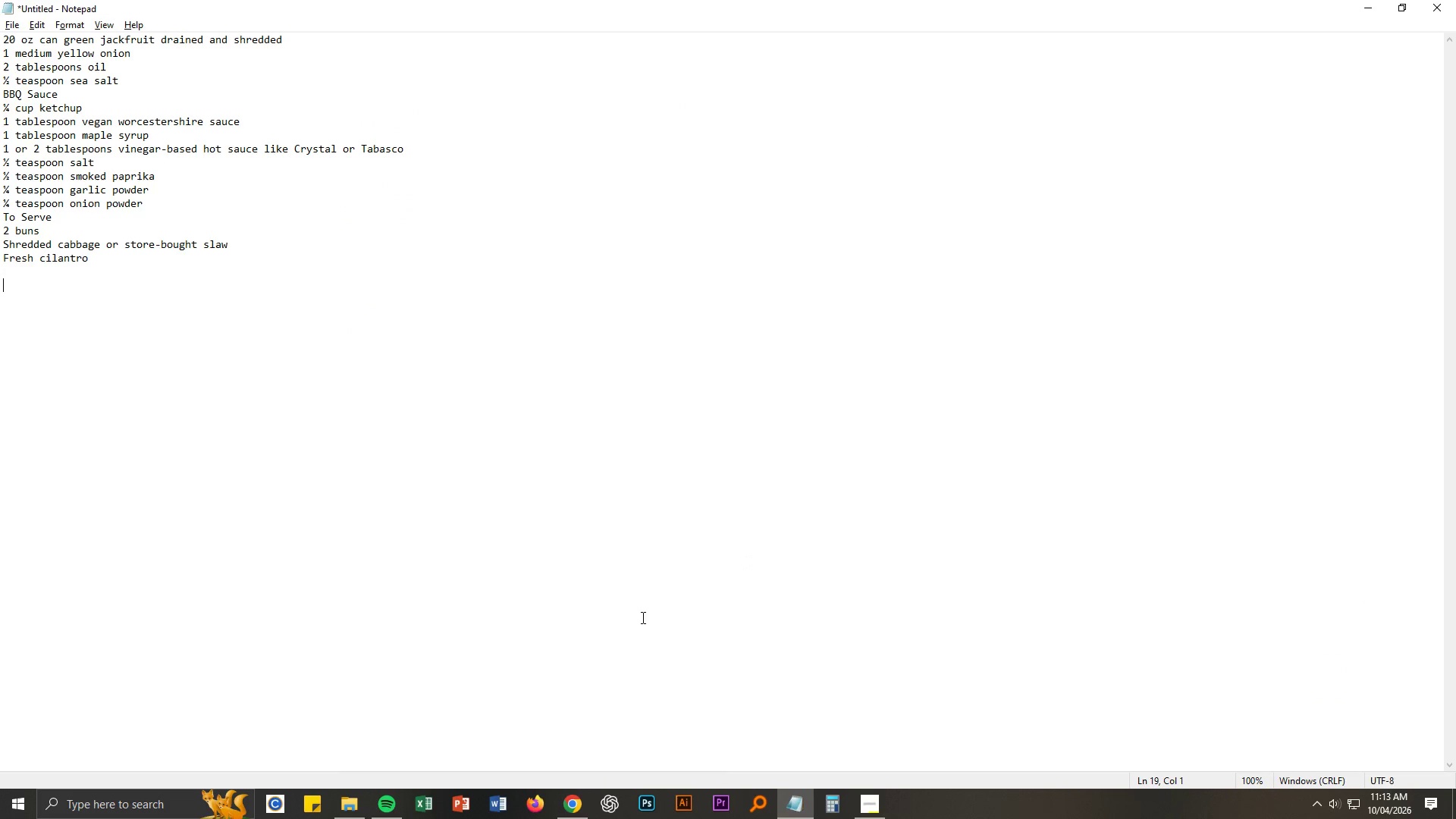 
key(Alt+AltLeft)
 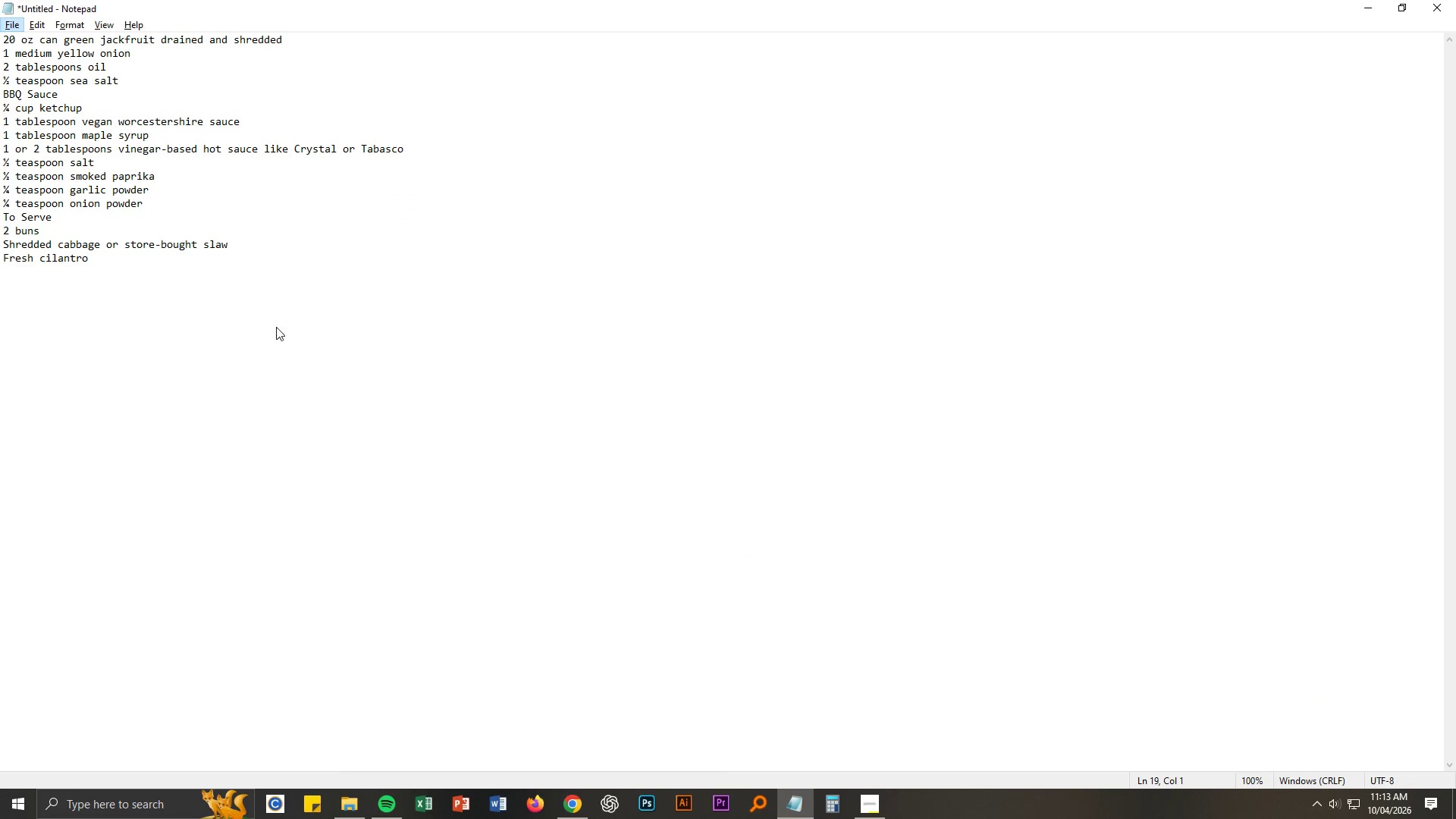 
left_click([137, 290])
 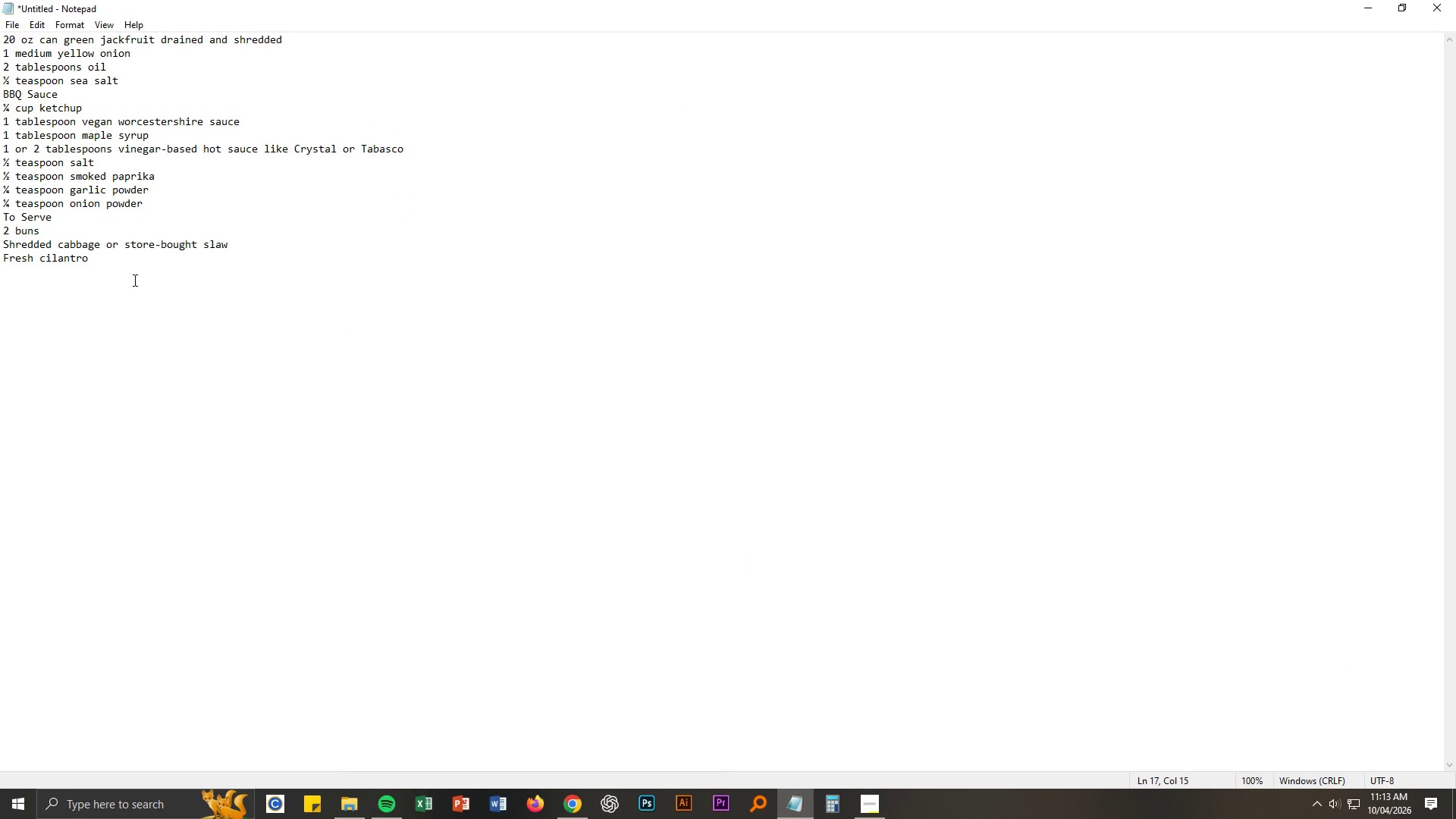 
key(Enter)
 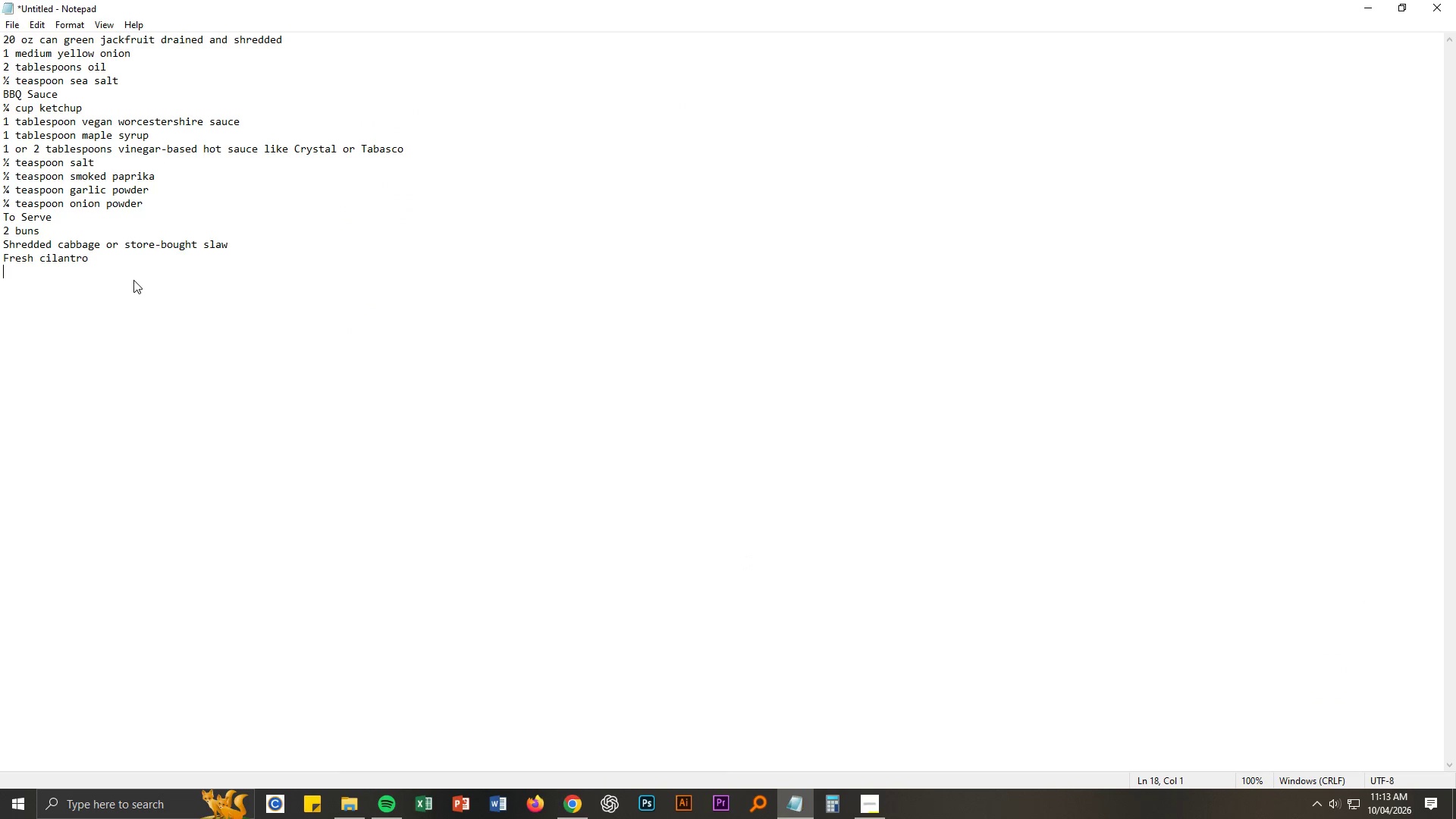 
key(Enter)
 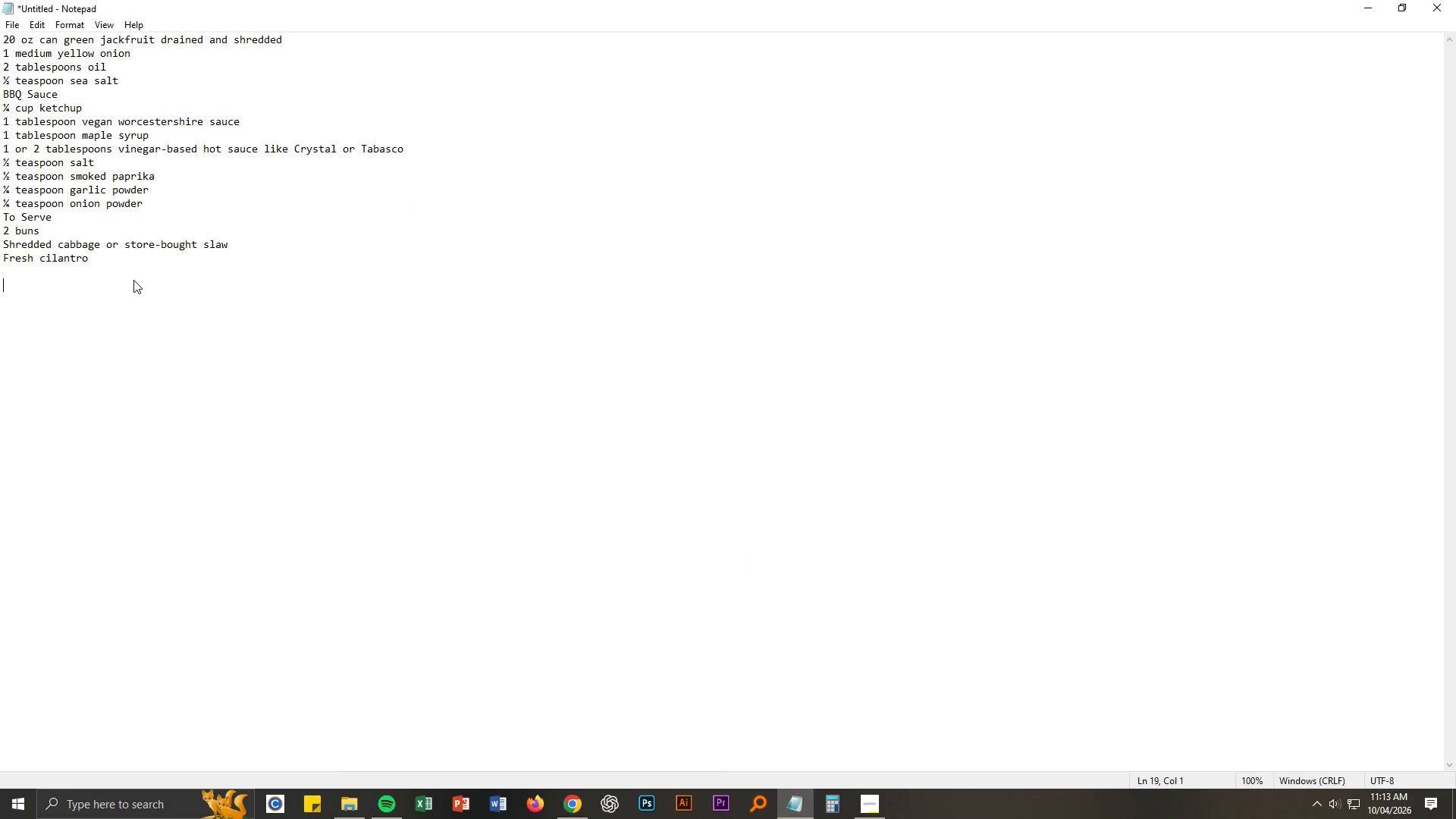 
key(Control+ControlLeft)
 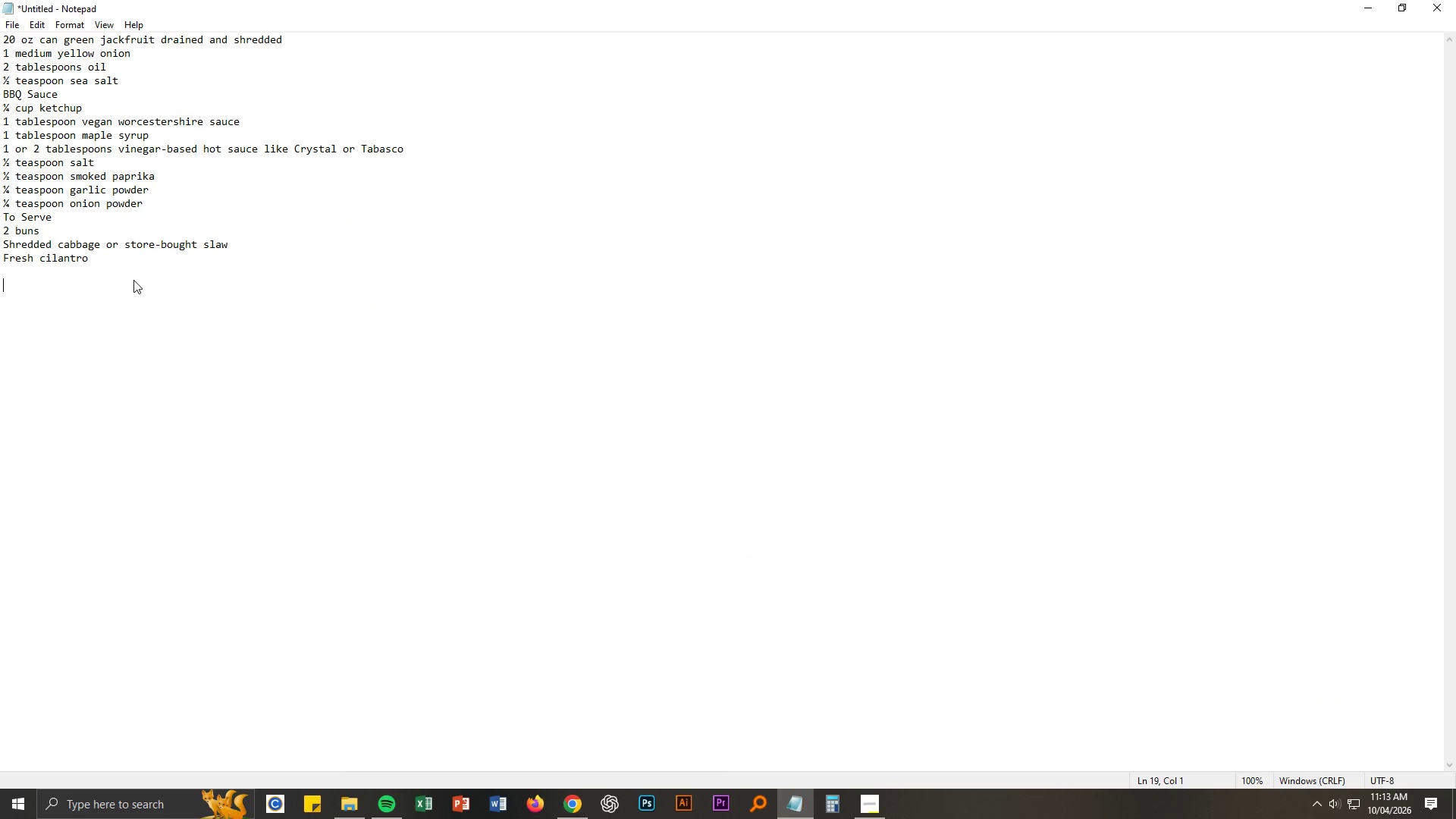 
key(Control+V)
 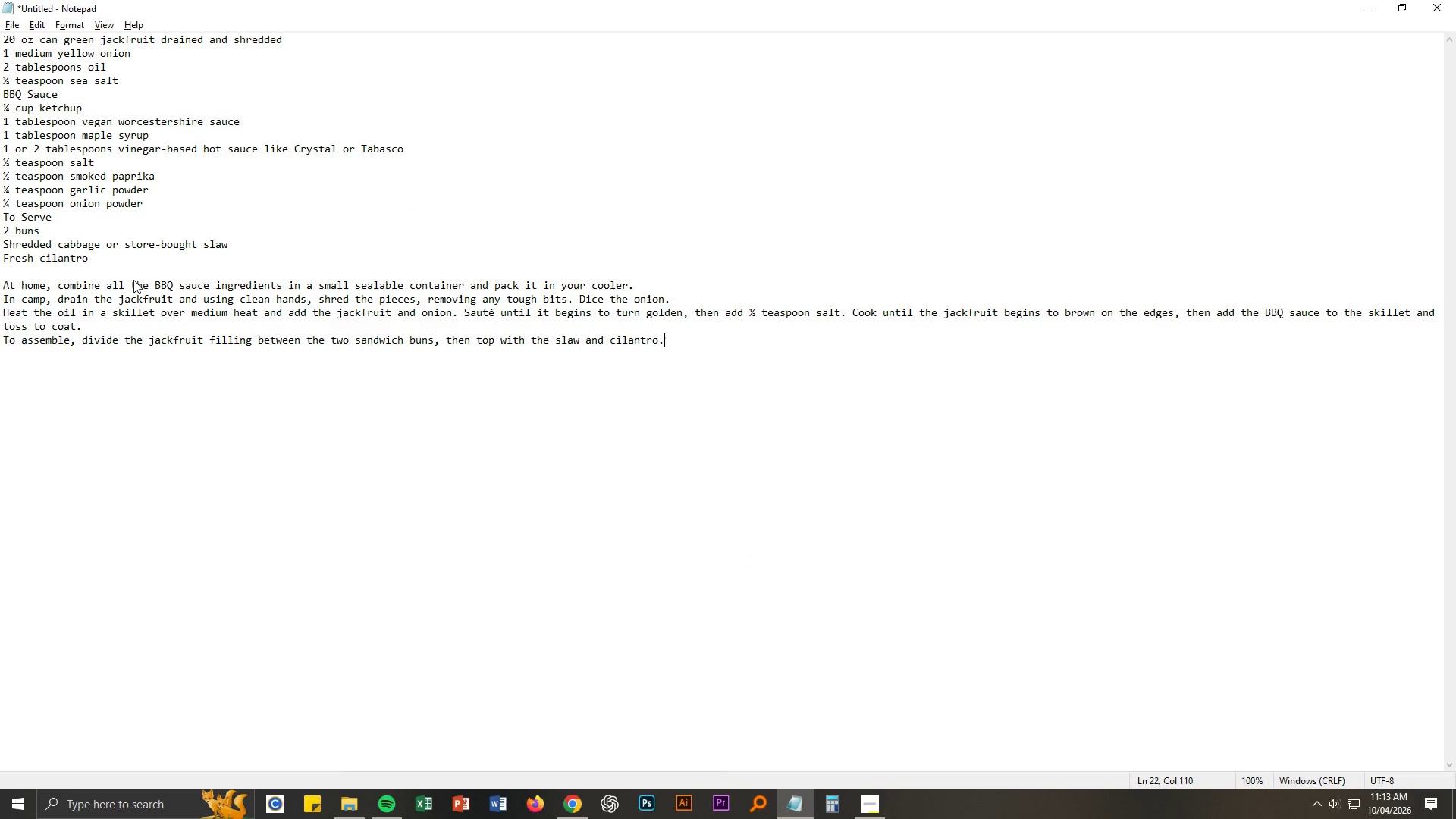 
key(Alt+AltLeft)
 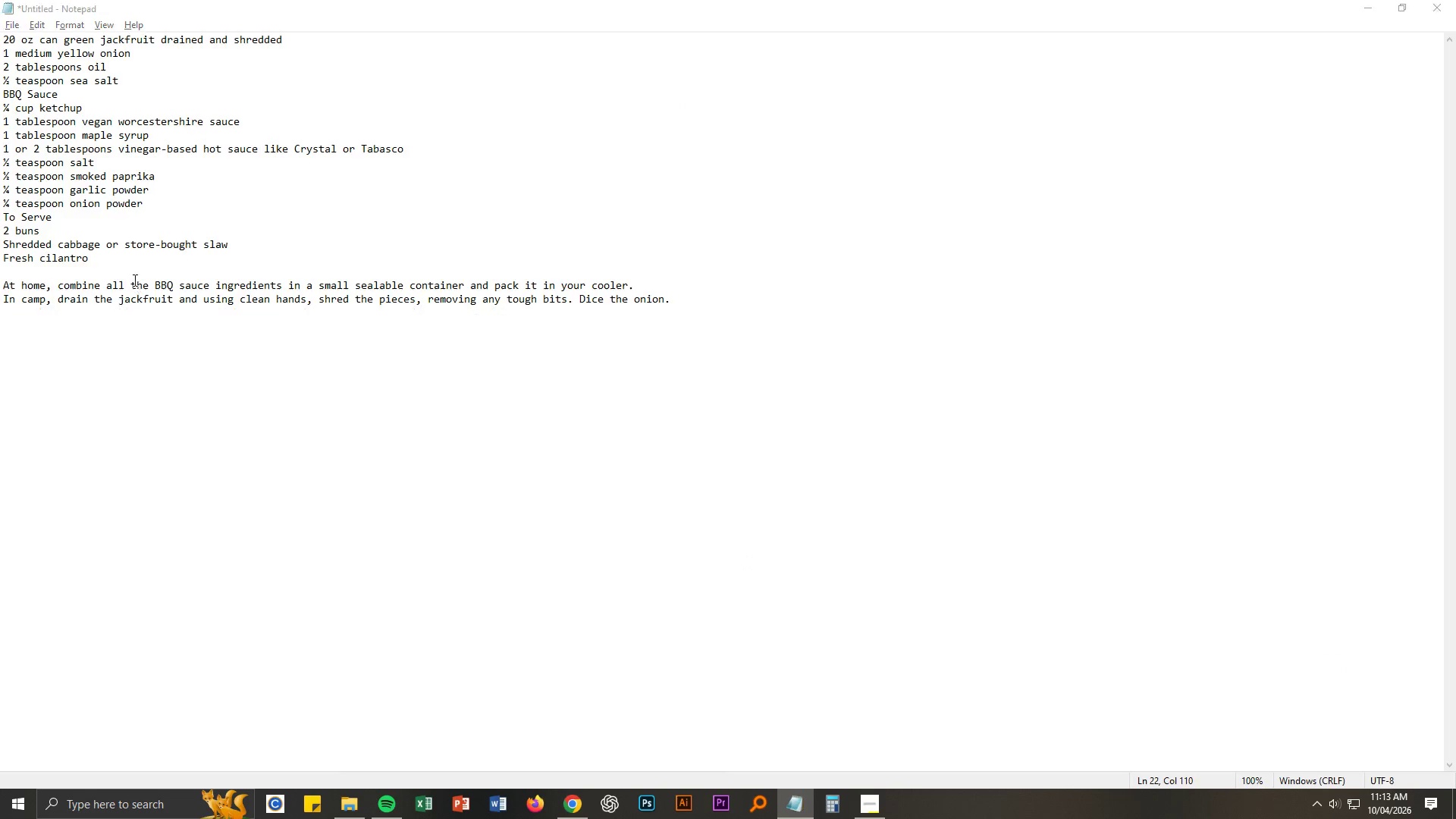 
key(Alt+Tab)
 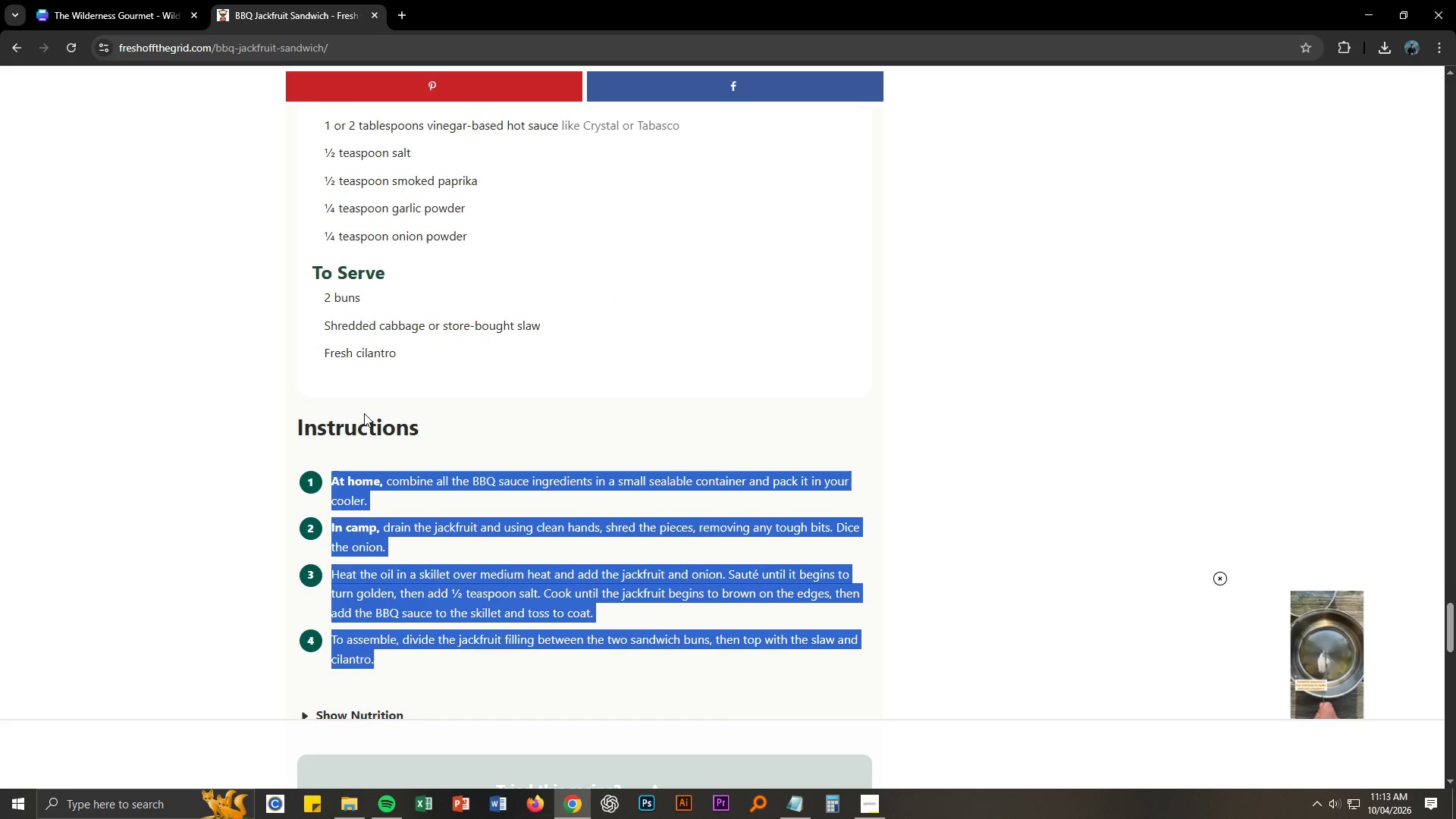 
scroll: coordinate [416, 465], scroll_direction: down, amount: 11.0
 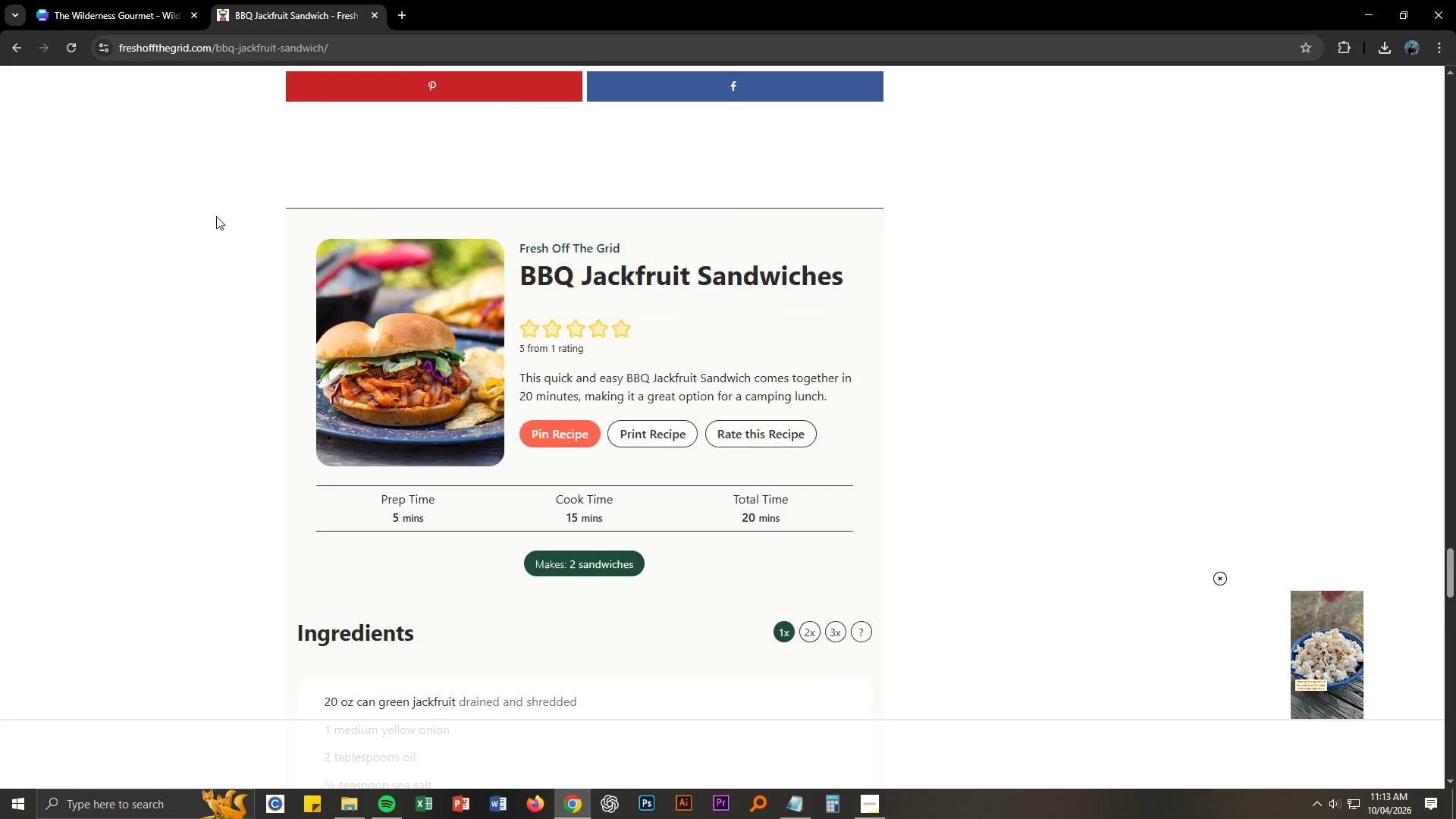 
scroll: coordinate [264, 388], scroll_direction: up, amount: 23.0
 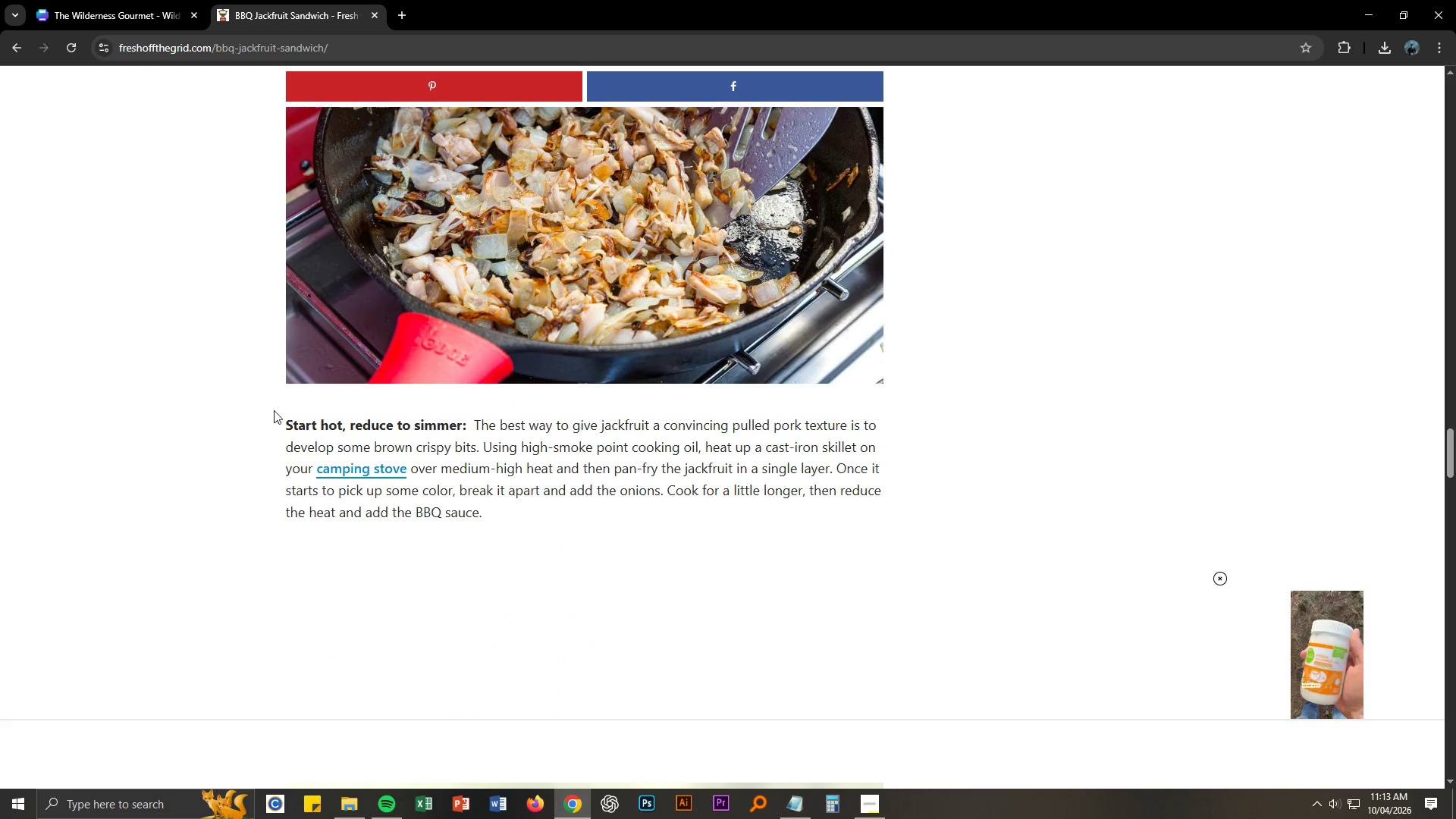 
wait(5.7)
 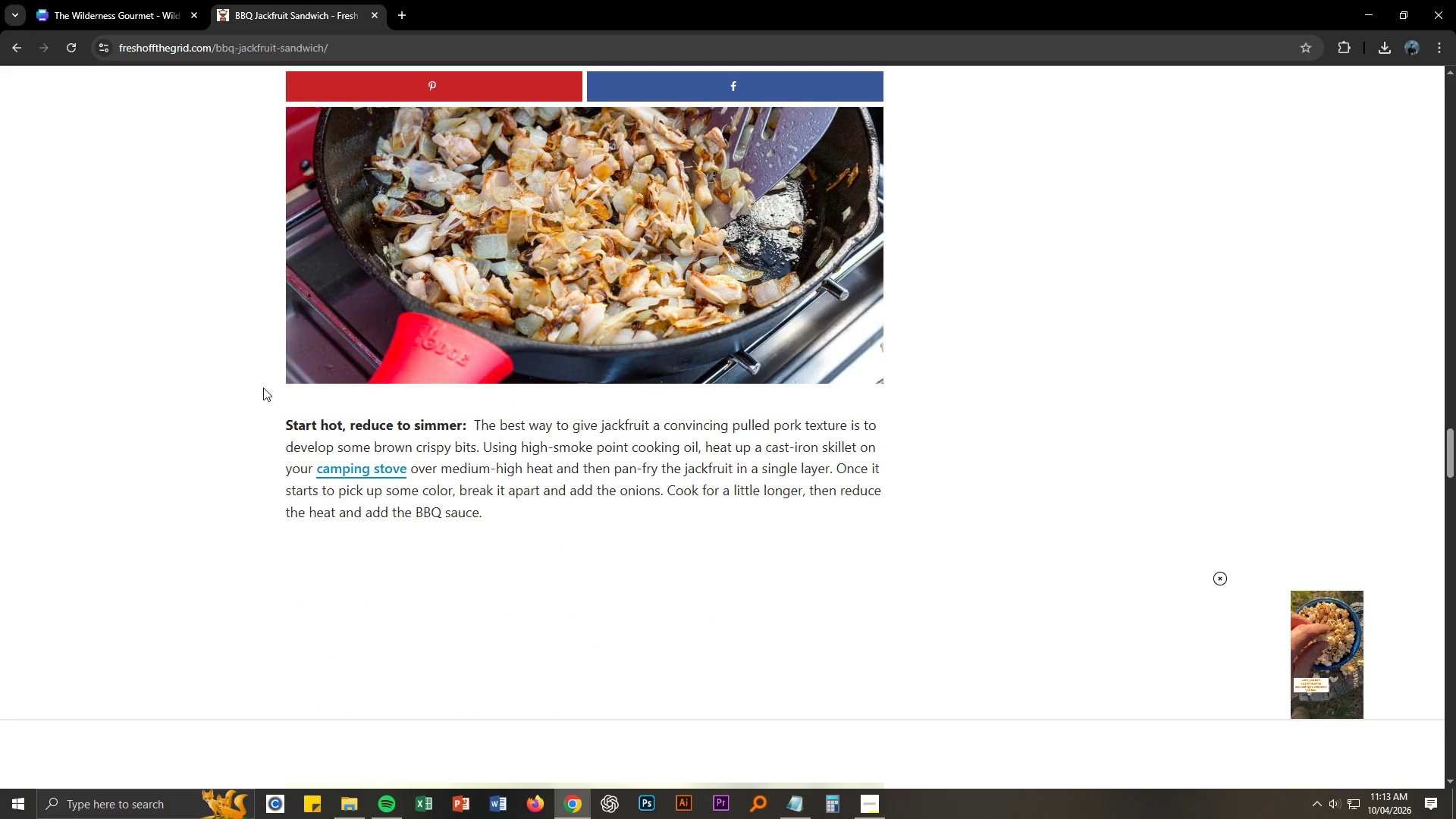 
scroll: coordinate [285, 416], scroll_direction: up, amount: 8.0
 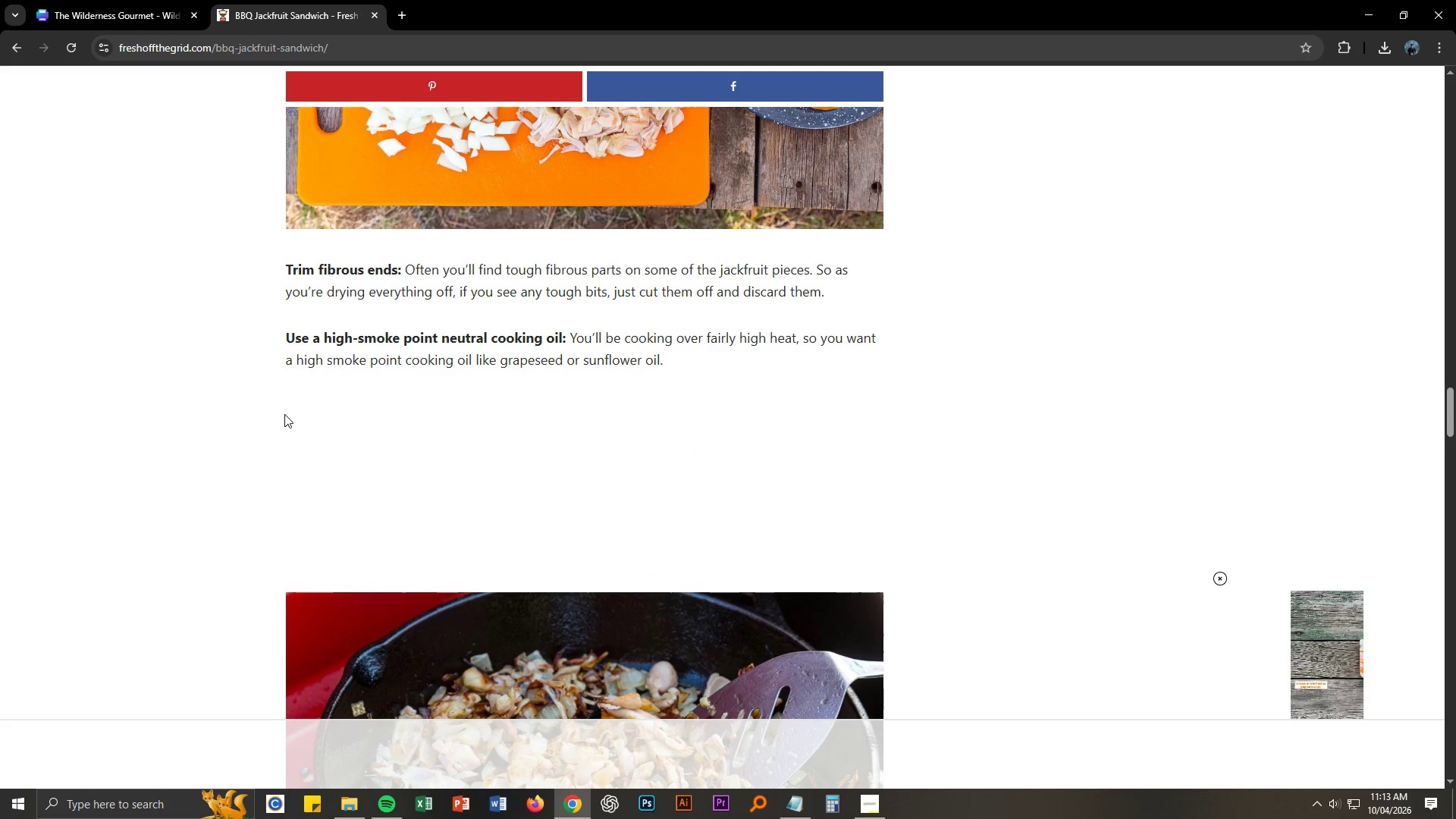 
left_click_drag(start_coordinate=[286, 338], to_coordinate=[683, 359])
 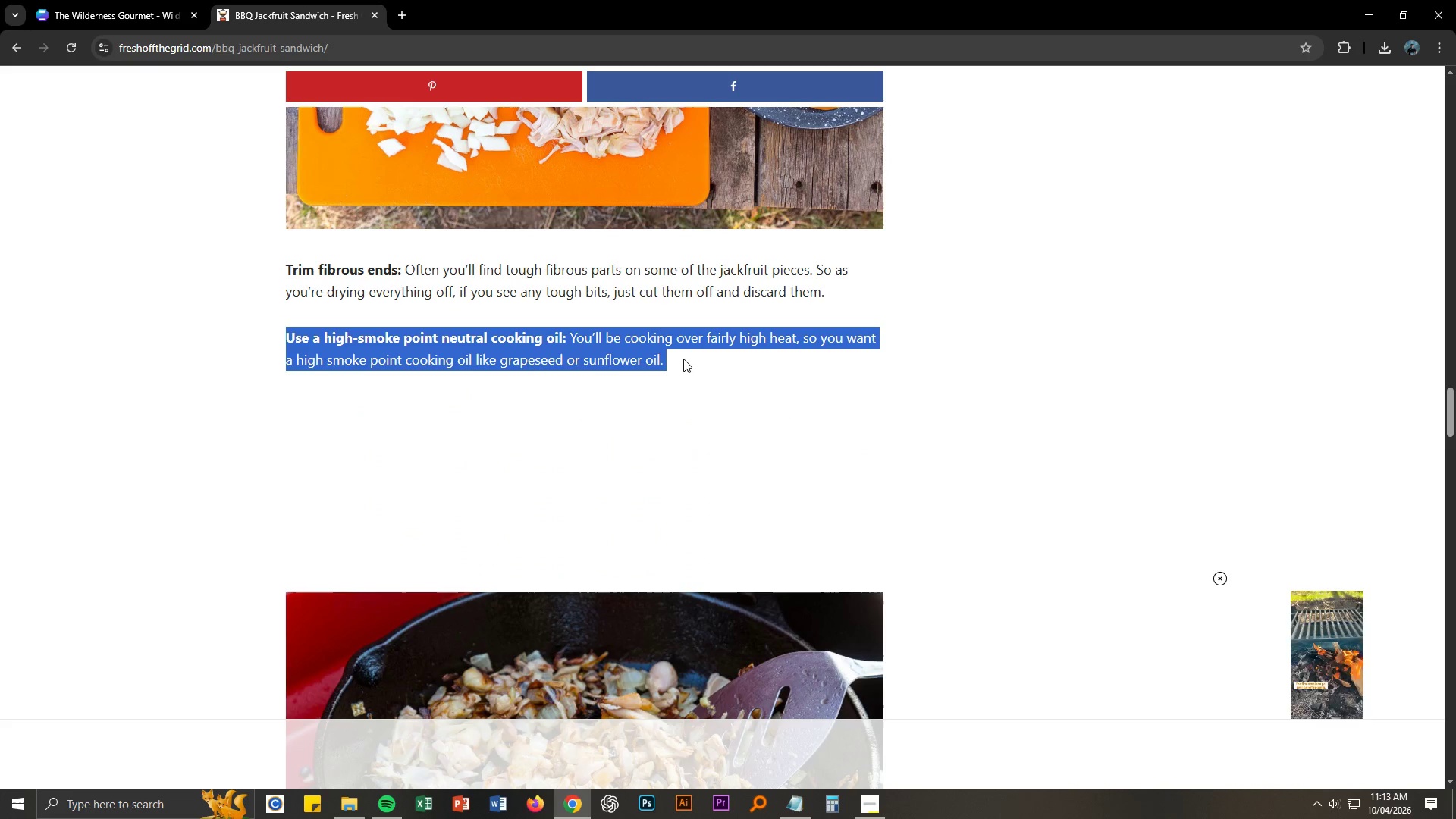 
key(Control+ControlLeft)
 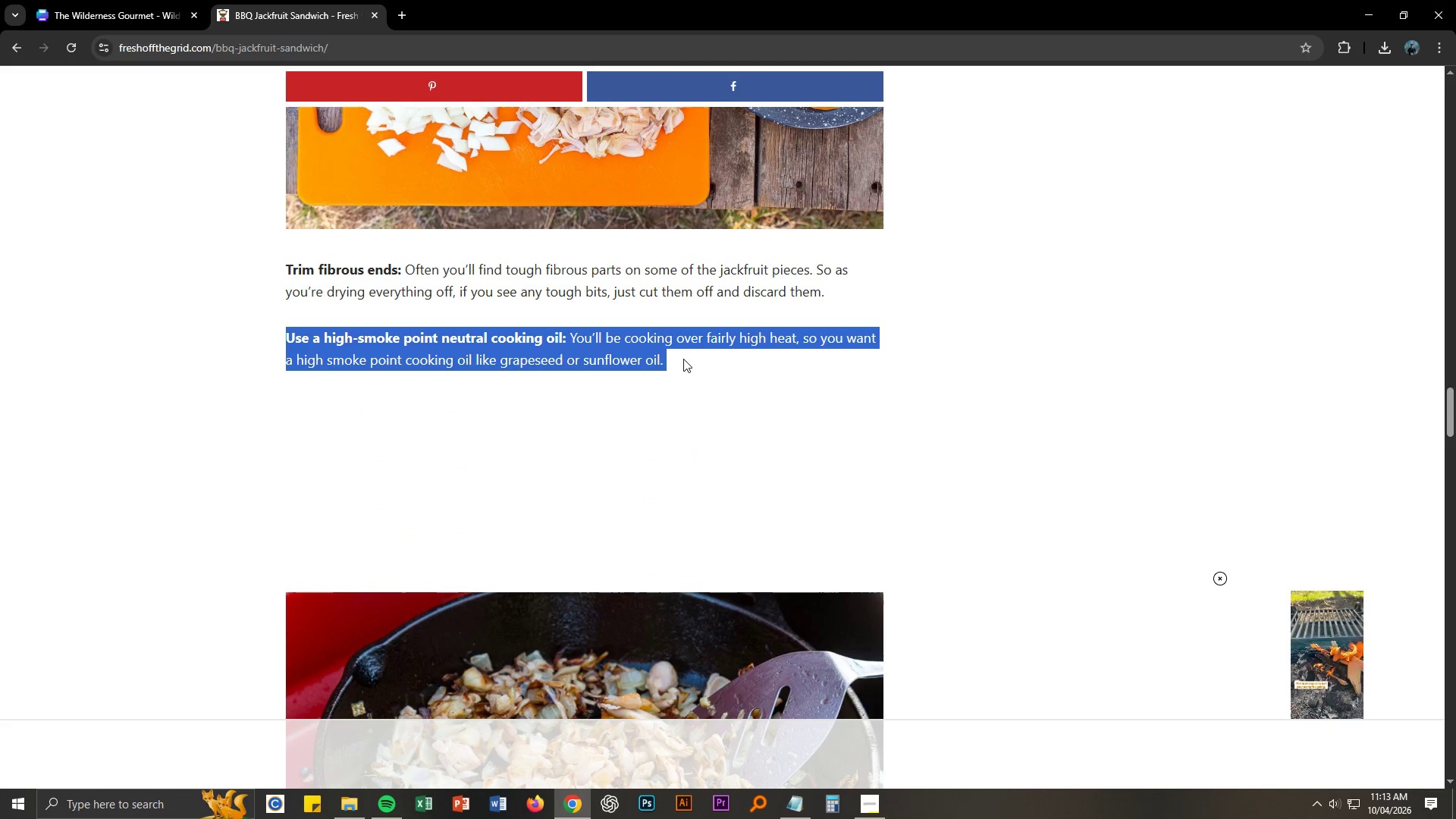 
key(Control+C)
 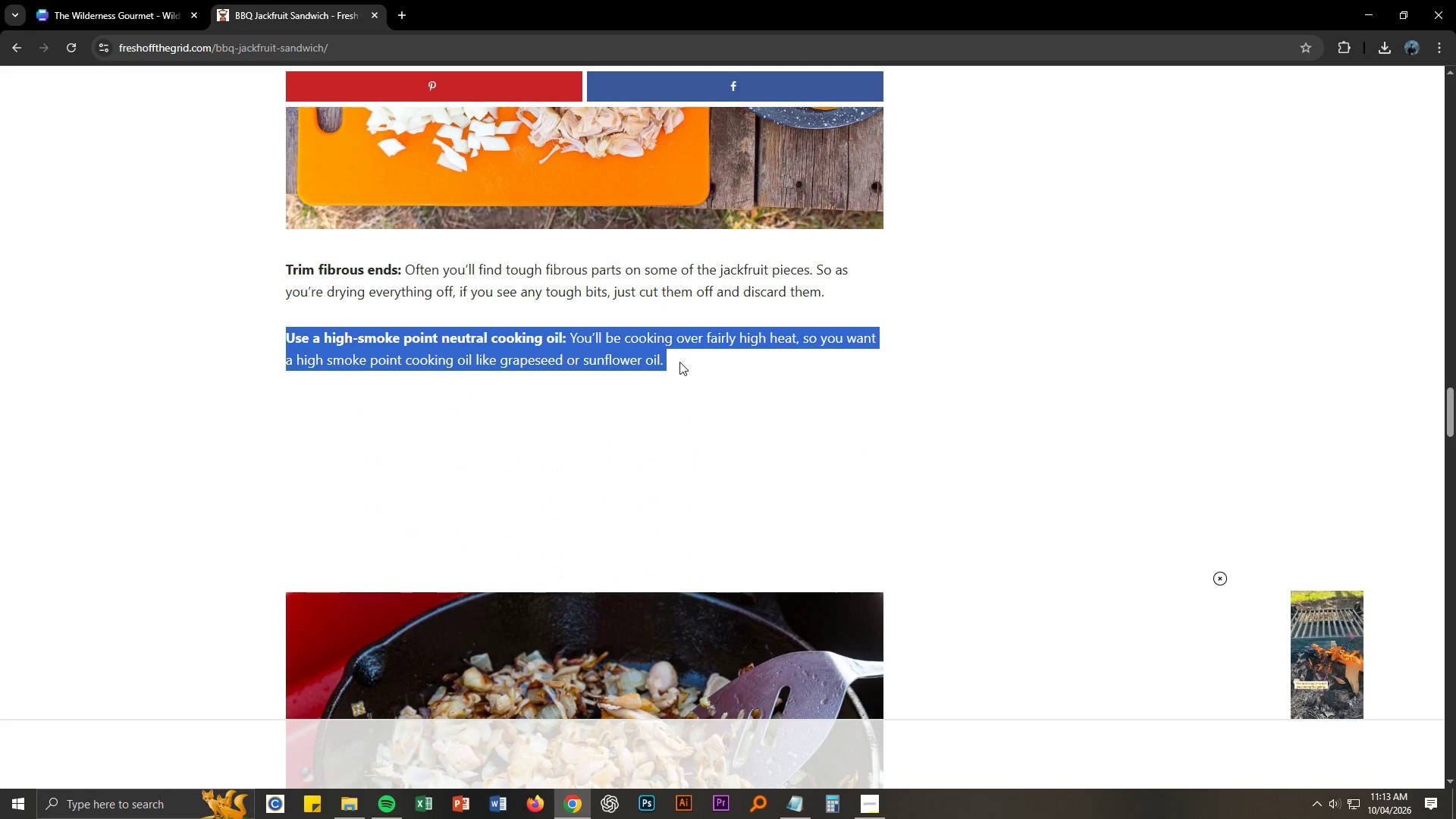 
key(Alt+AltLeft)
 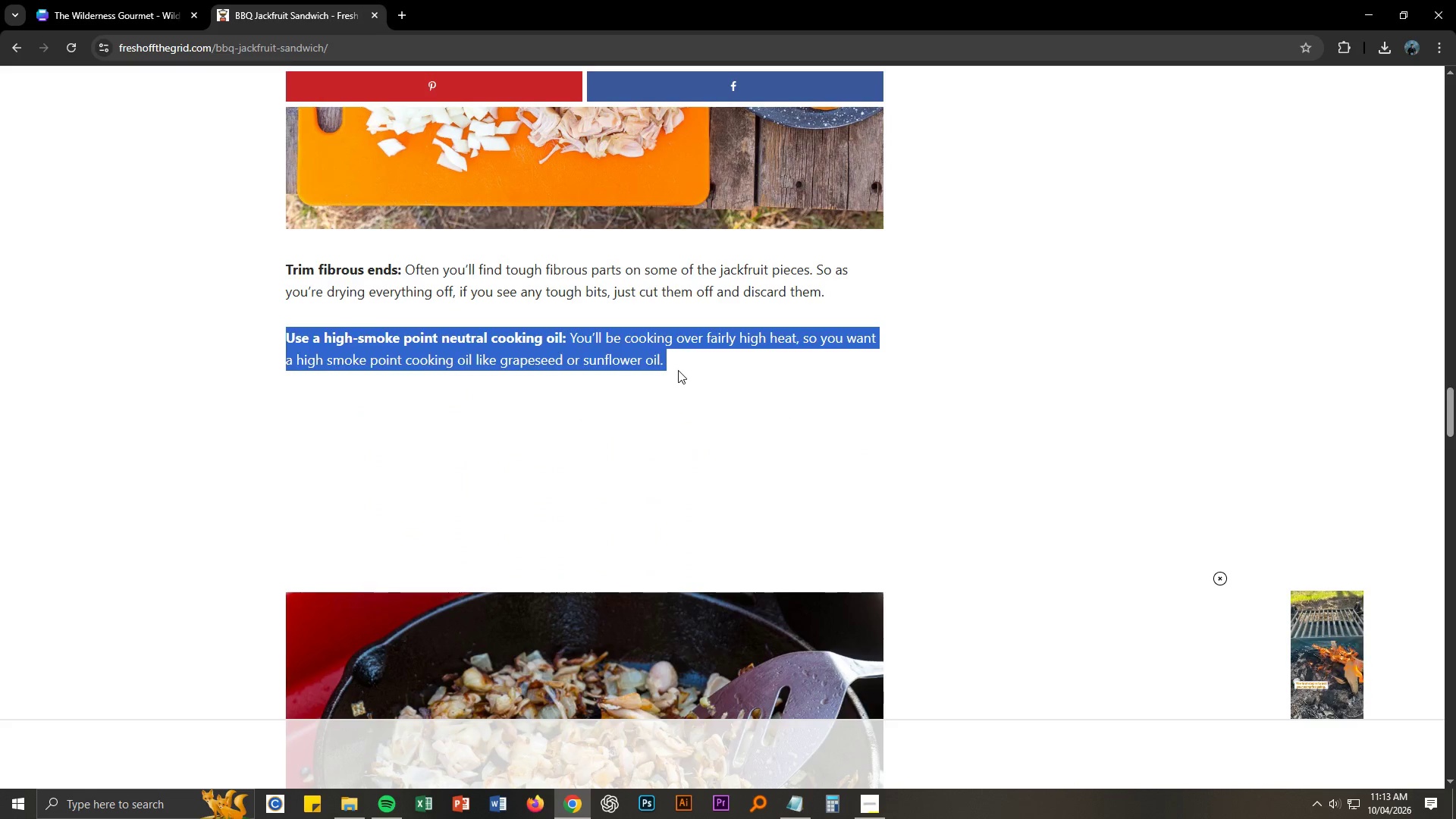 
key(Alt+Tab)
 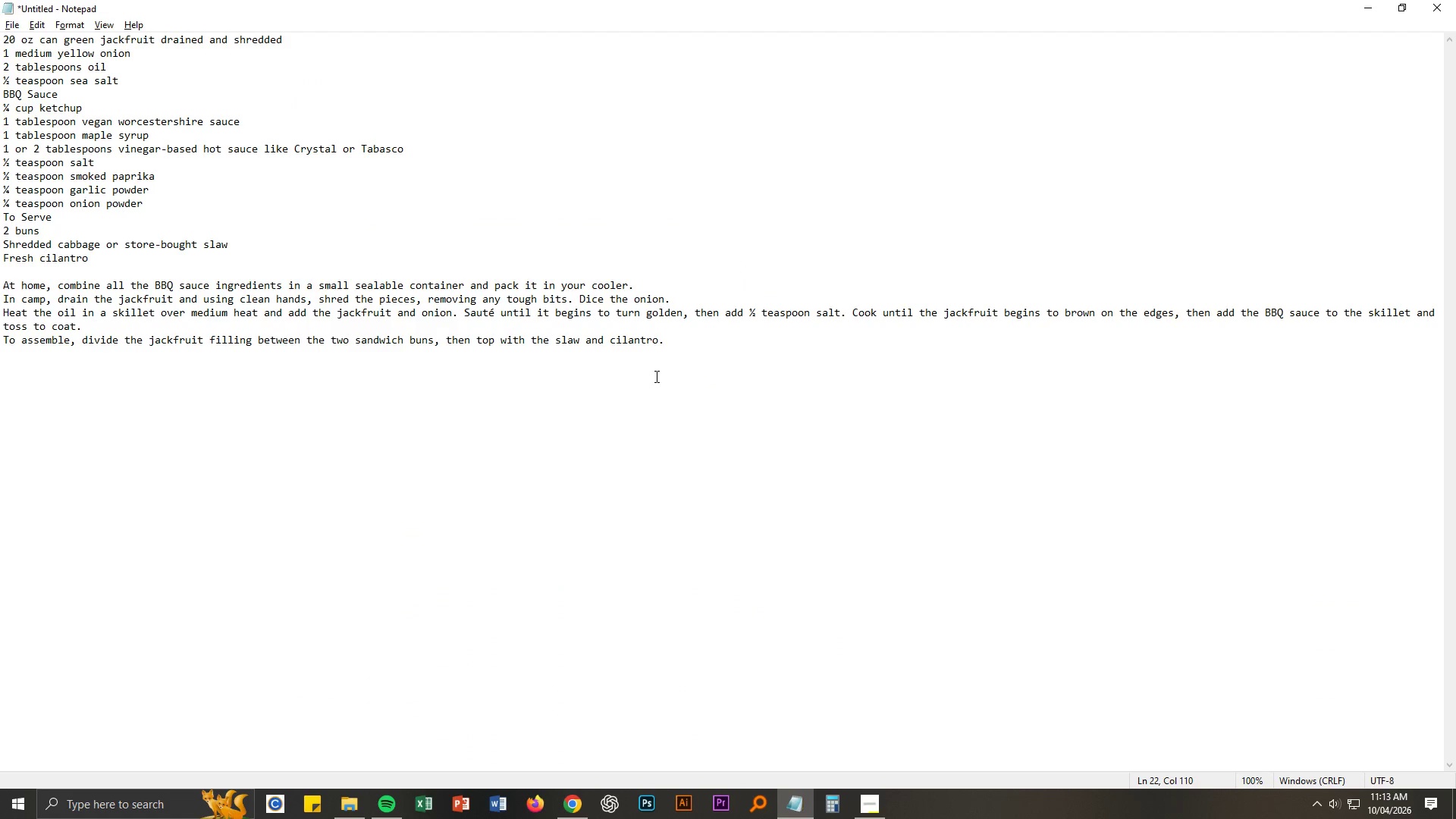 
key(Enter)
 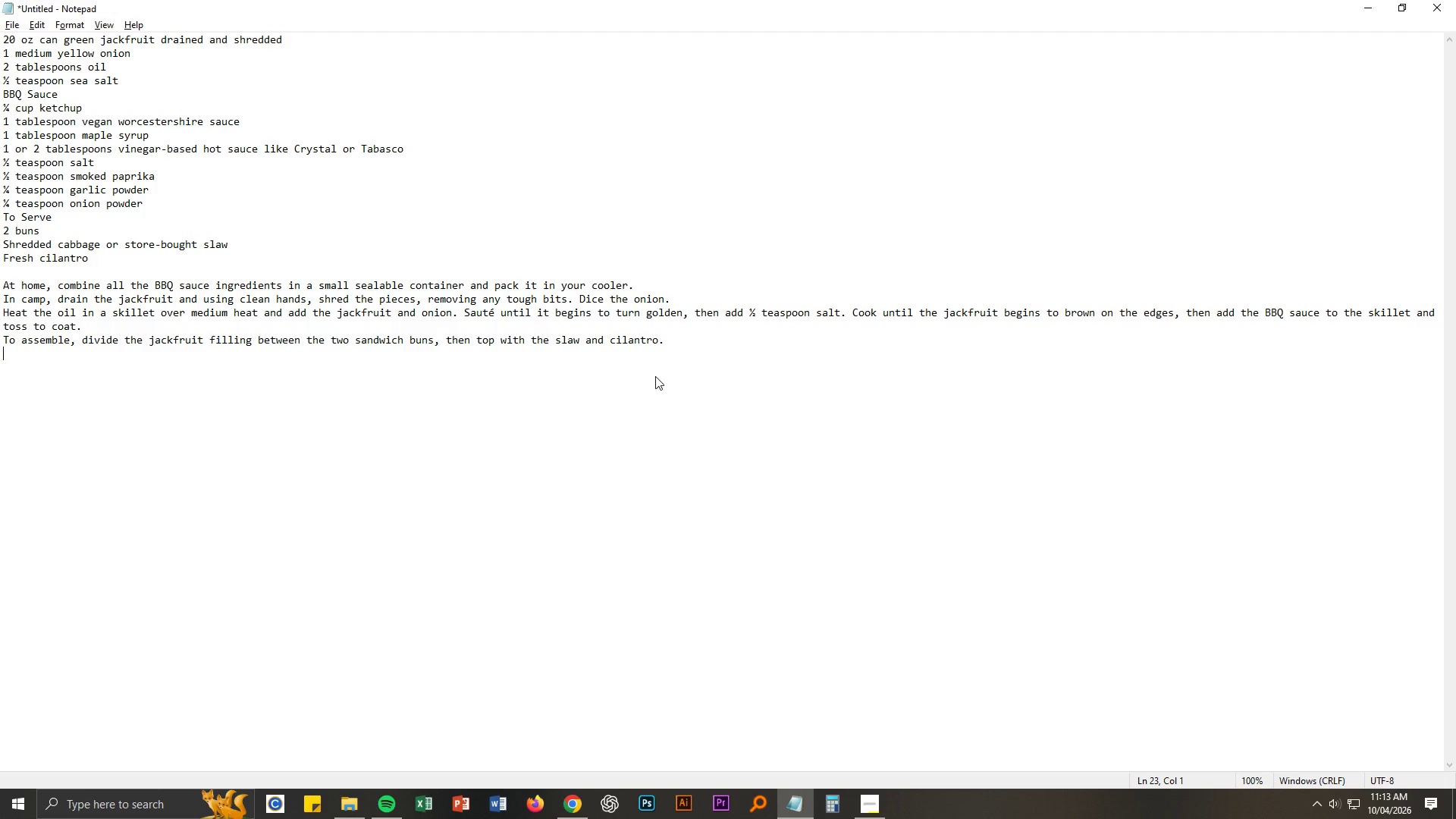 
key(Enter)
 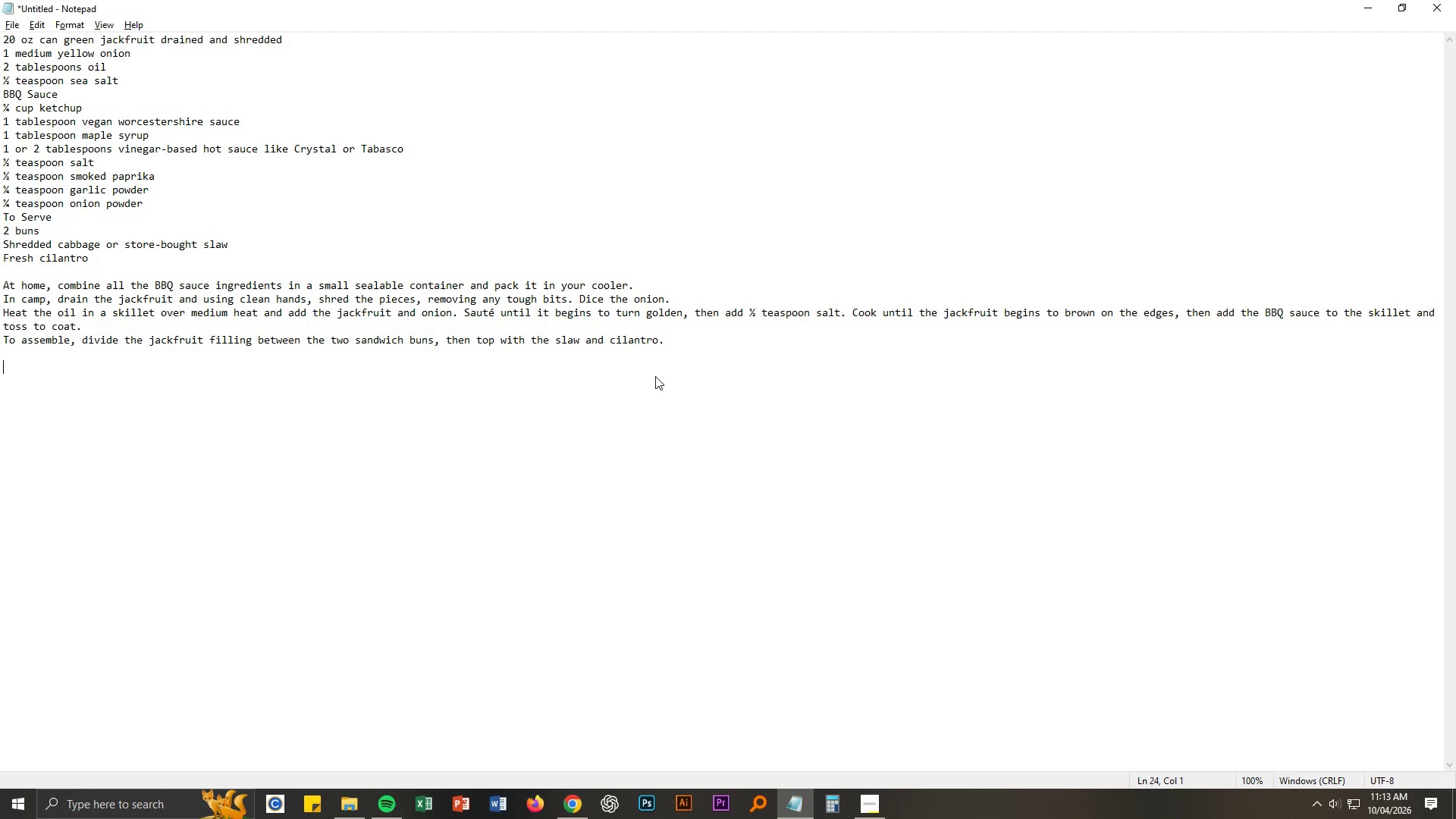 
type(Pro)
key(Backspace)
key(Backspace)
key(Backspace)
key(Backspace)
 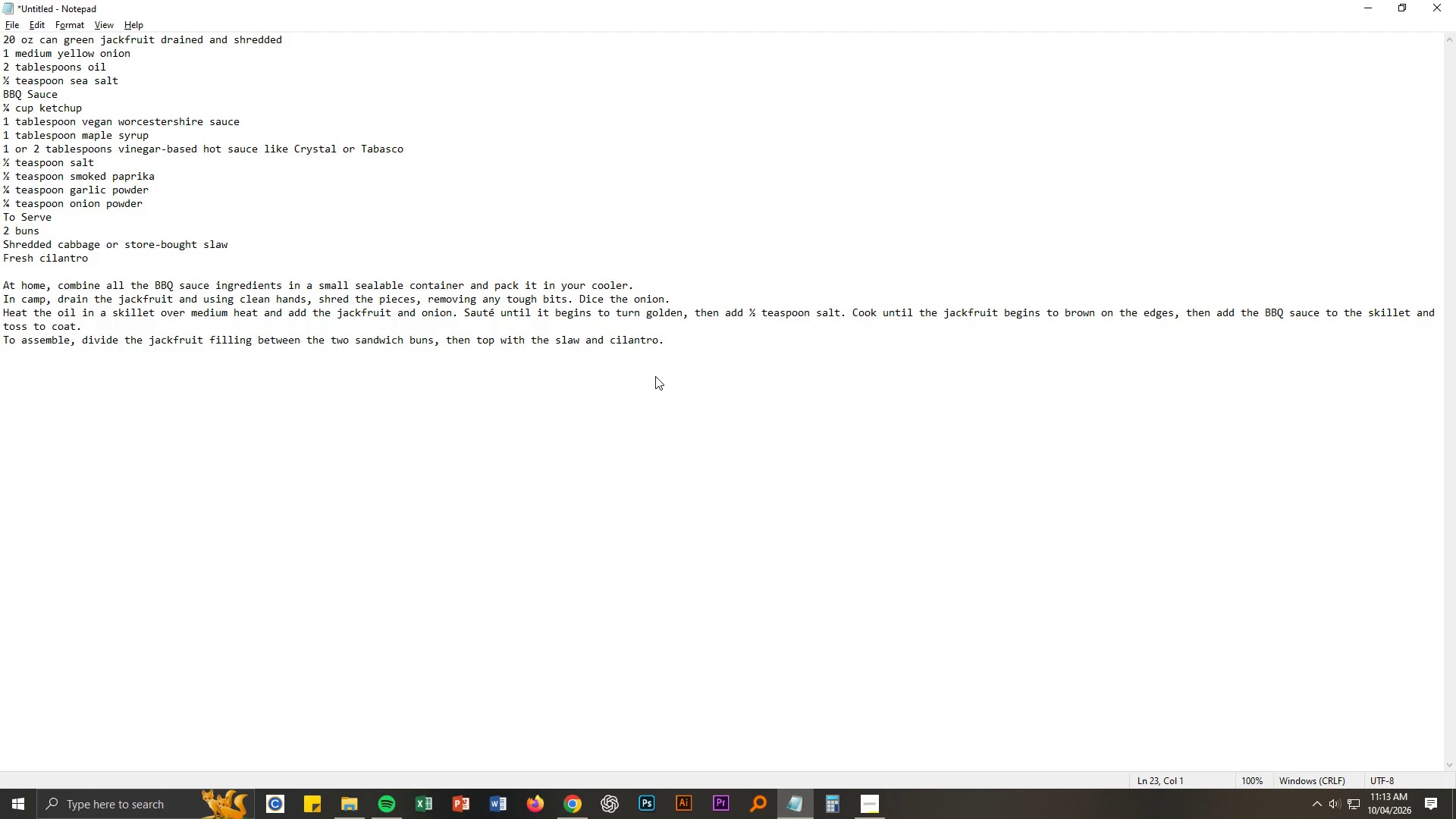 
key(Enter)
 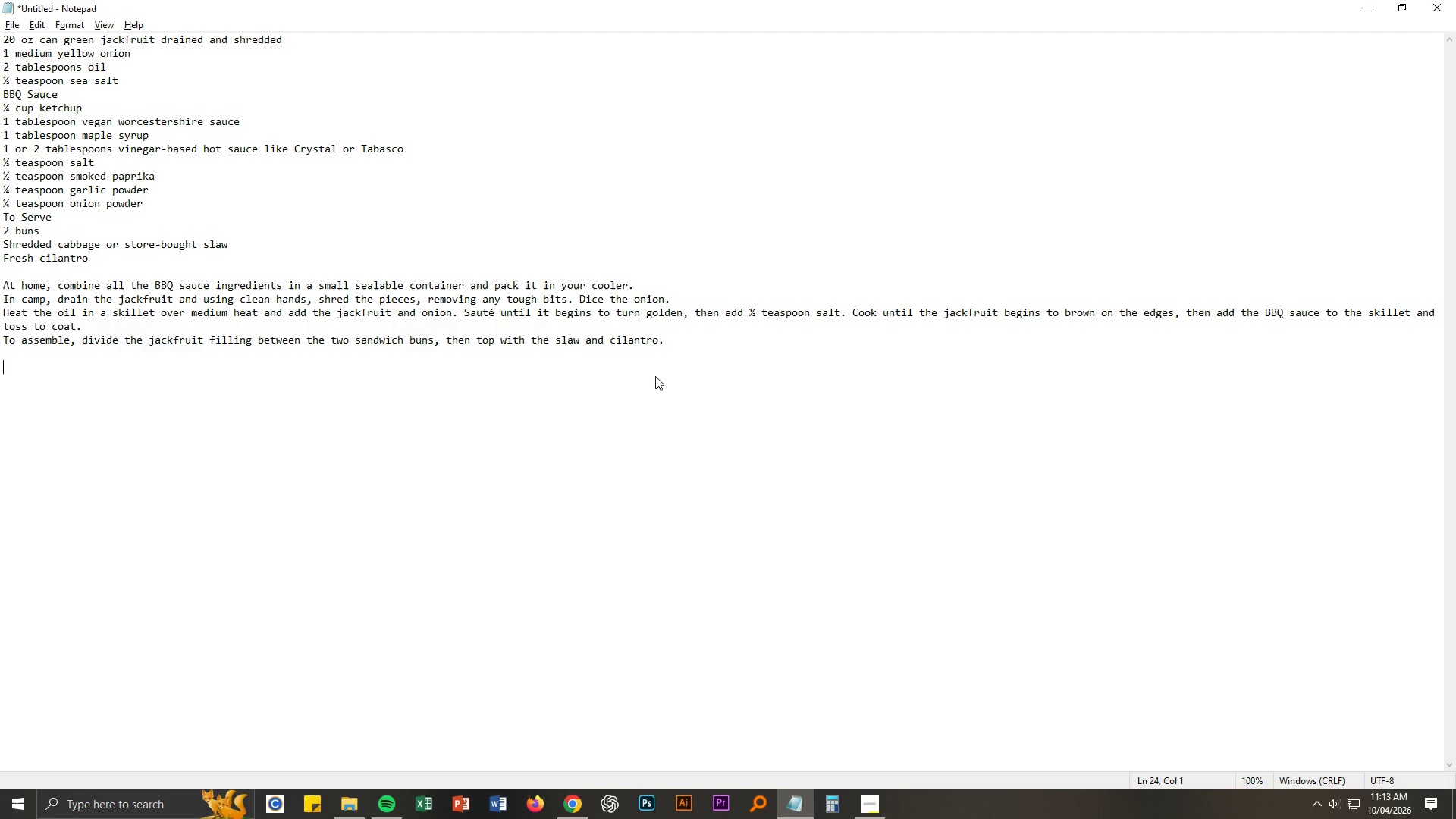 
type(Cj)
key(Backspace)
type(hef;s)
key(Backspace)
key(Backspace)
type(;')
key(Backspace)
key(Backspace)
type(';s)
key(Backspace)
key(Backspace)
type(s Tip! )
 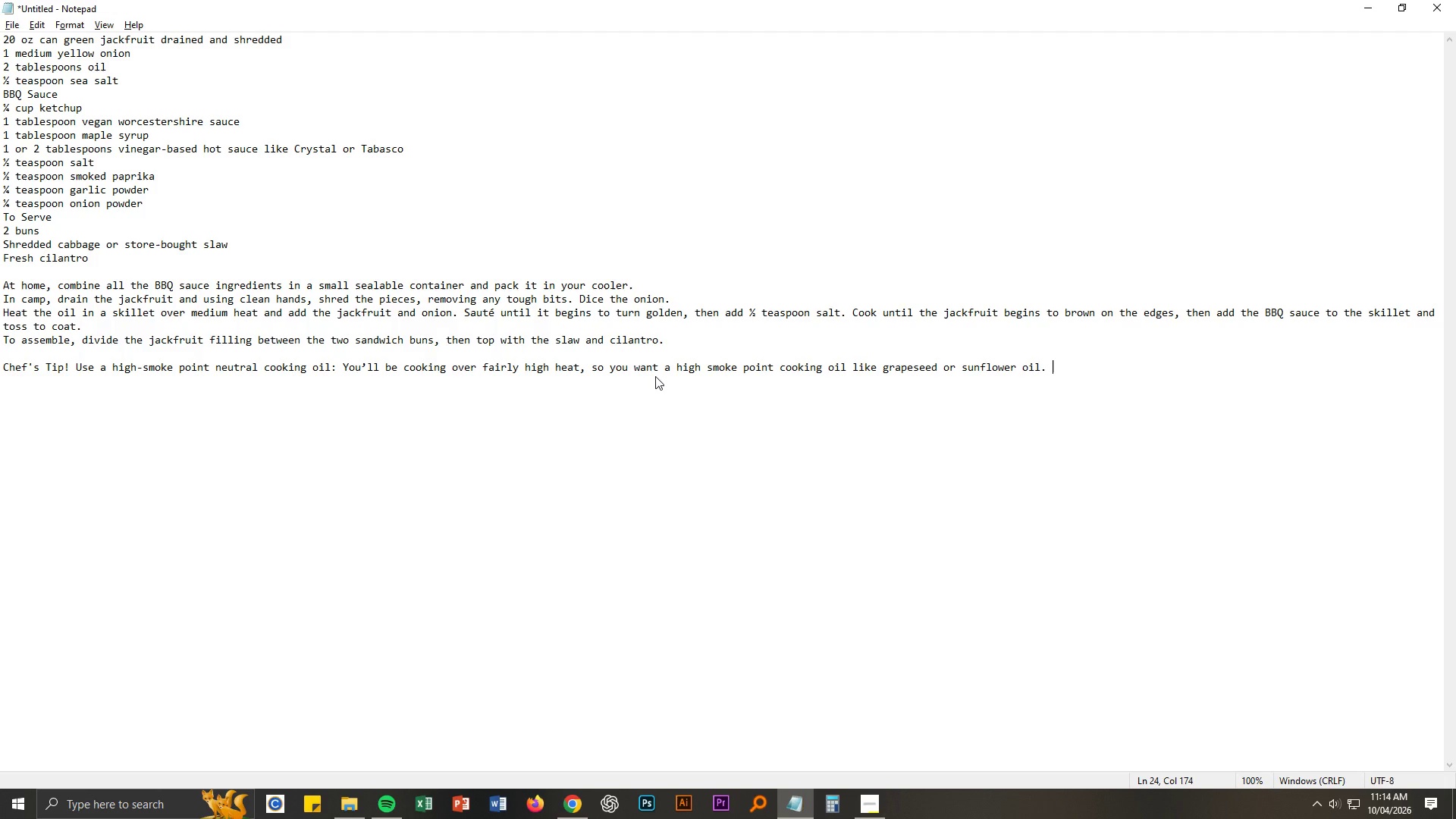 
 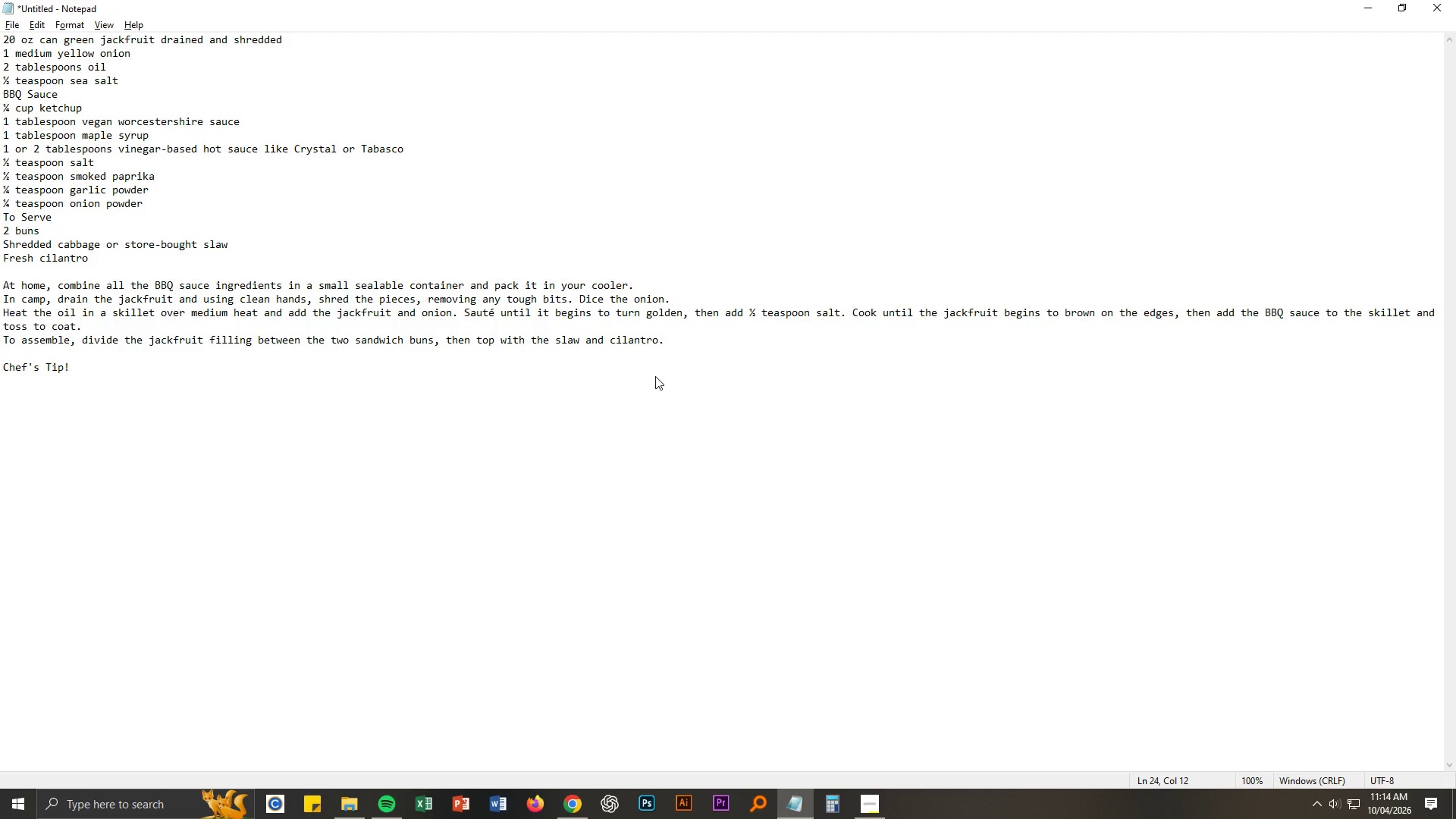 
key(Control+ControlLeft)
 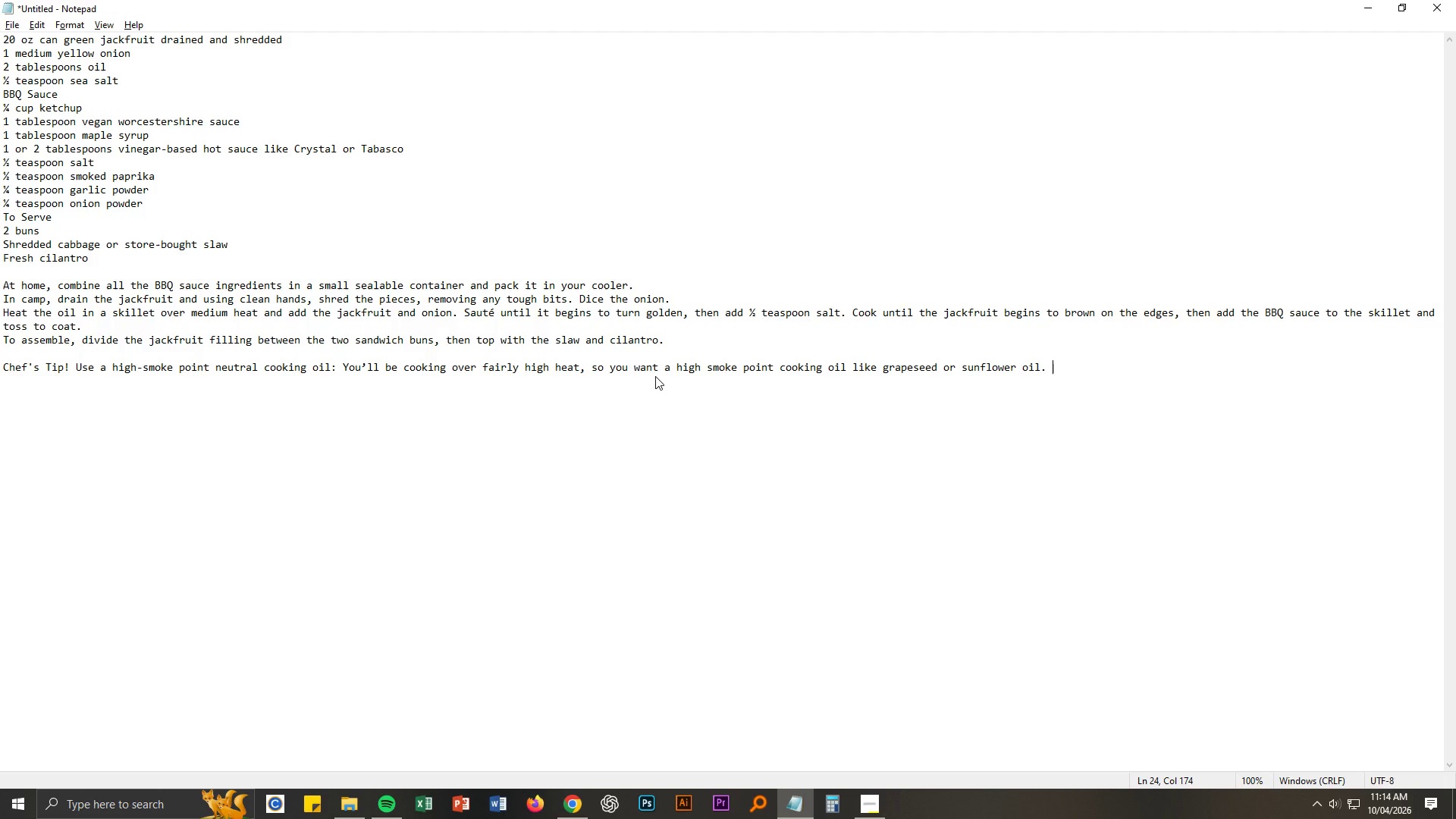 
key(Control+V)
 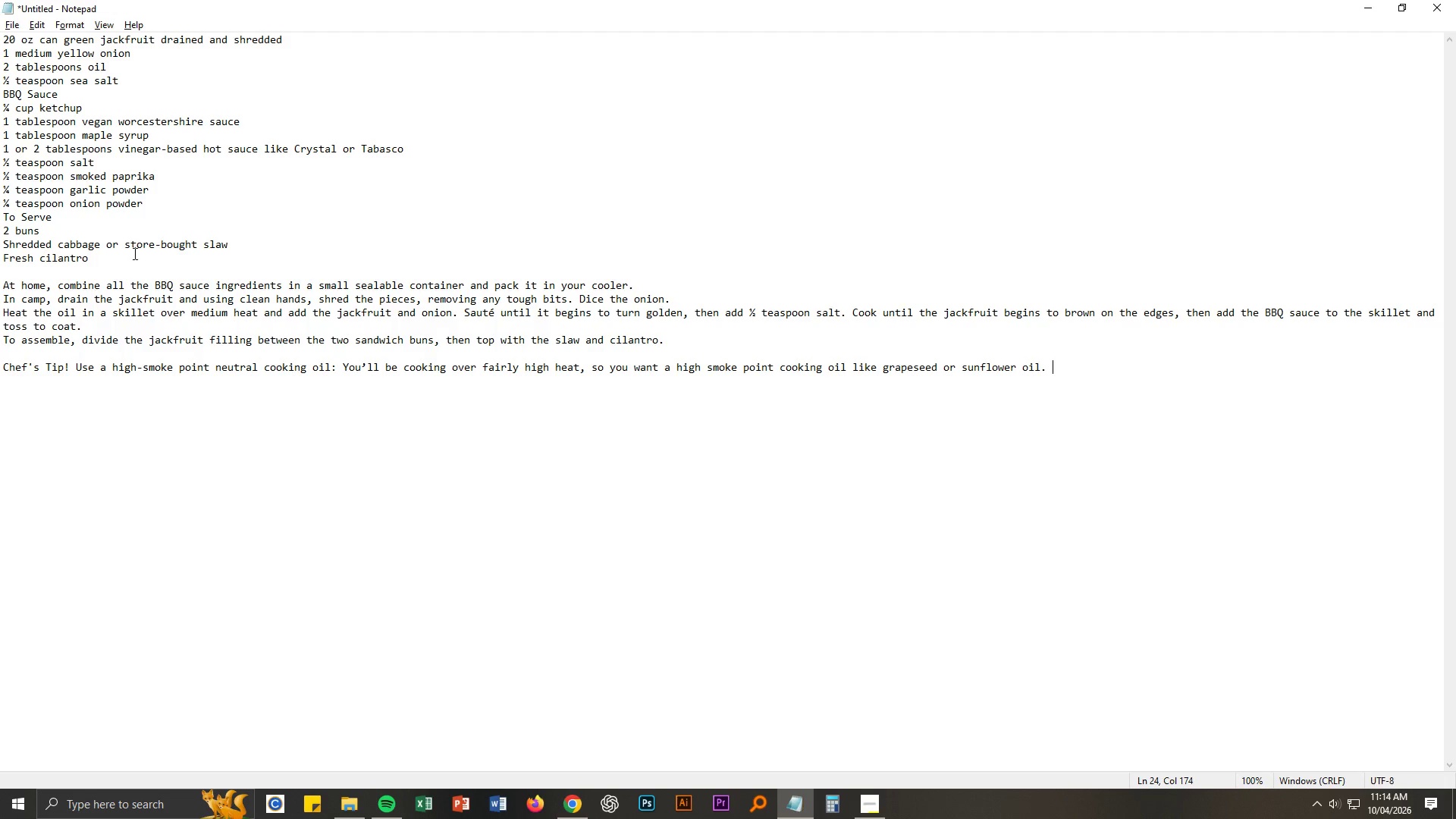 
left_click_drag(start_coordinate=[101, 253], to_coordinate=[3, 38])
 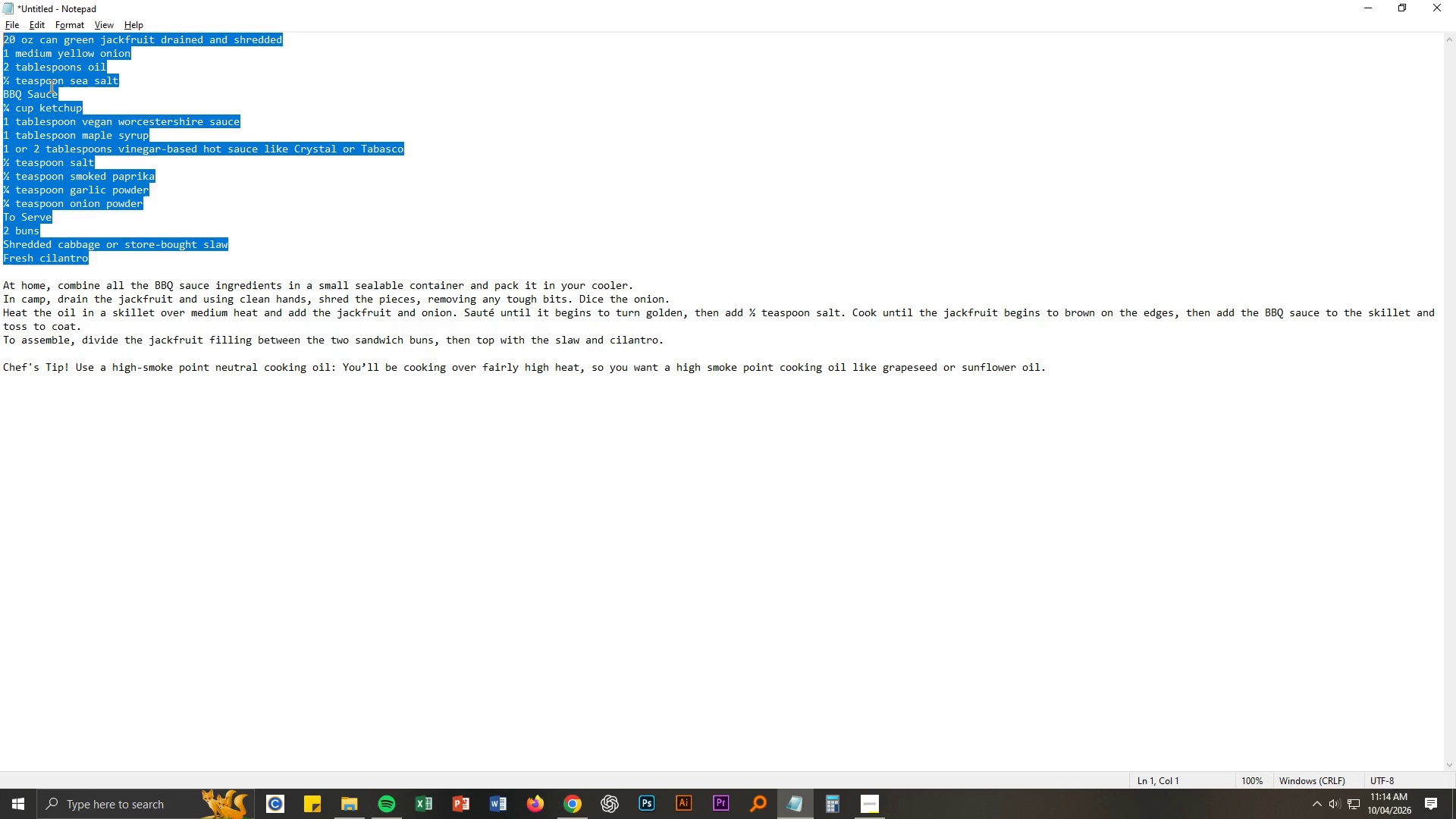 
key(Control+ControlLeft)
 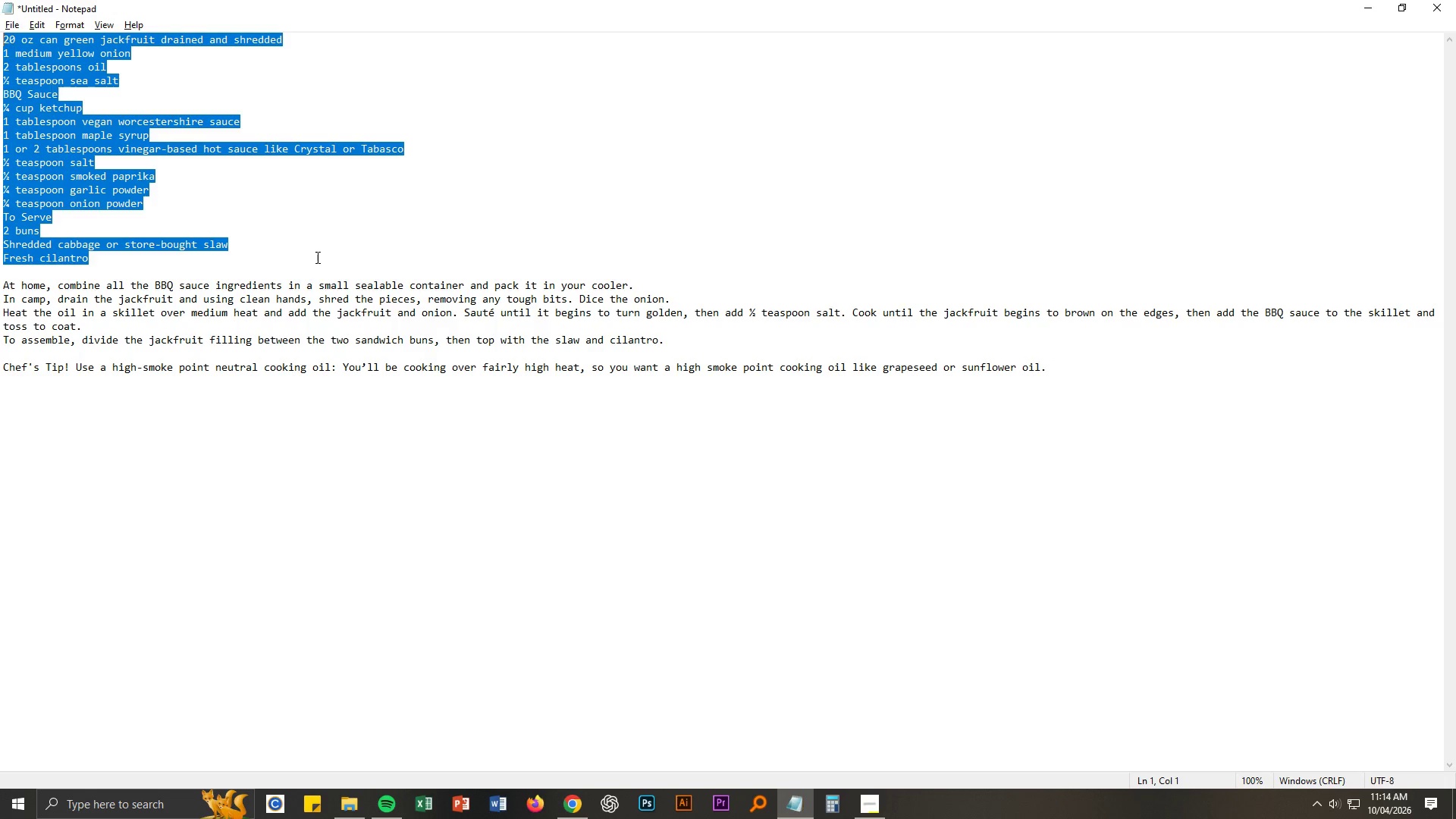 
key(Control+C)
 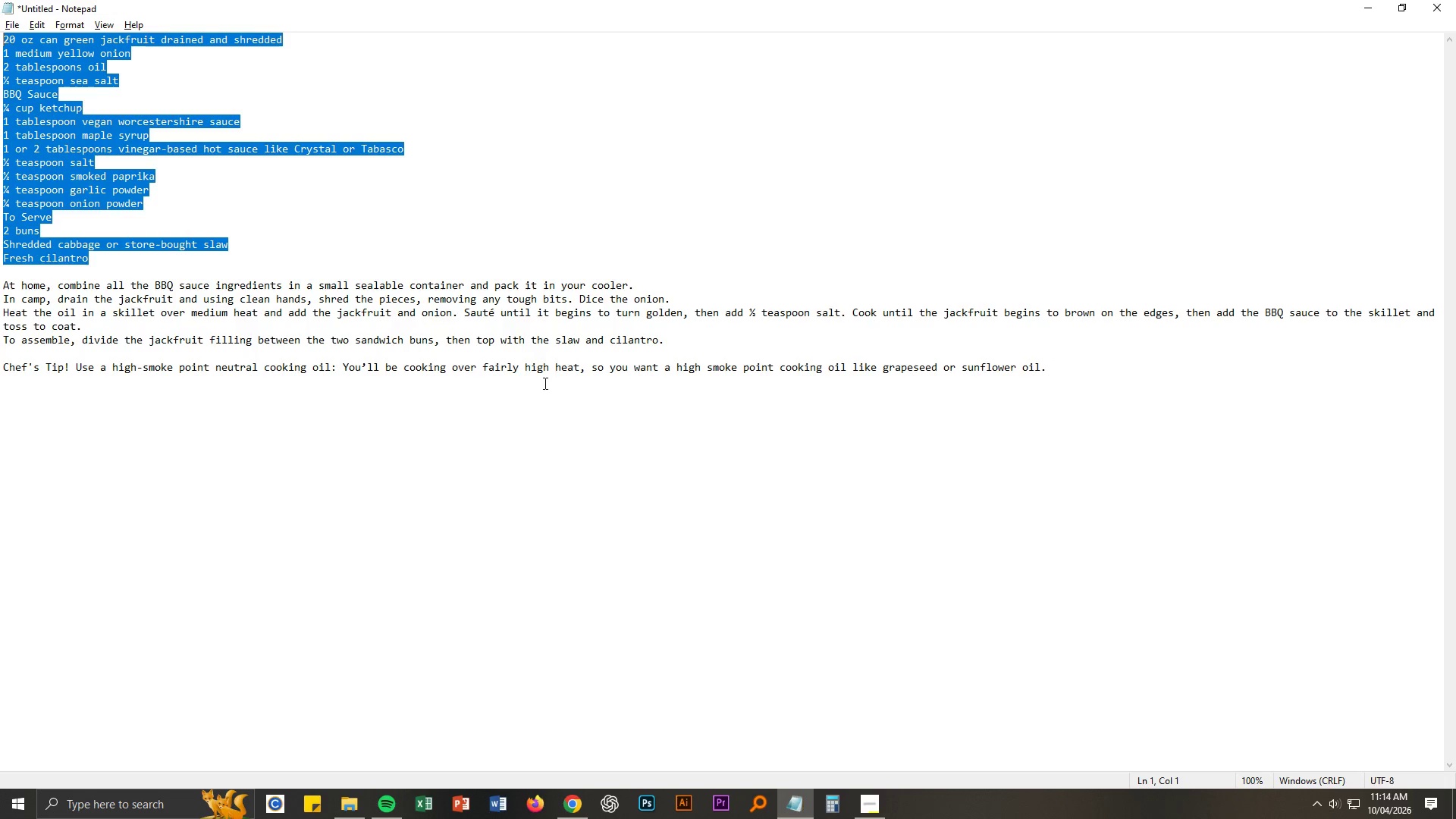 
key(Alt+AltLeft)
 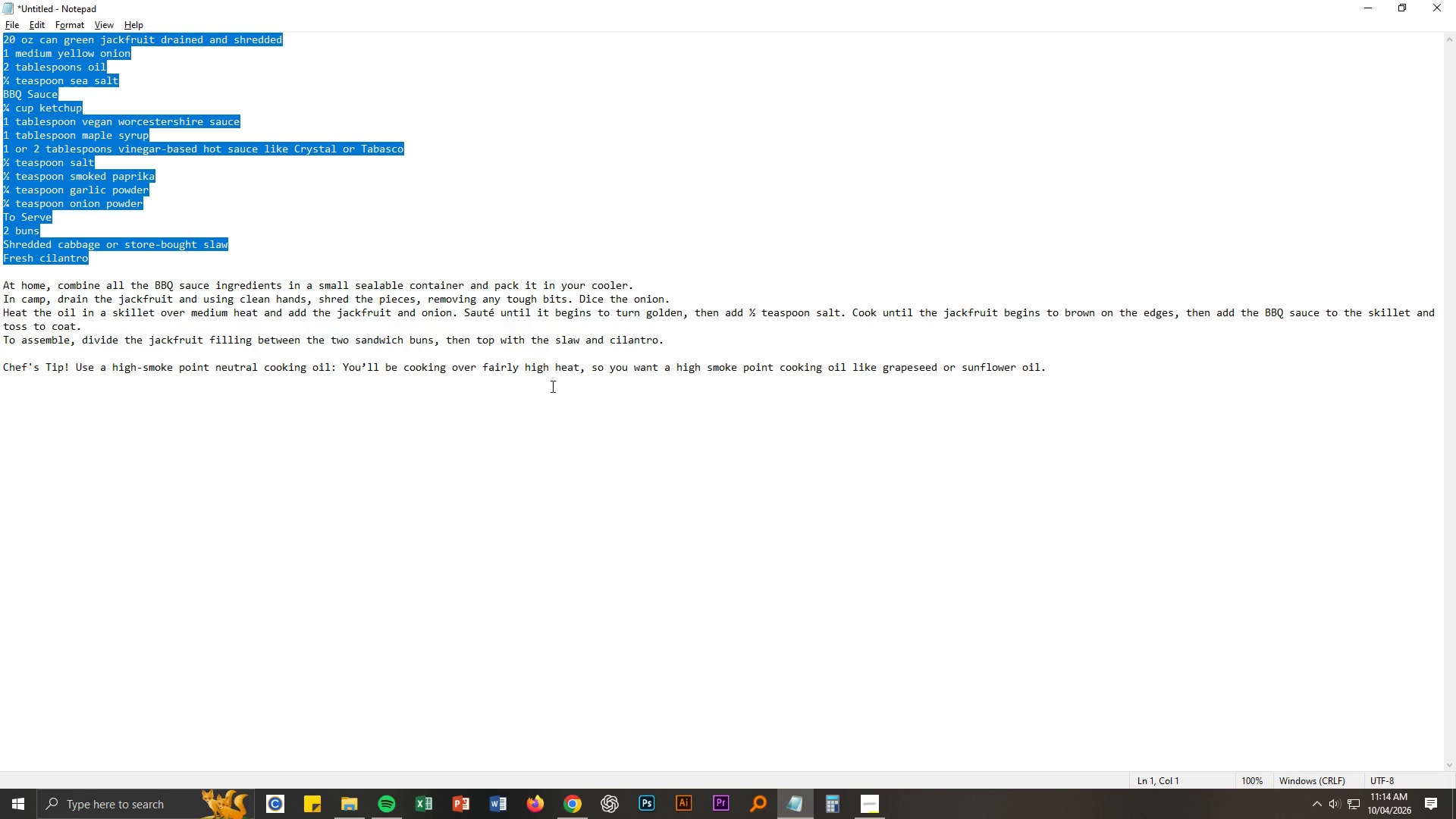 
key(Alt+Tab)
 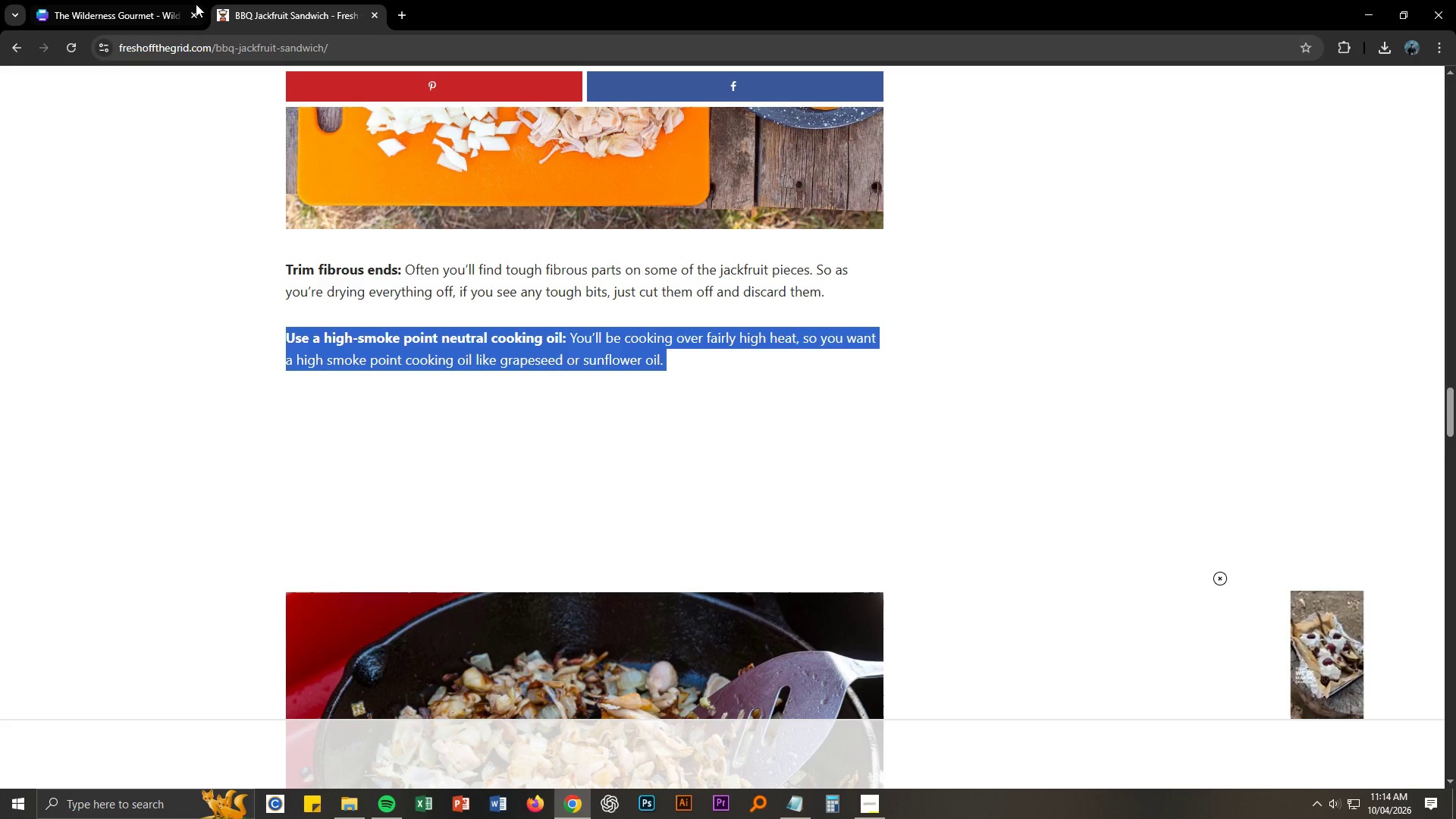 
left_click([131, 0])
 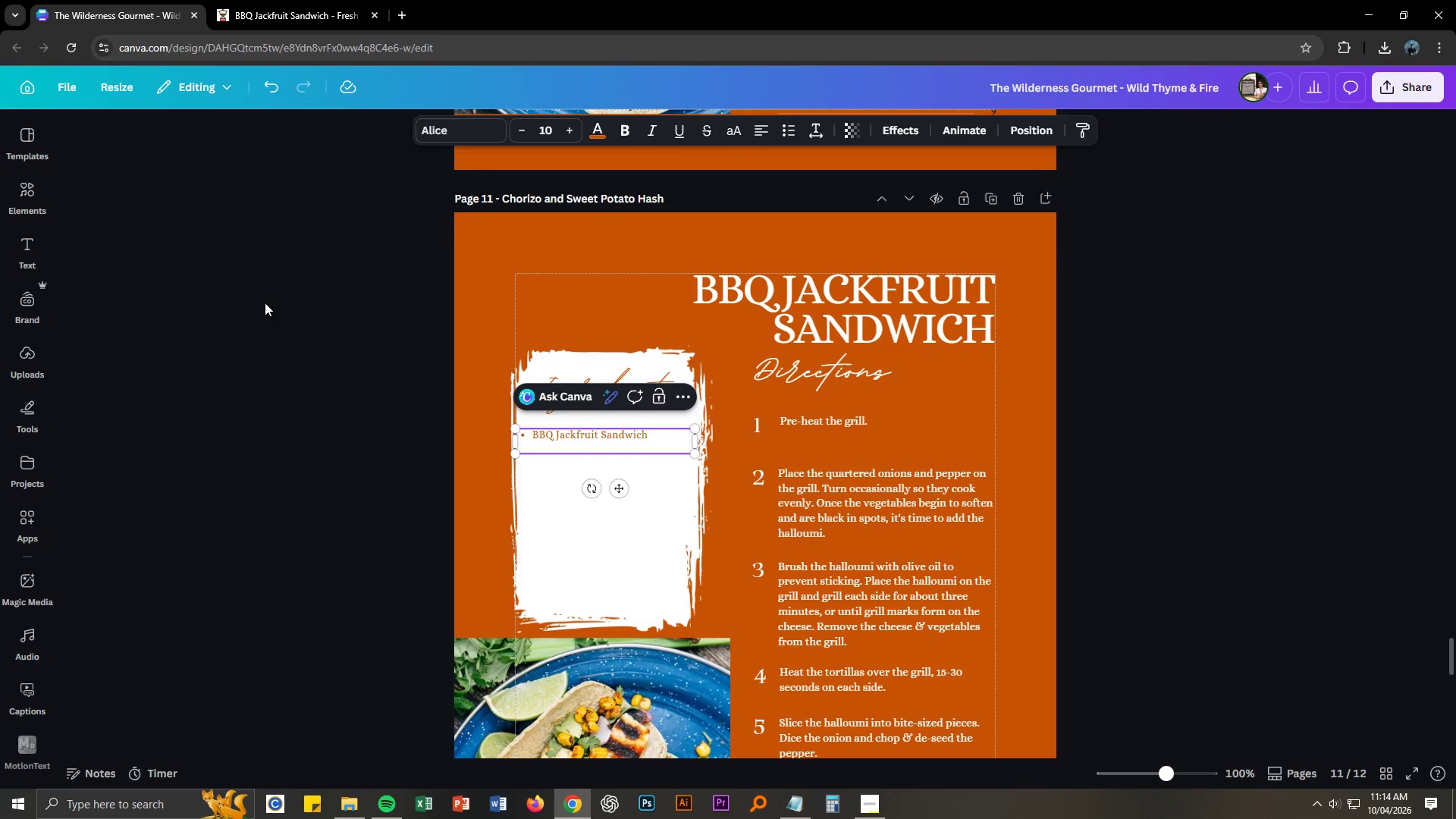 
scroll: coordinate [309, 367], scroll_direction: down, amount: 1.0
 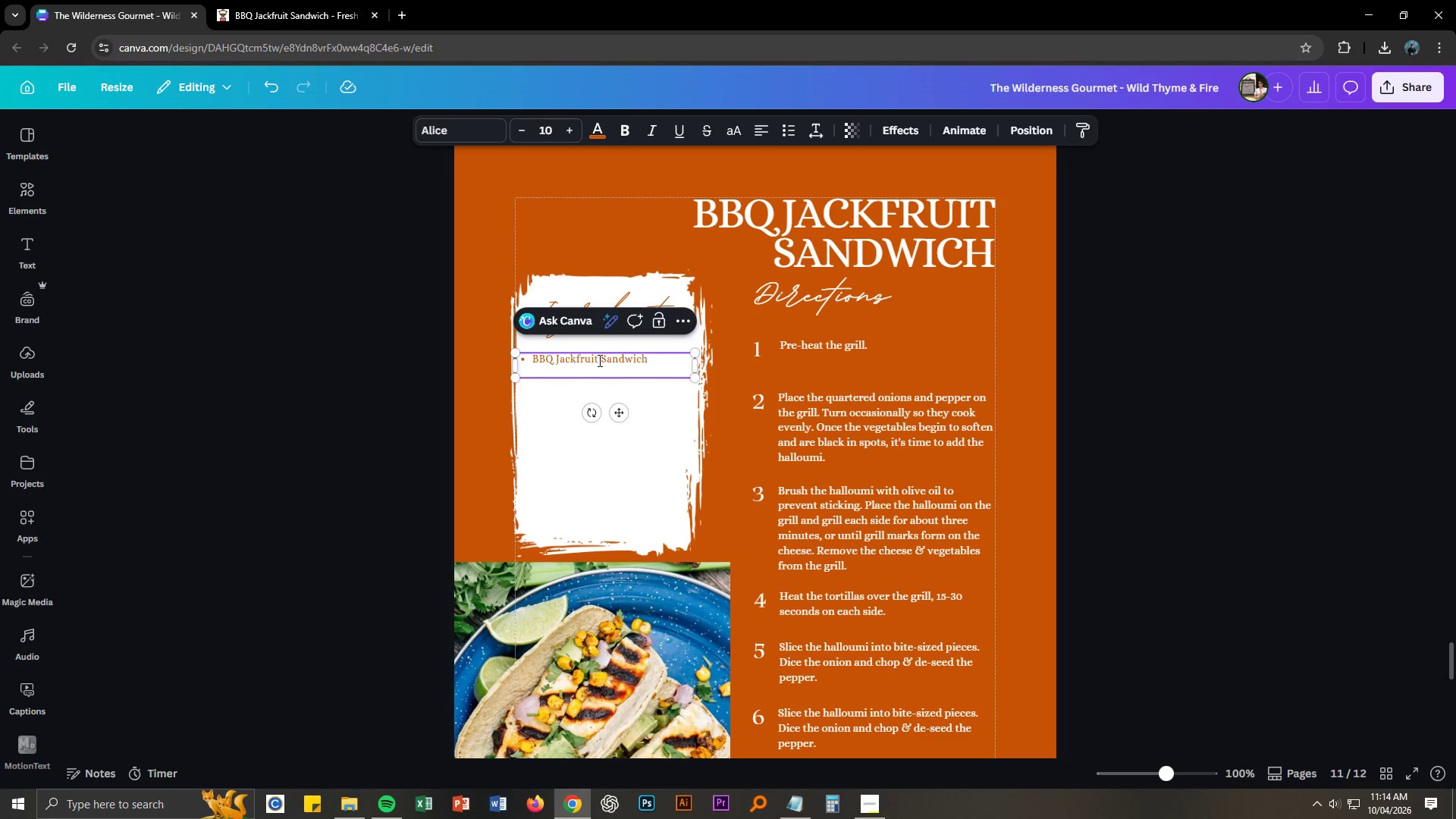 
double_click([598, 360])
 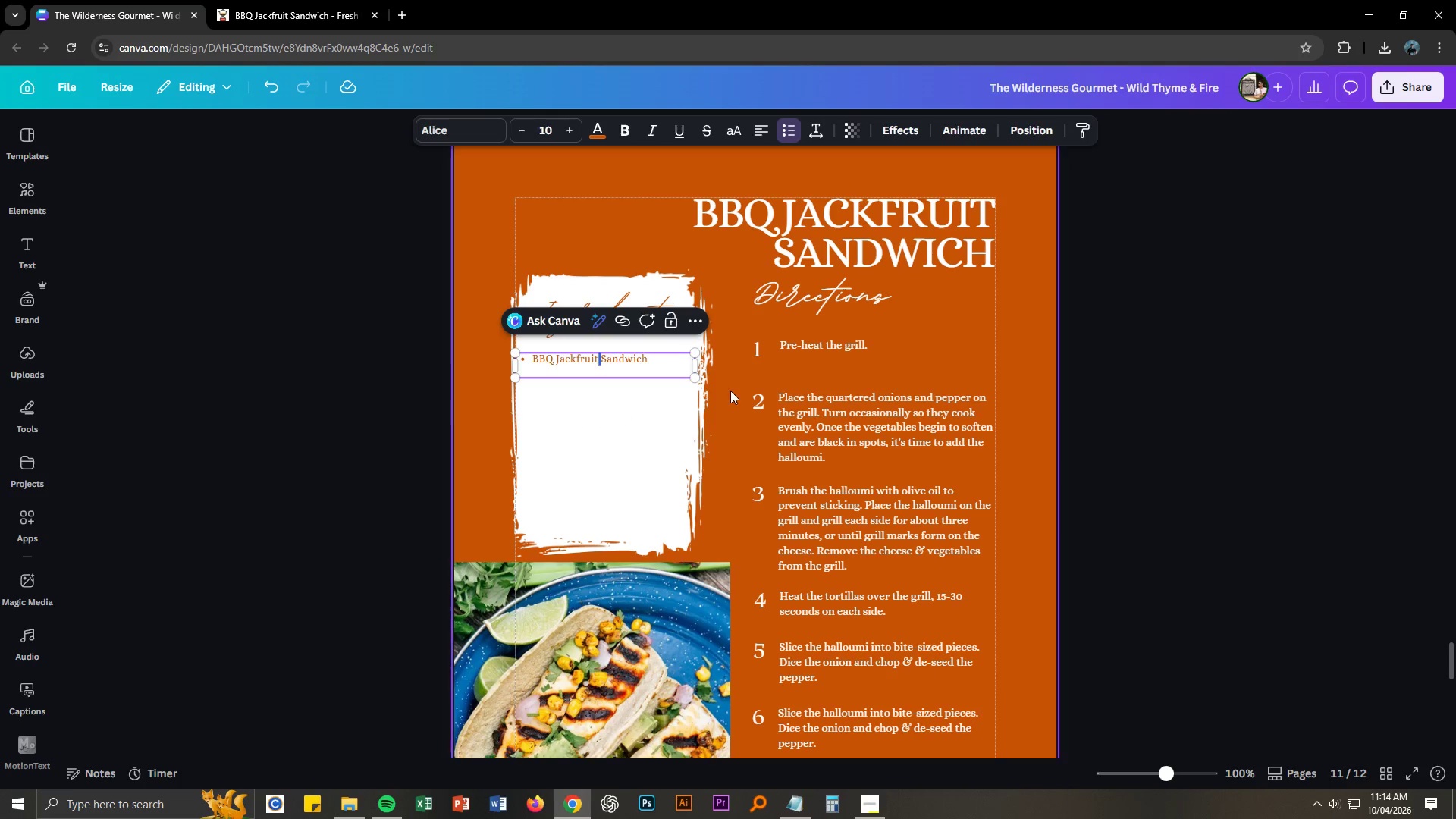 
key(Control+A)
 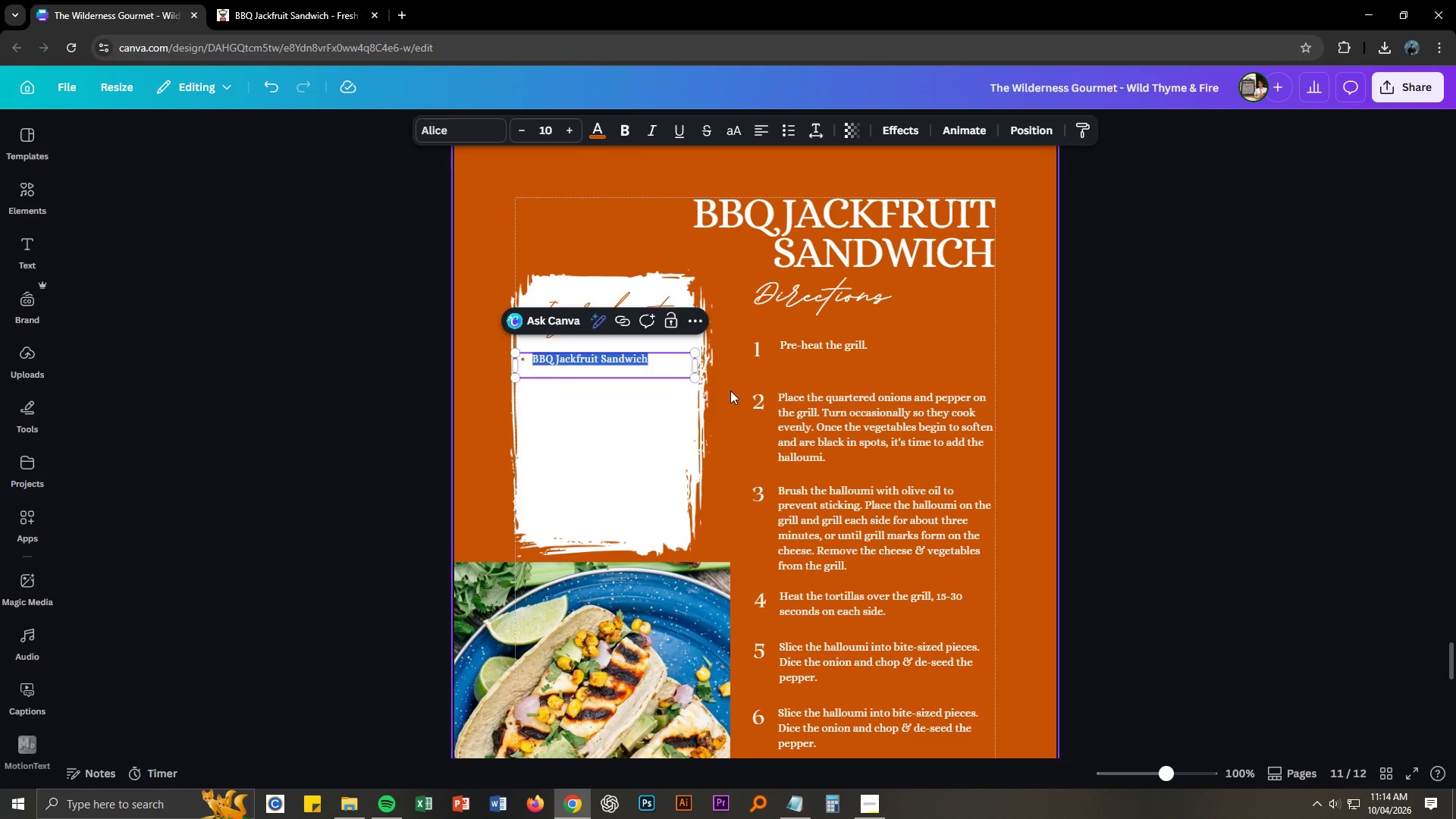 
key(Control+V)
 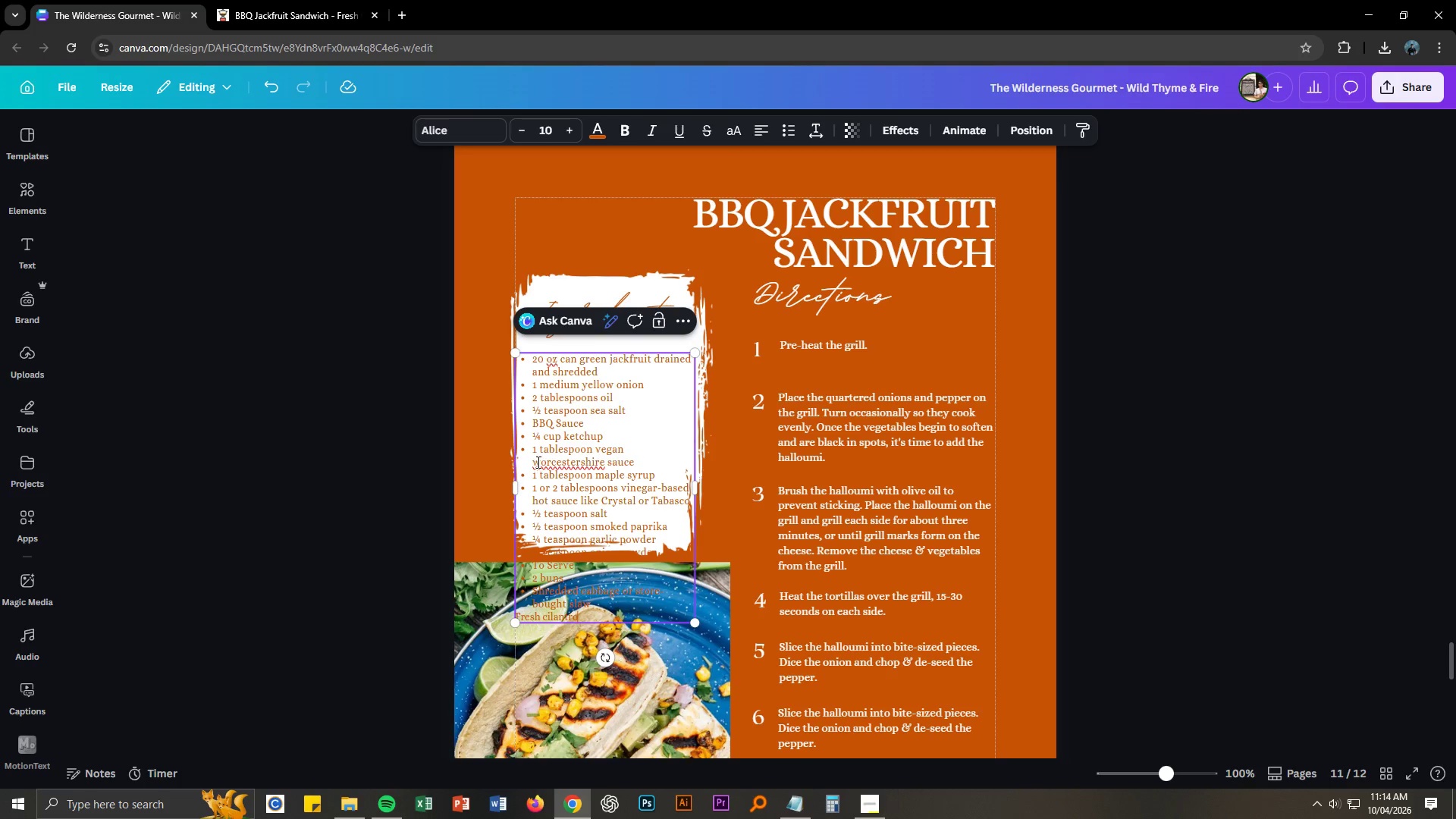 
wait(6.38)
 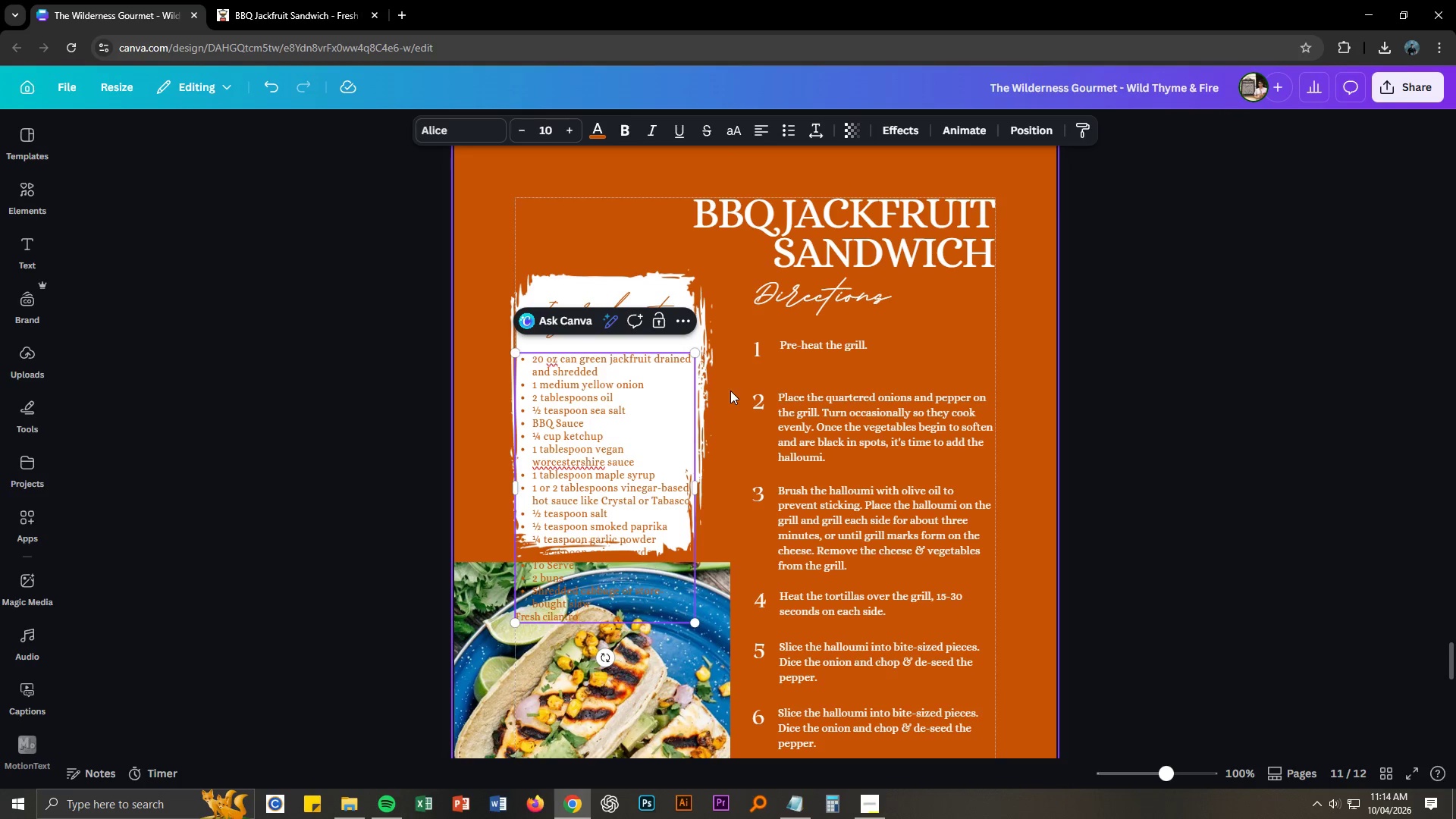 
left_click([533, 459])
 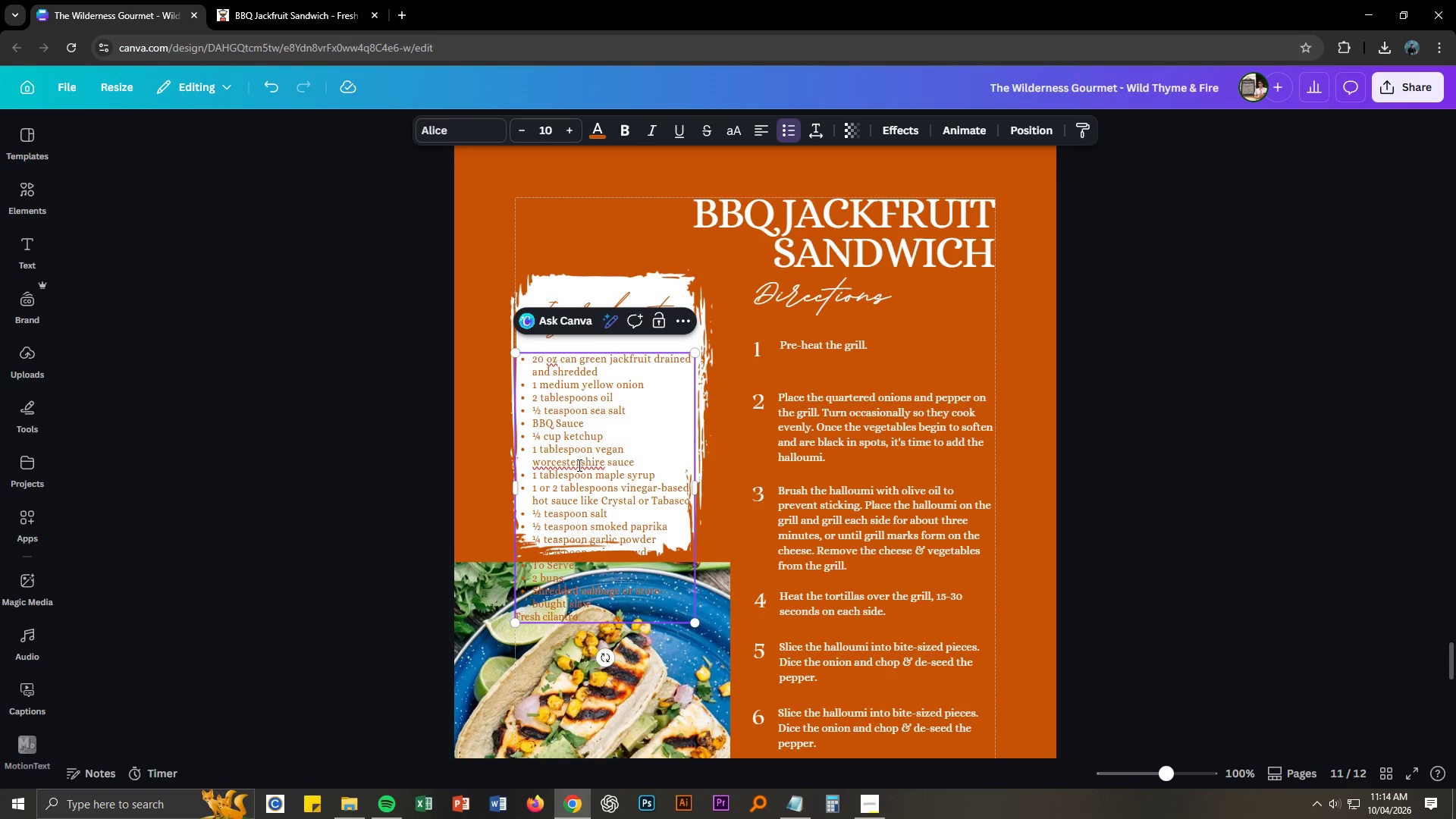 
key(Backspace)
 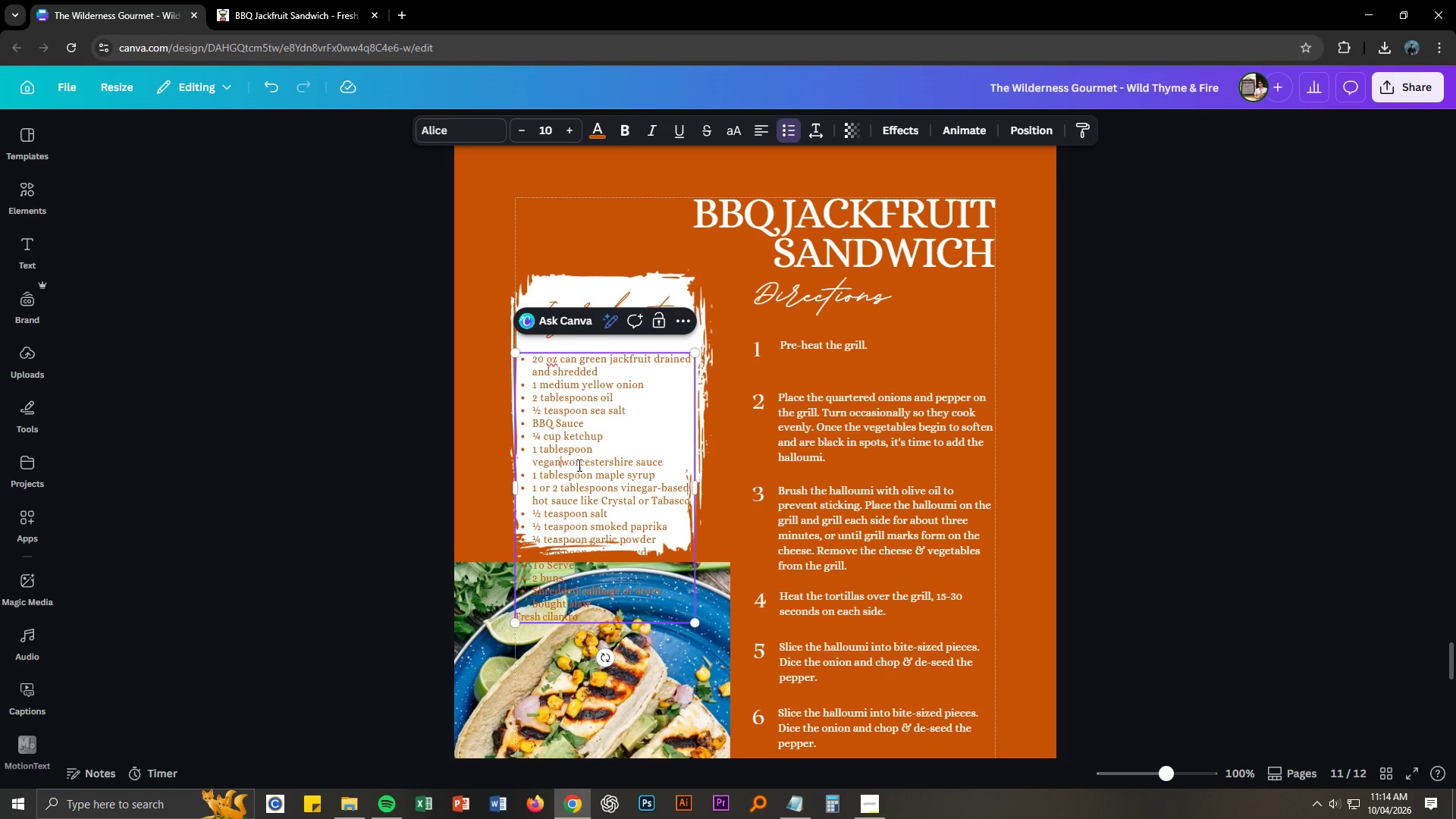 
key(Space)
 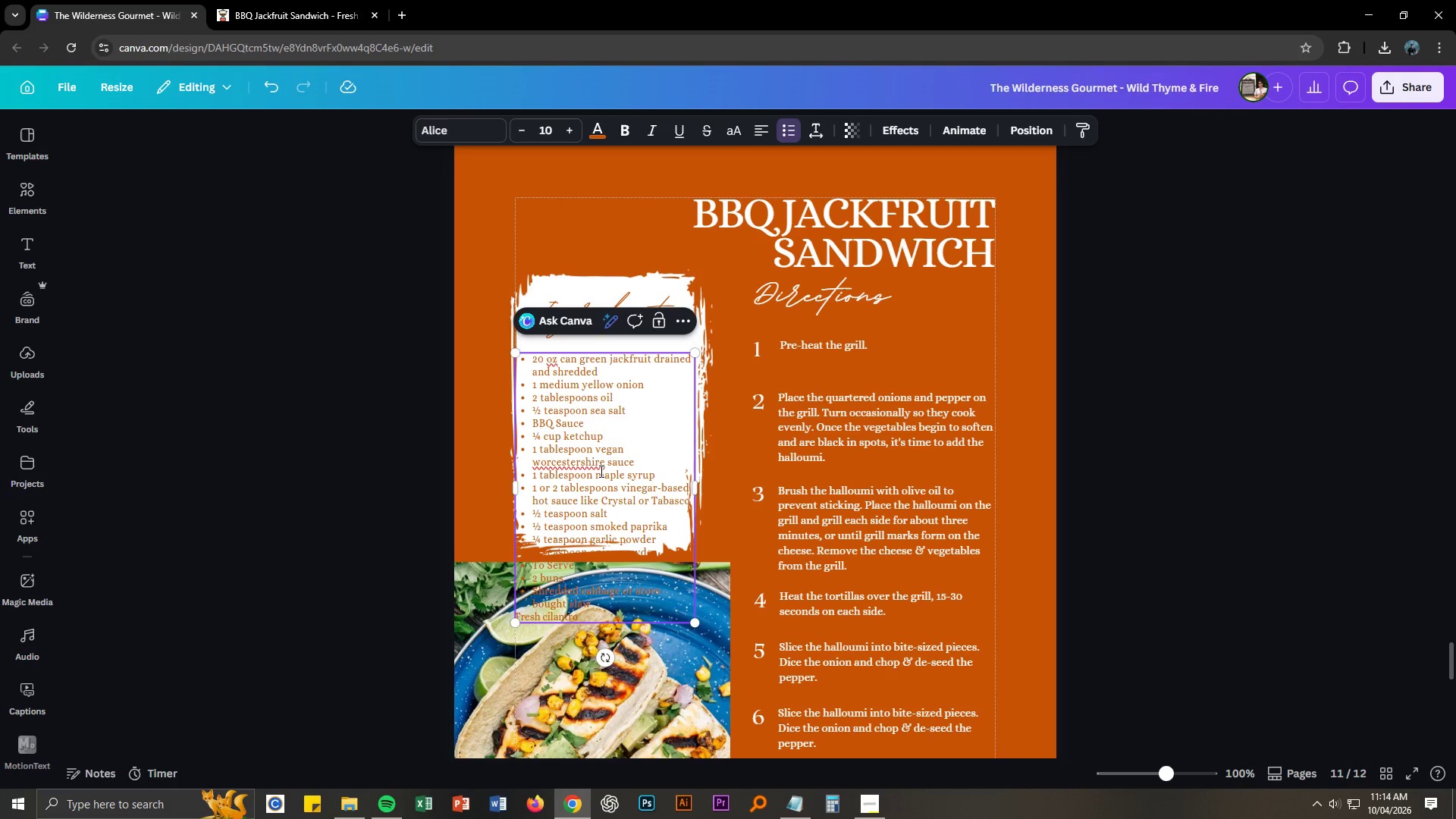 
key(Control+A)
 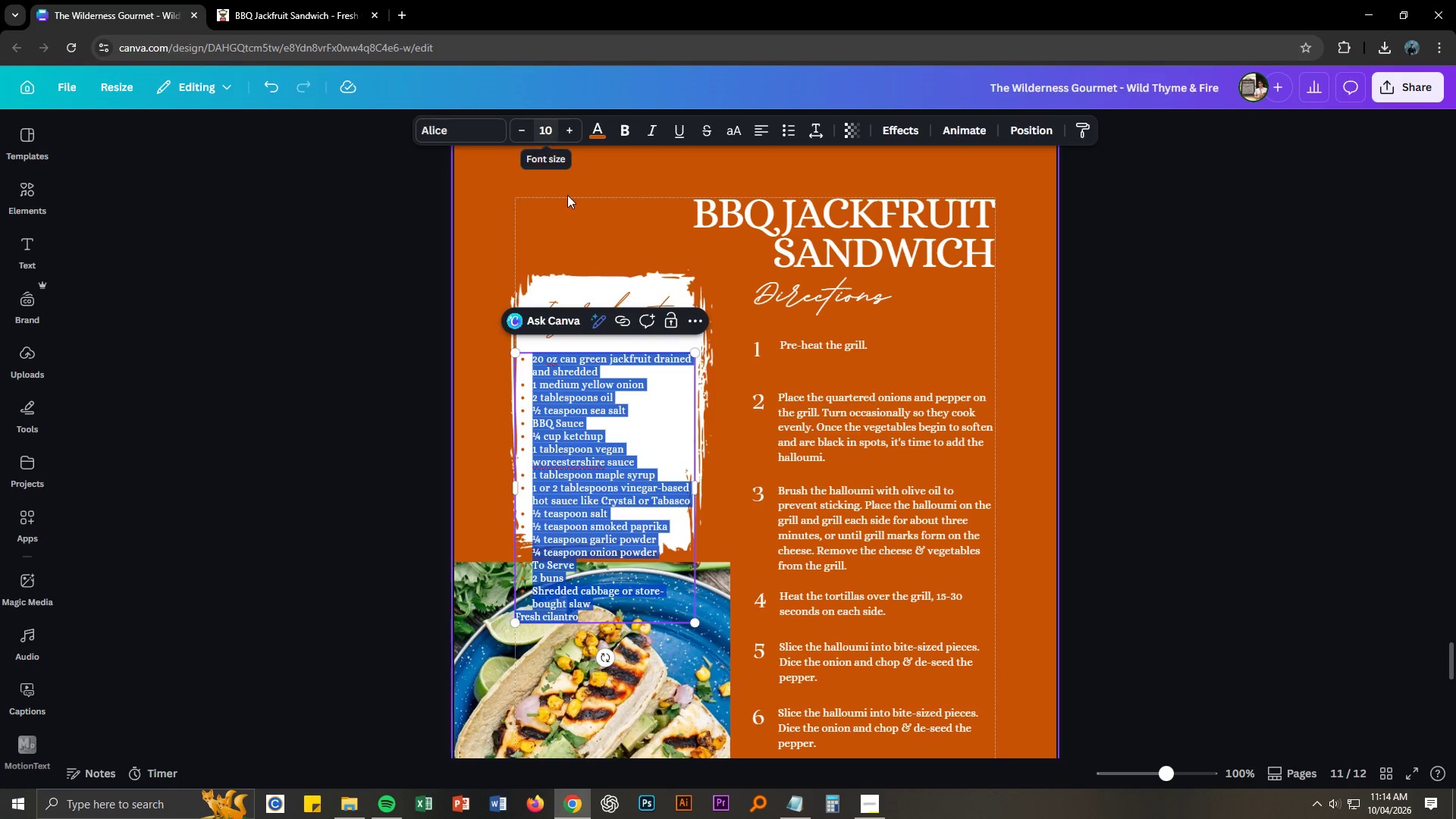 
left_click([682, 488])
 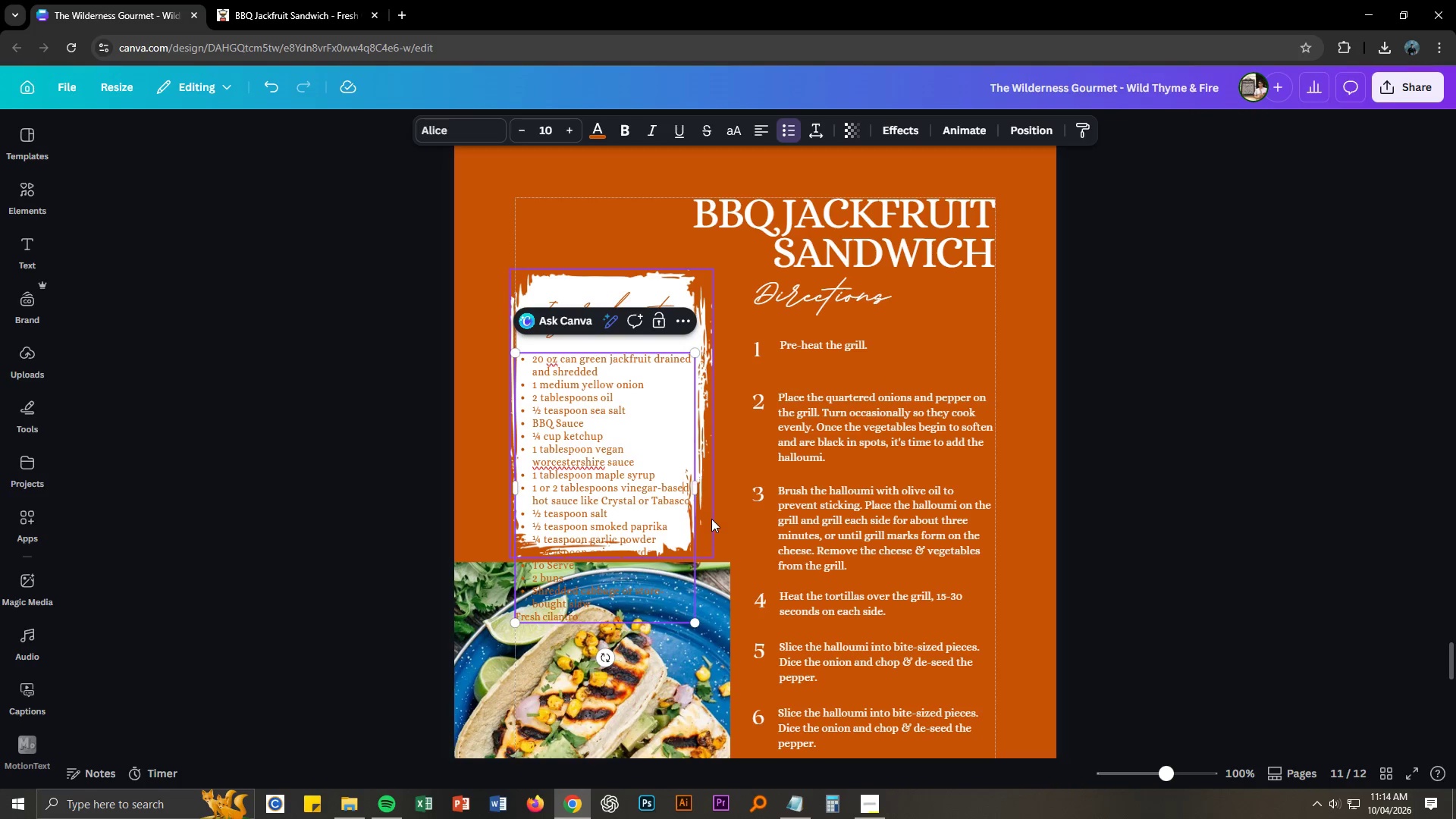 
key(Escape)
 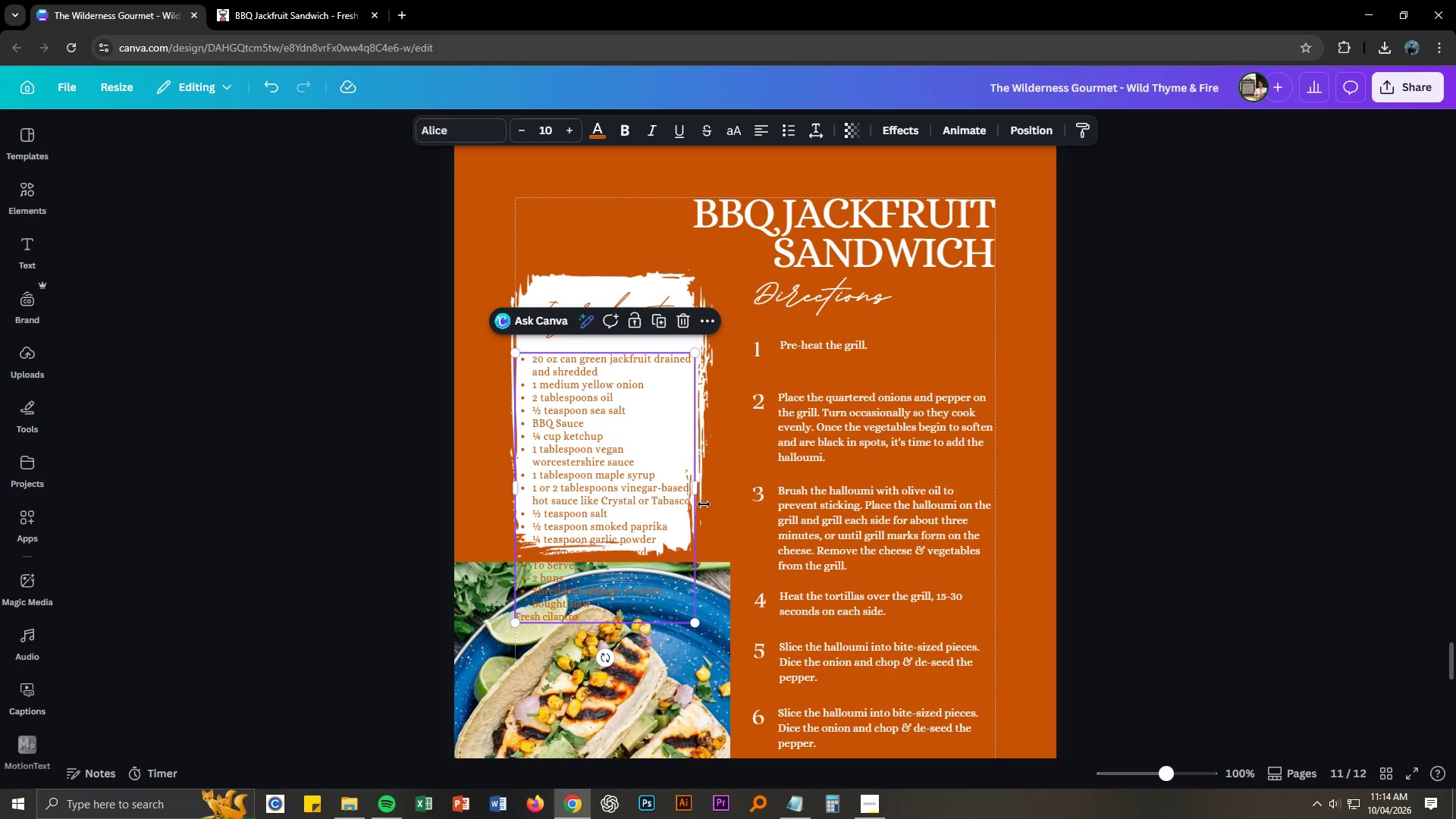 
key(V)
 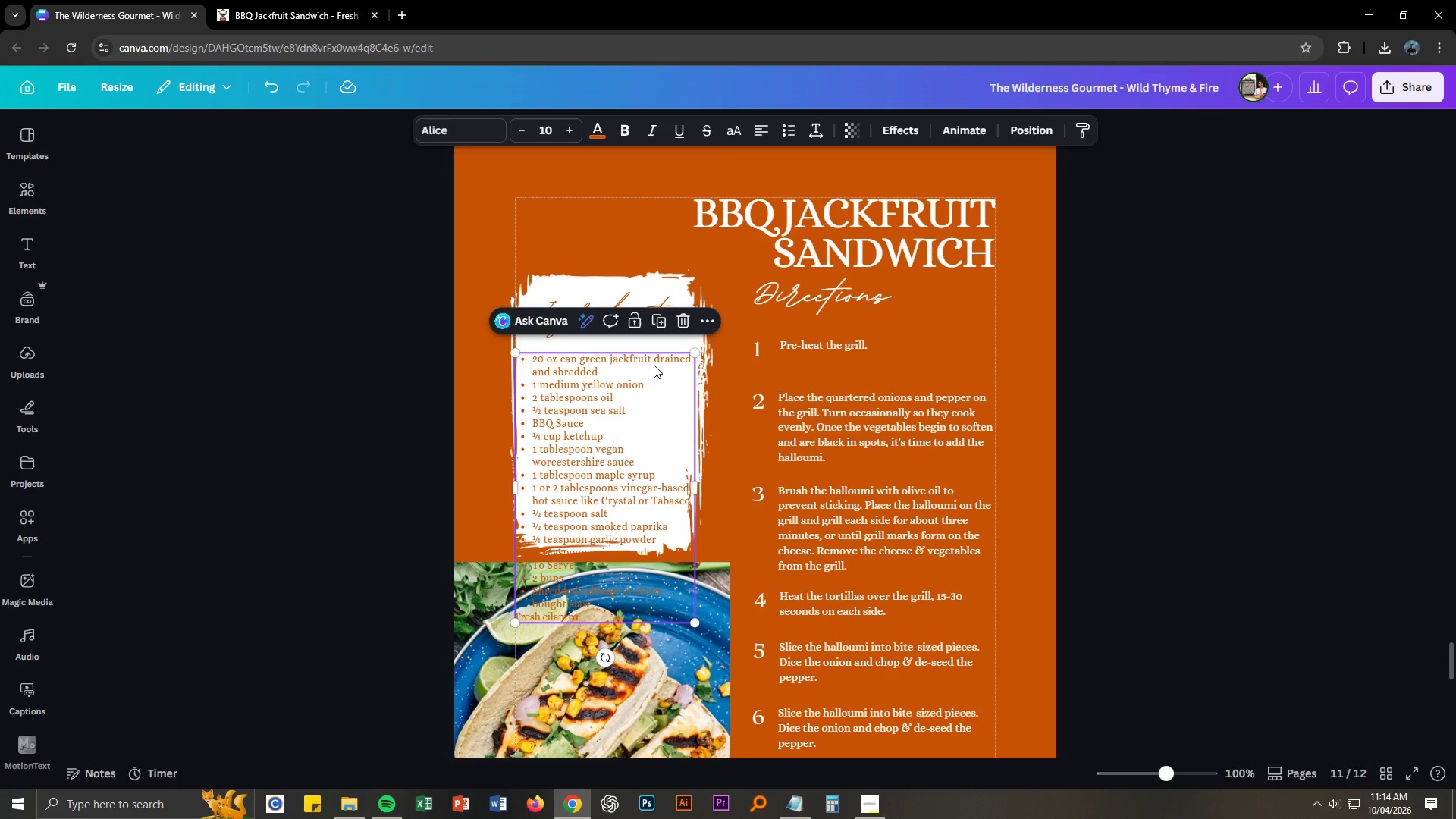 
left_click_drag(start_coordinate=[653, 362], to_coordinate=[657, 317])
 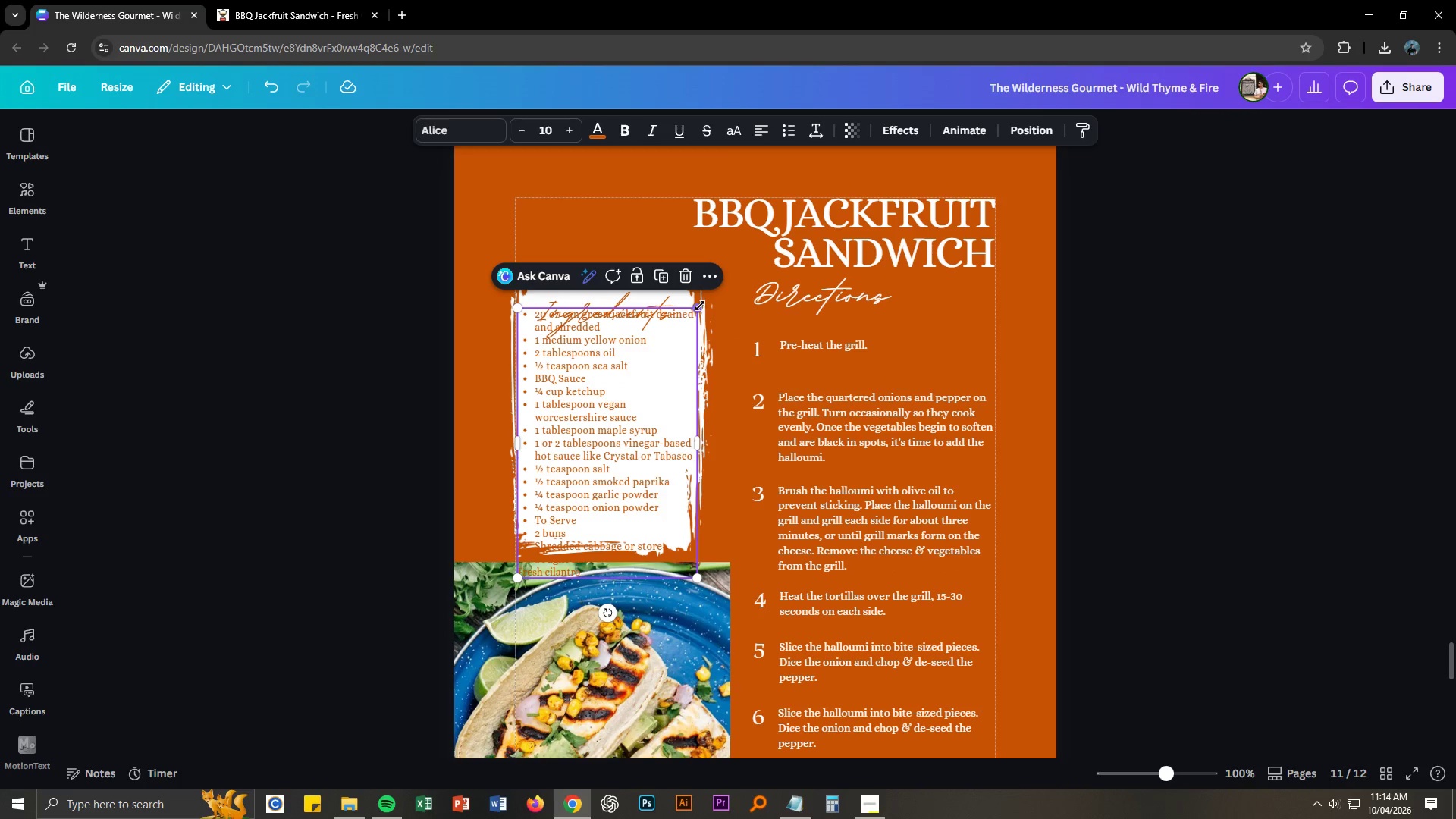 
left_click_drag(start_coordinate=[701, 305], to_coordinate=[666, 340])
 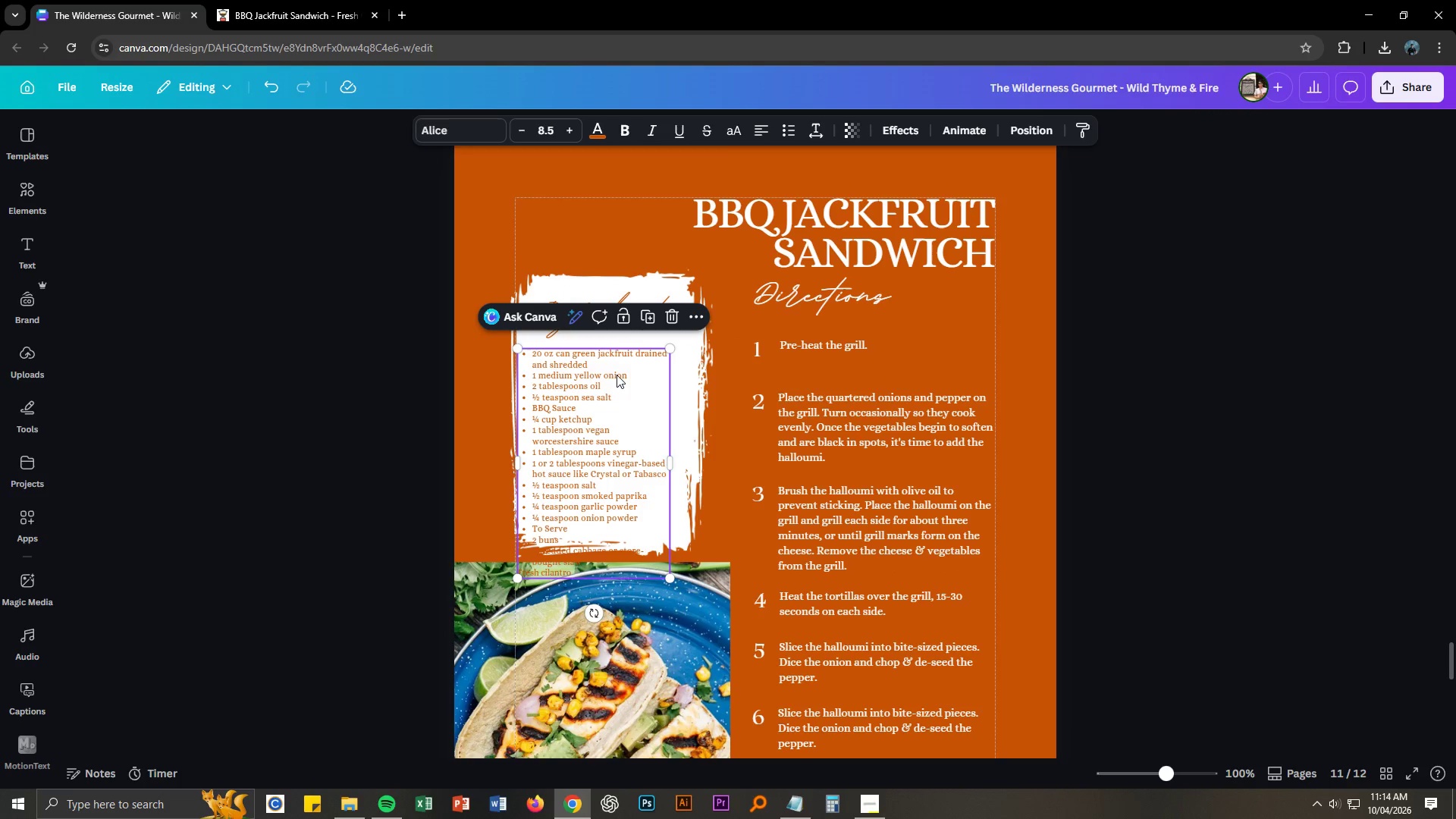 
left_click_drag(start_coordinate=[616, 374], to_coordinate=[629, 356])
 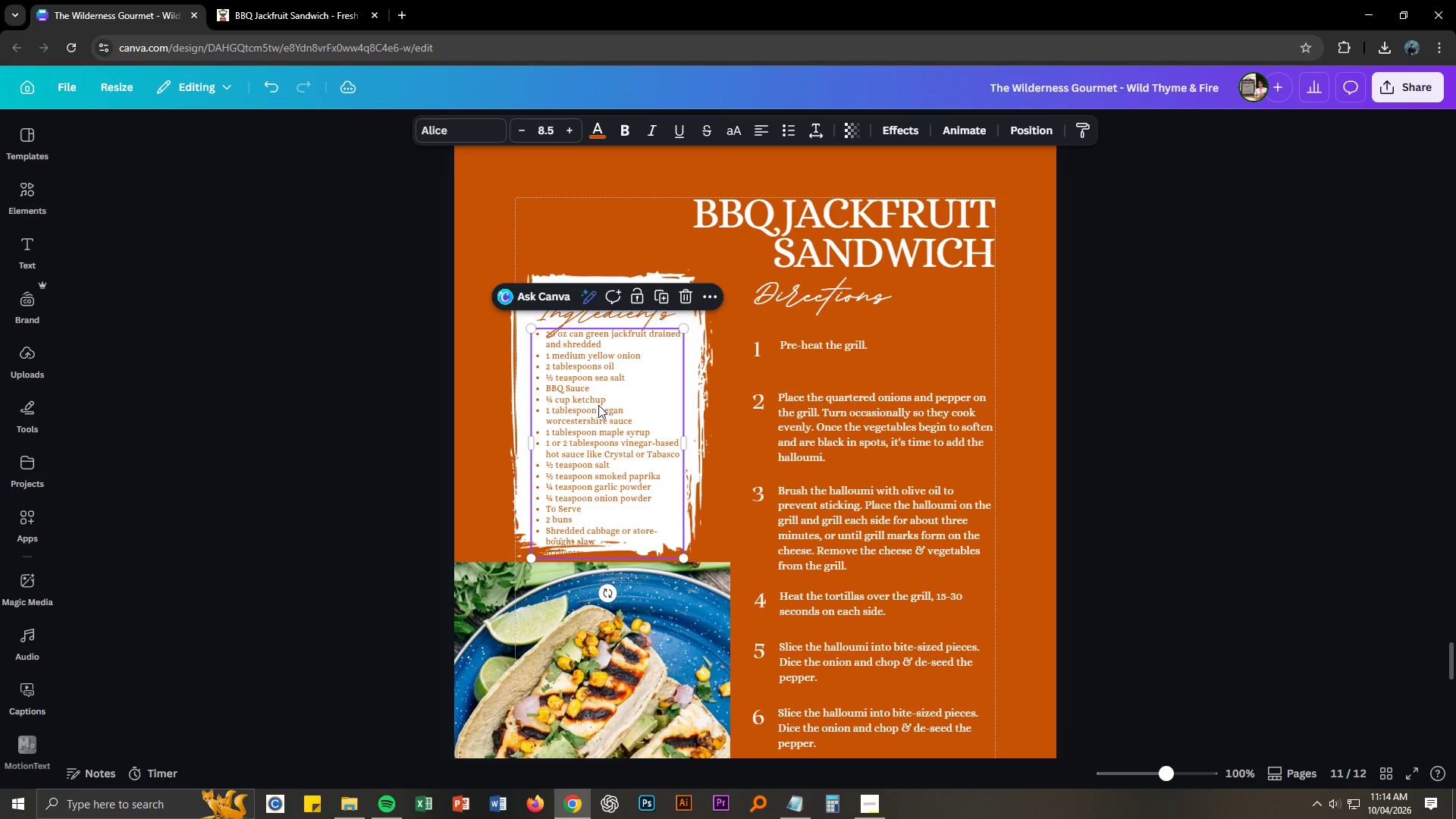 
left_click_drag(start_coordinate=[598, 408], to_coordinate=[598, 383])
 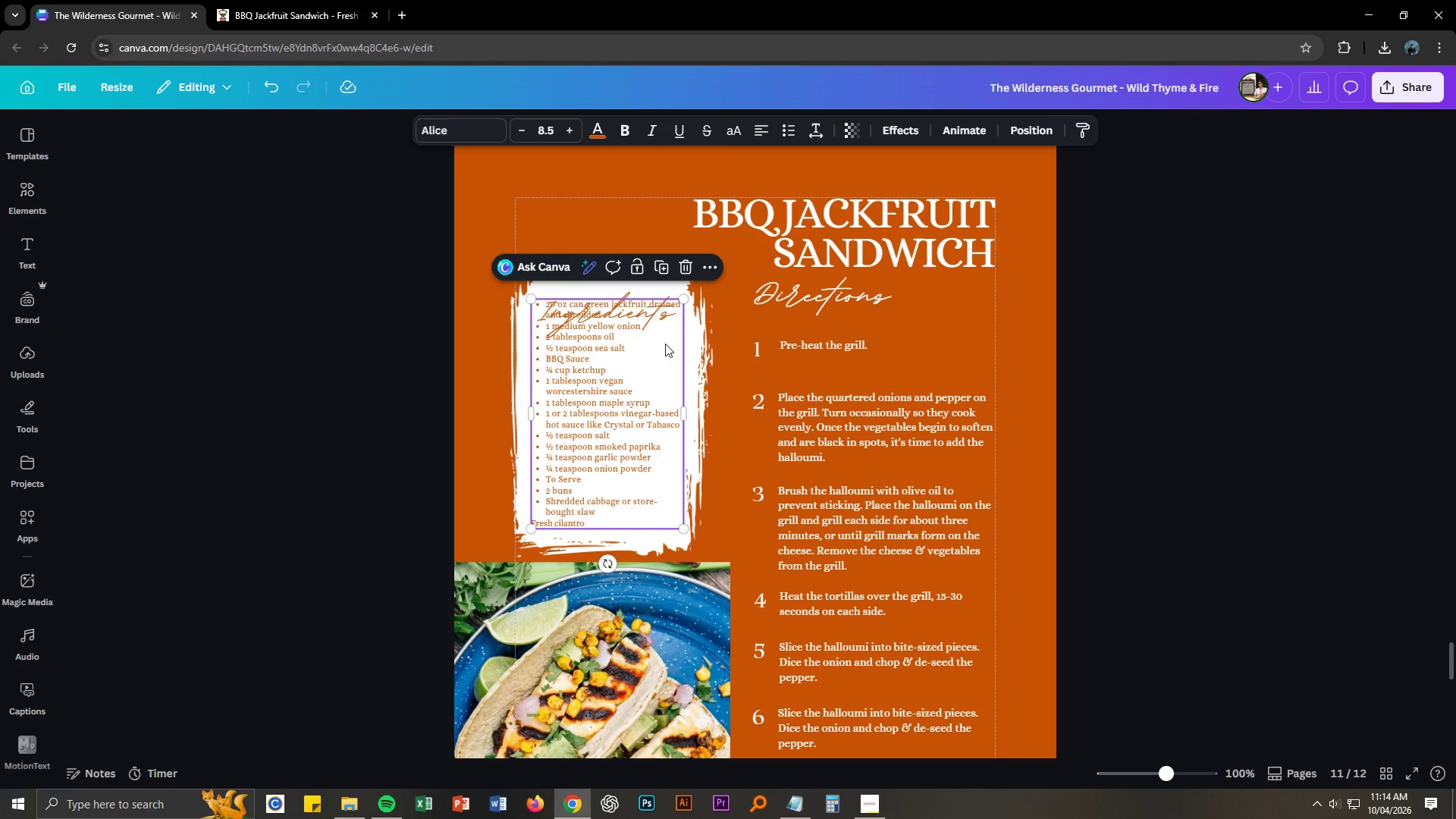 
left_click_drag(start_coordinate=[647, 366], to_coordinate=[652, 368])
 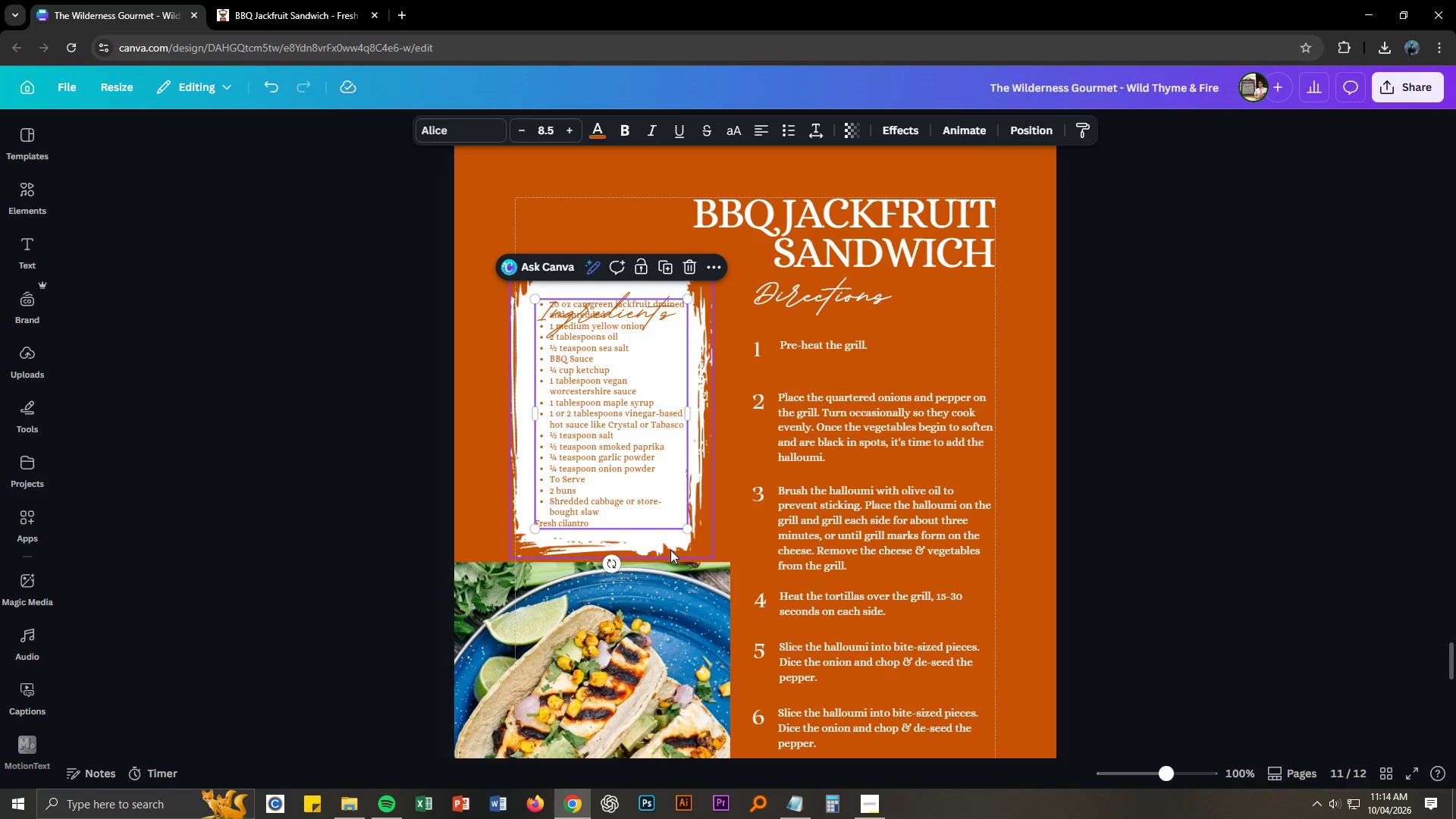 
left_click([679, 546])
 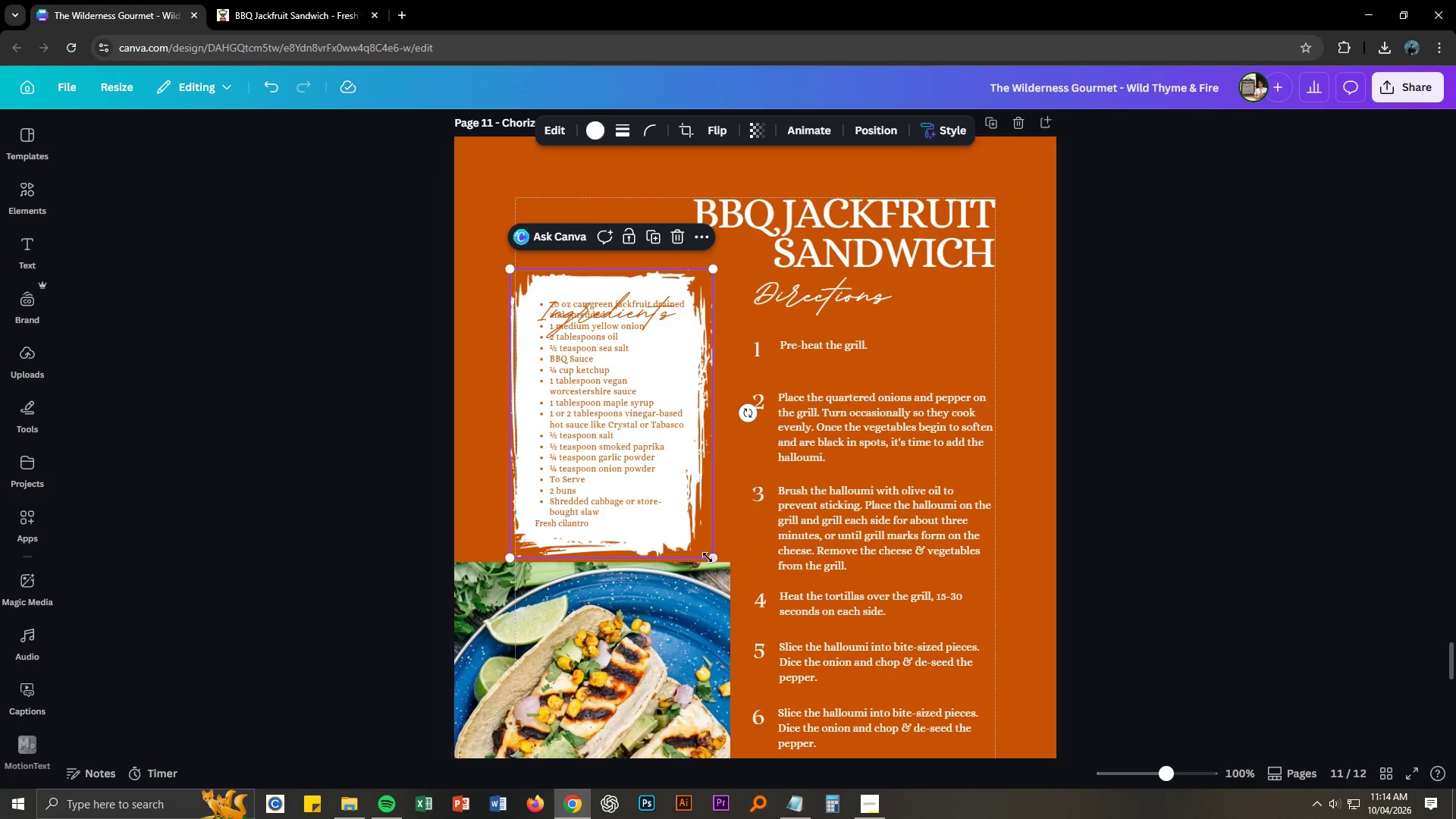 
left_click_drag(start_coordinate=[709, 556], to_coordinate=[717, 601])
 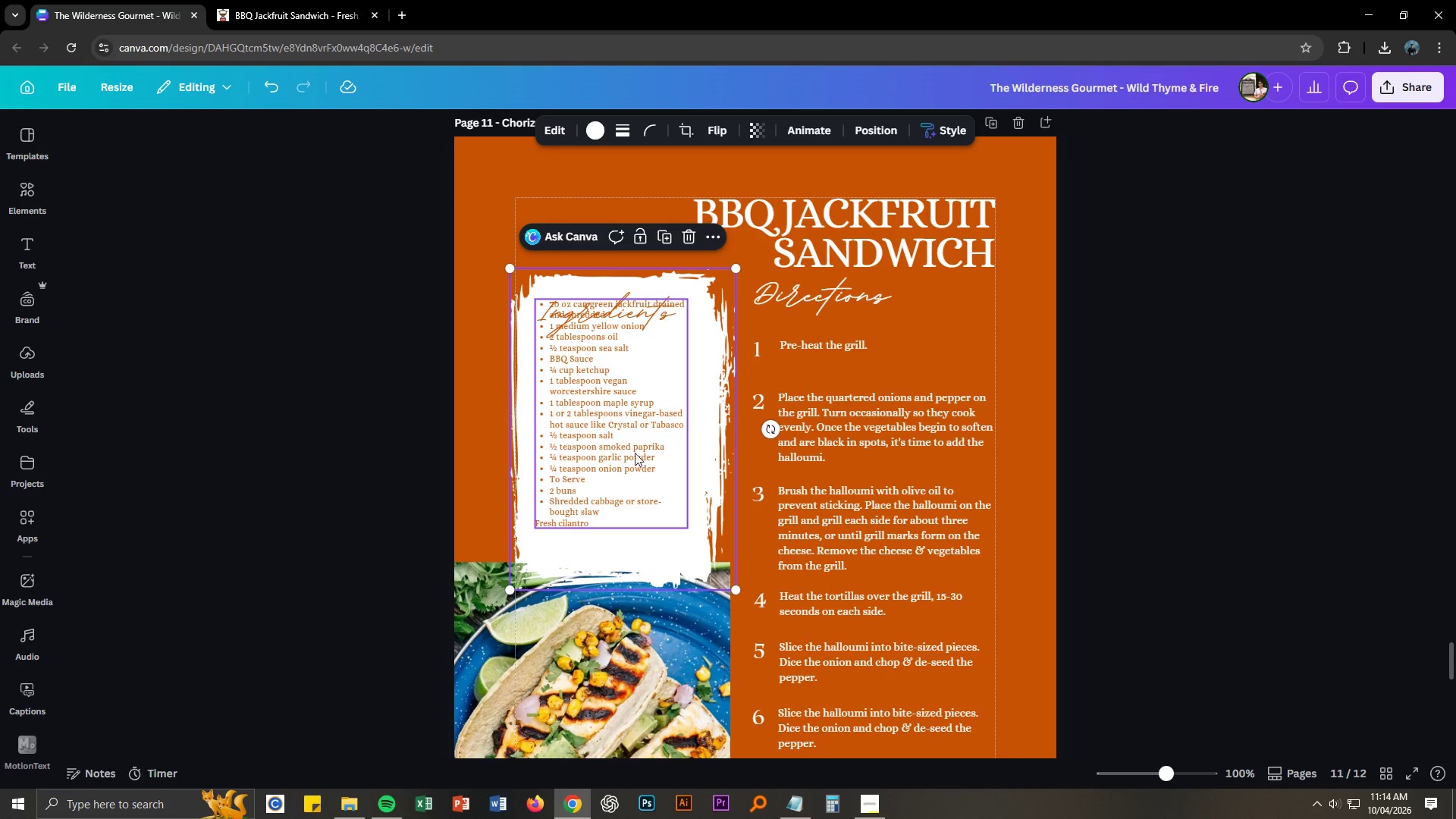 
left_click_drag(start_coordinate=[625, 440], to_coordinate=[630, 472])
 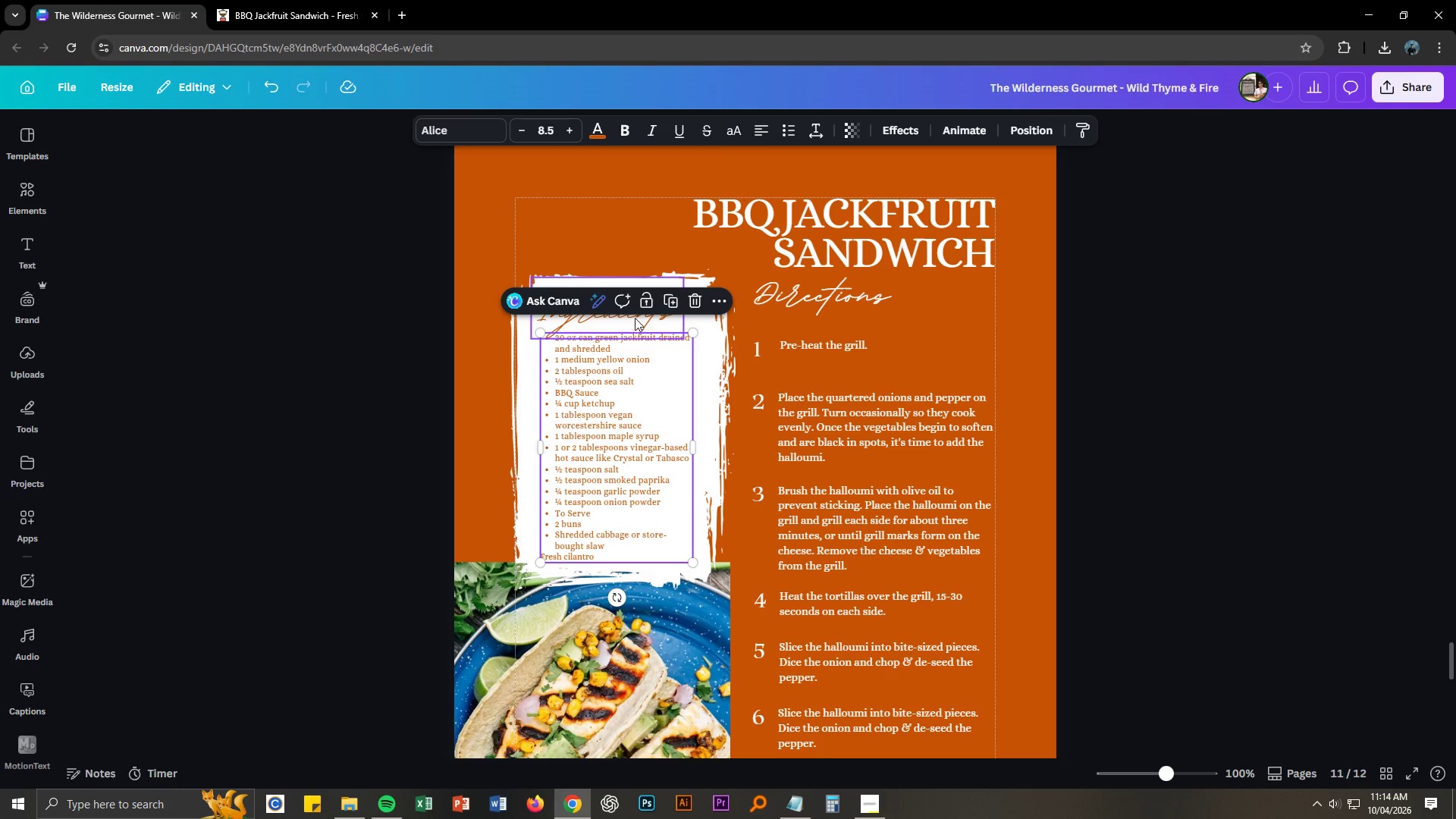 
left_click_drag(start_coordinate=[635, 315], to_coordinate=[651, 304])
 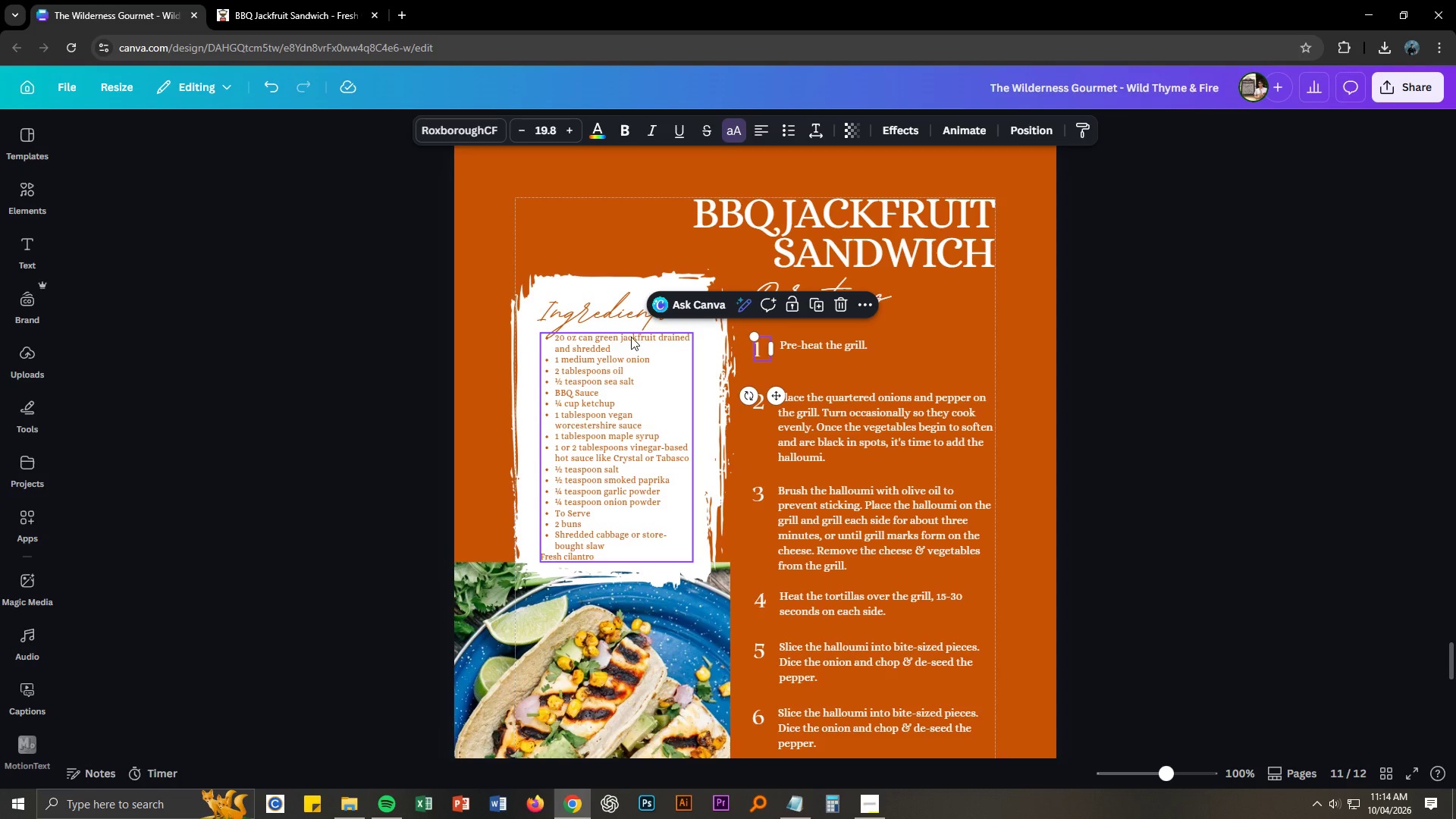 
left_click_drag(start_coordinate=[604, 317], to_coordinate=[617, 309])
 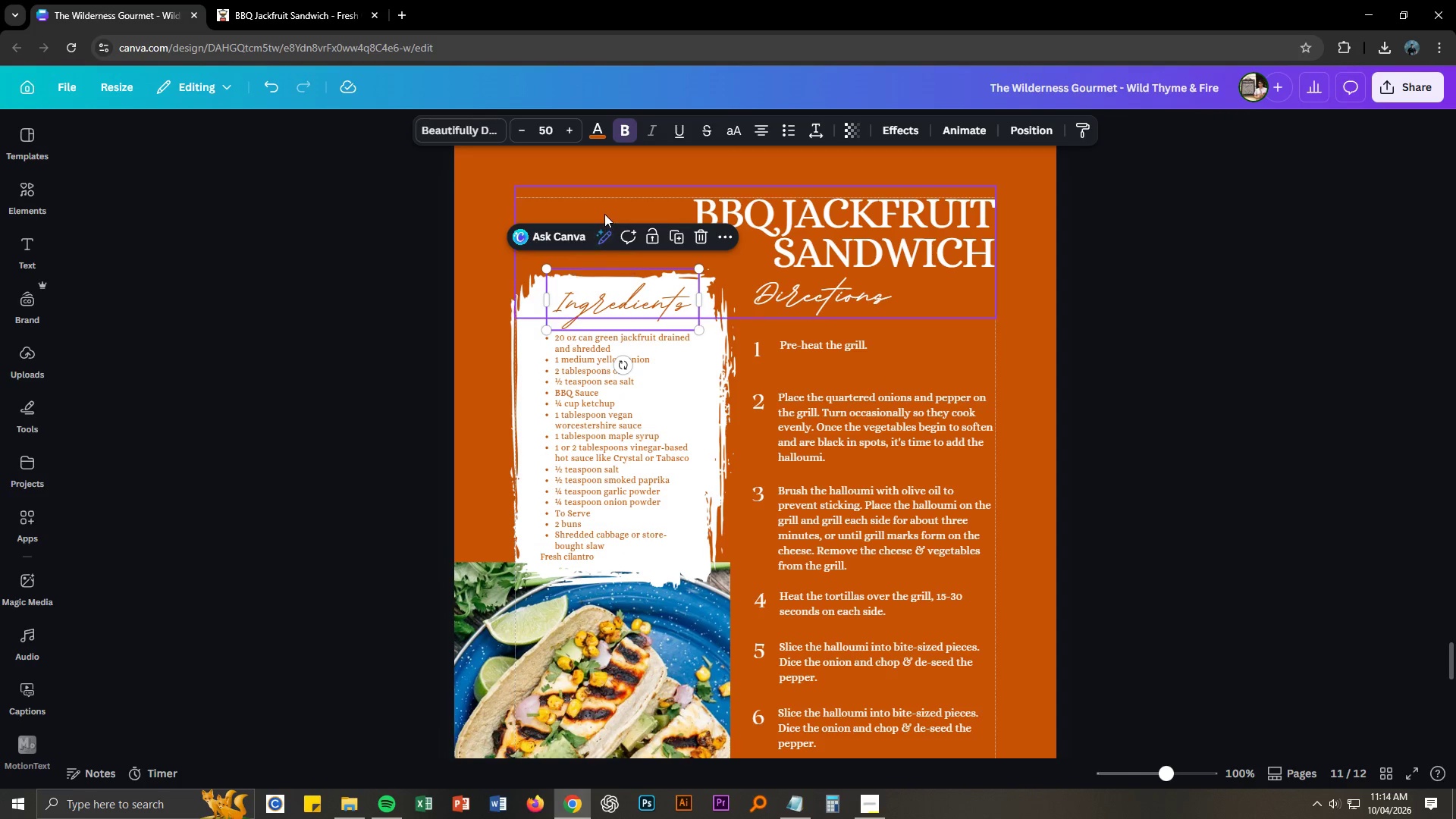 
left_click([604, 208])
 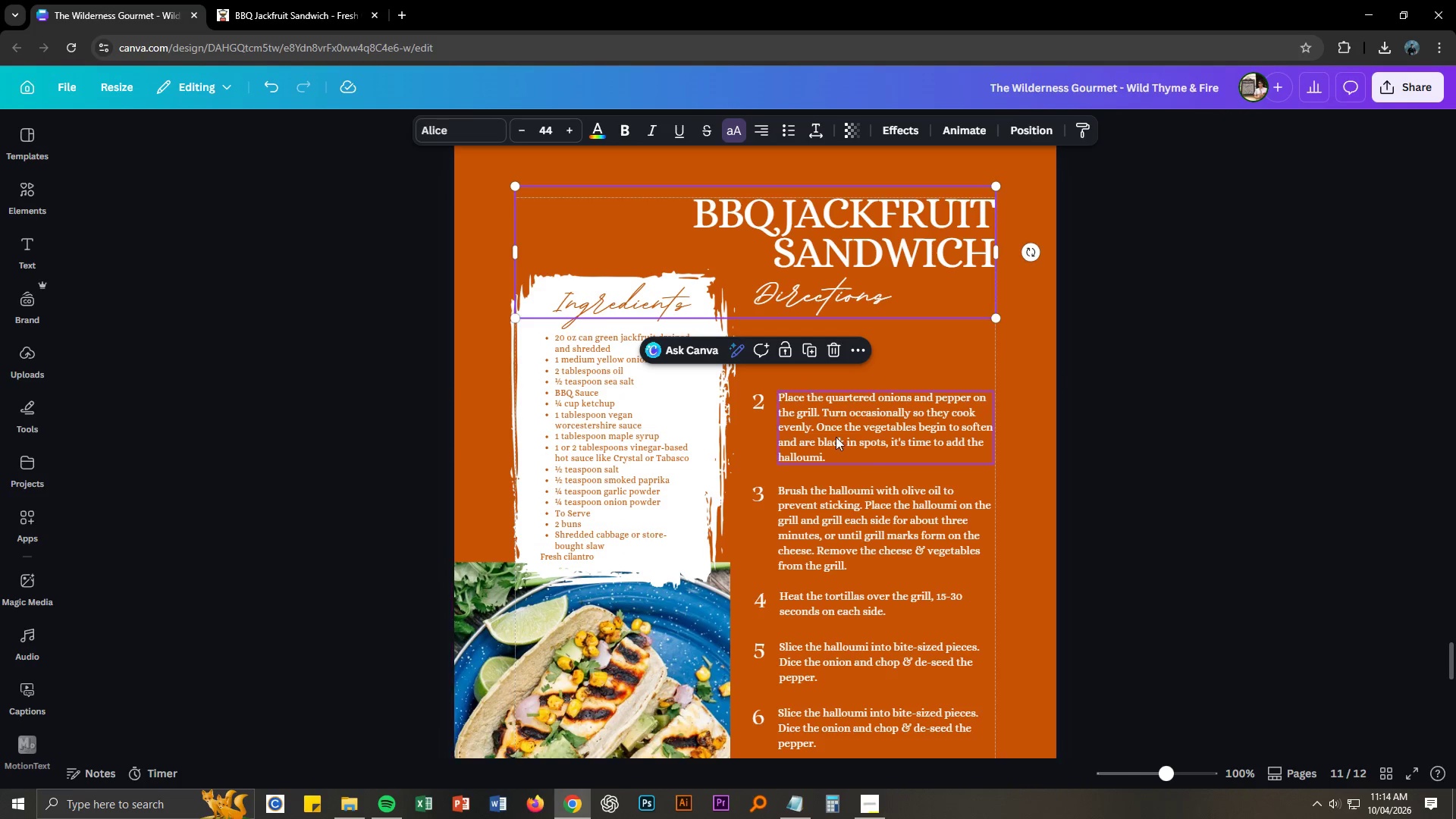 
scroll: coordinate [814, 510], scroll_direction: down, amount: 3.0
 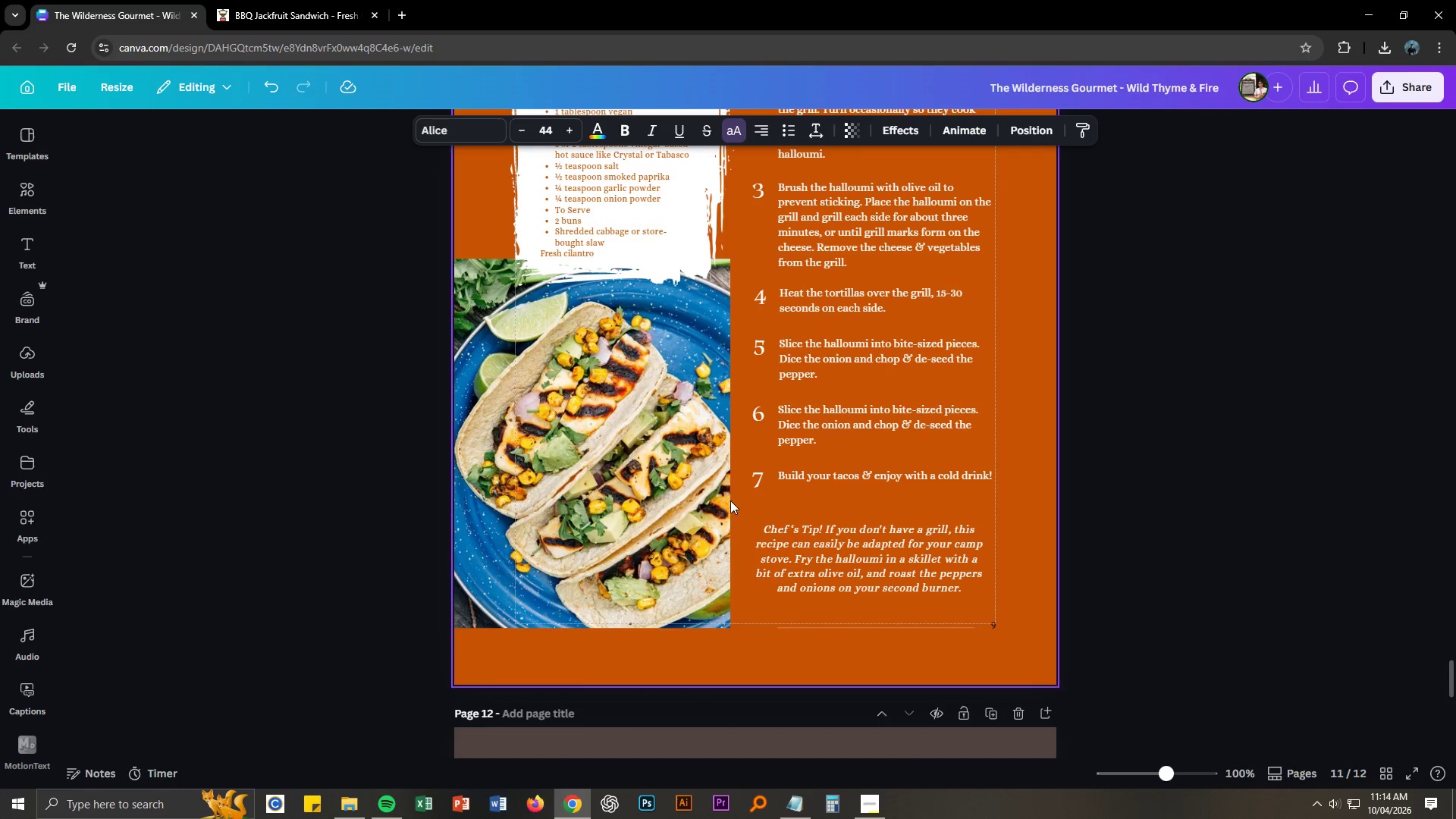 
scroll: coordinate [703, 497], scroll_direction: up, amount: 3.0
 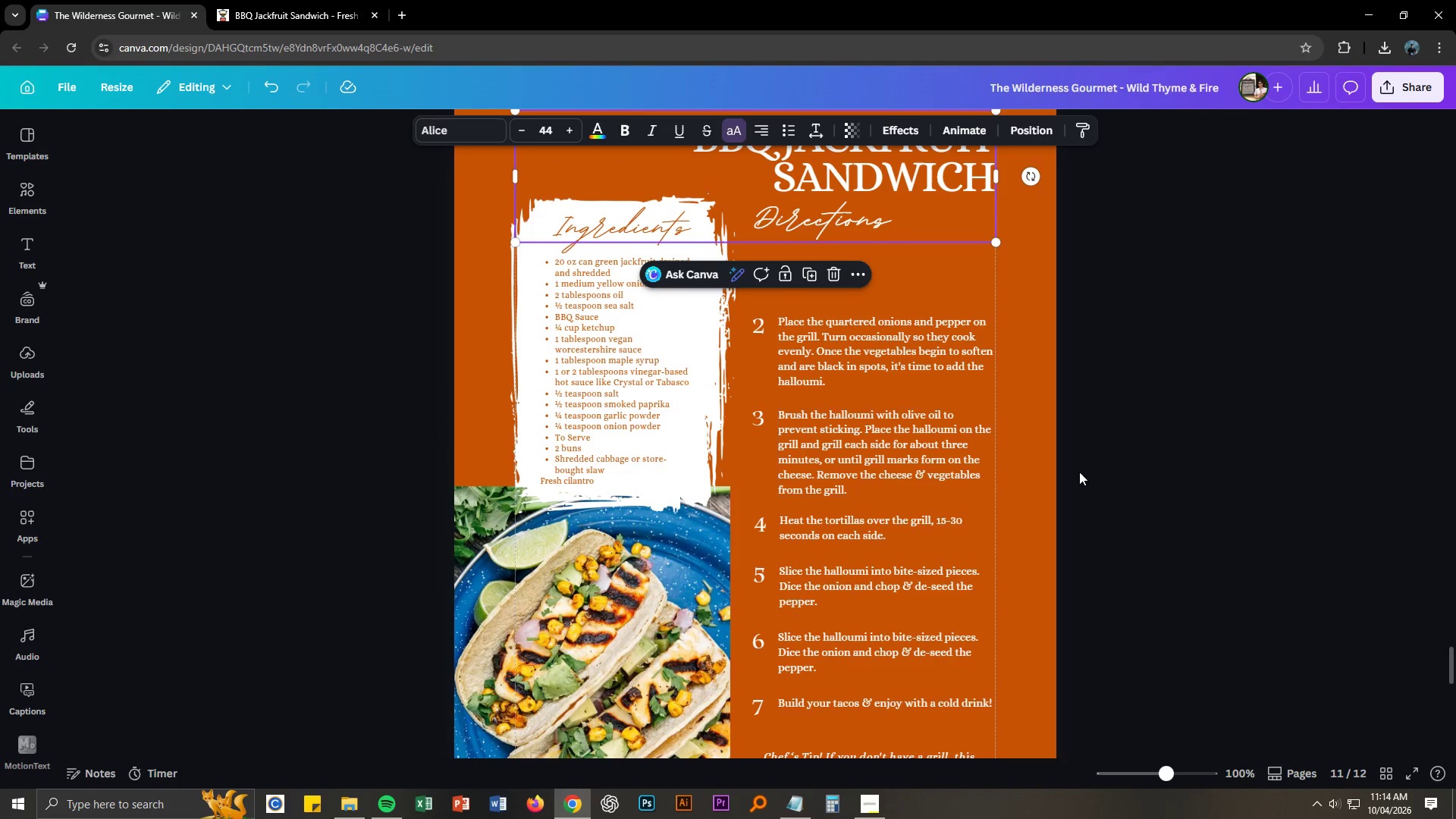 
left_click([1198, 480])
 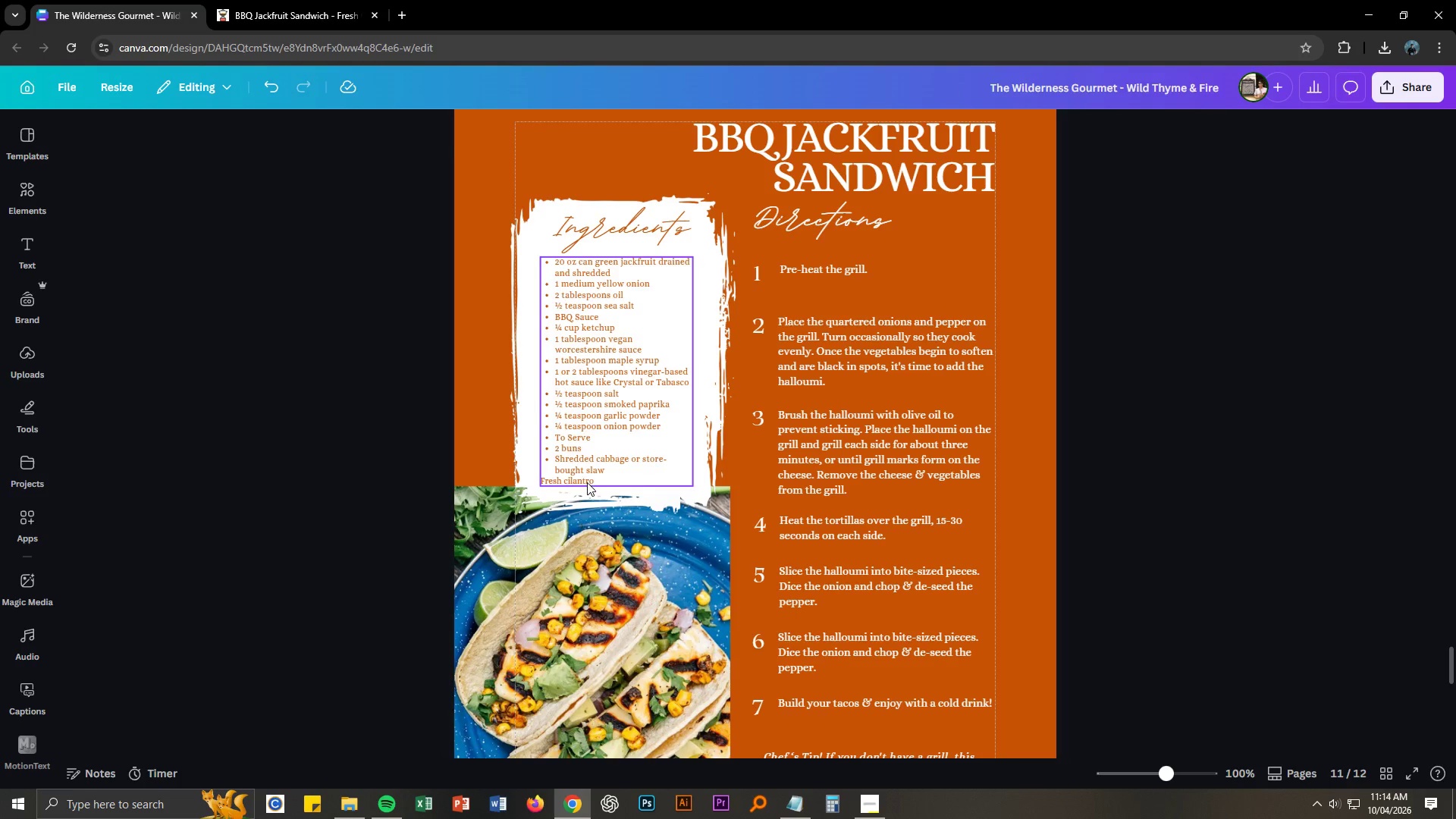 
double_click([587, 482])
 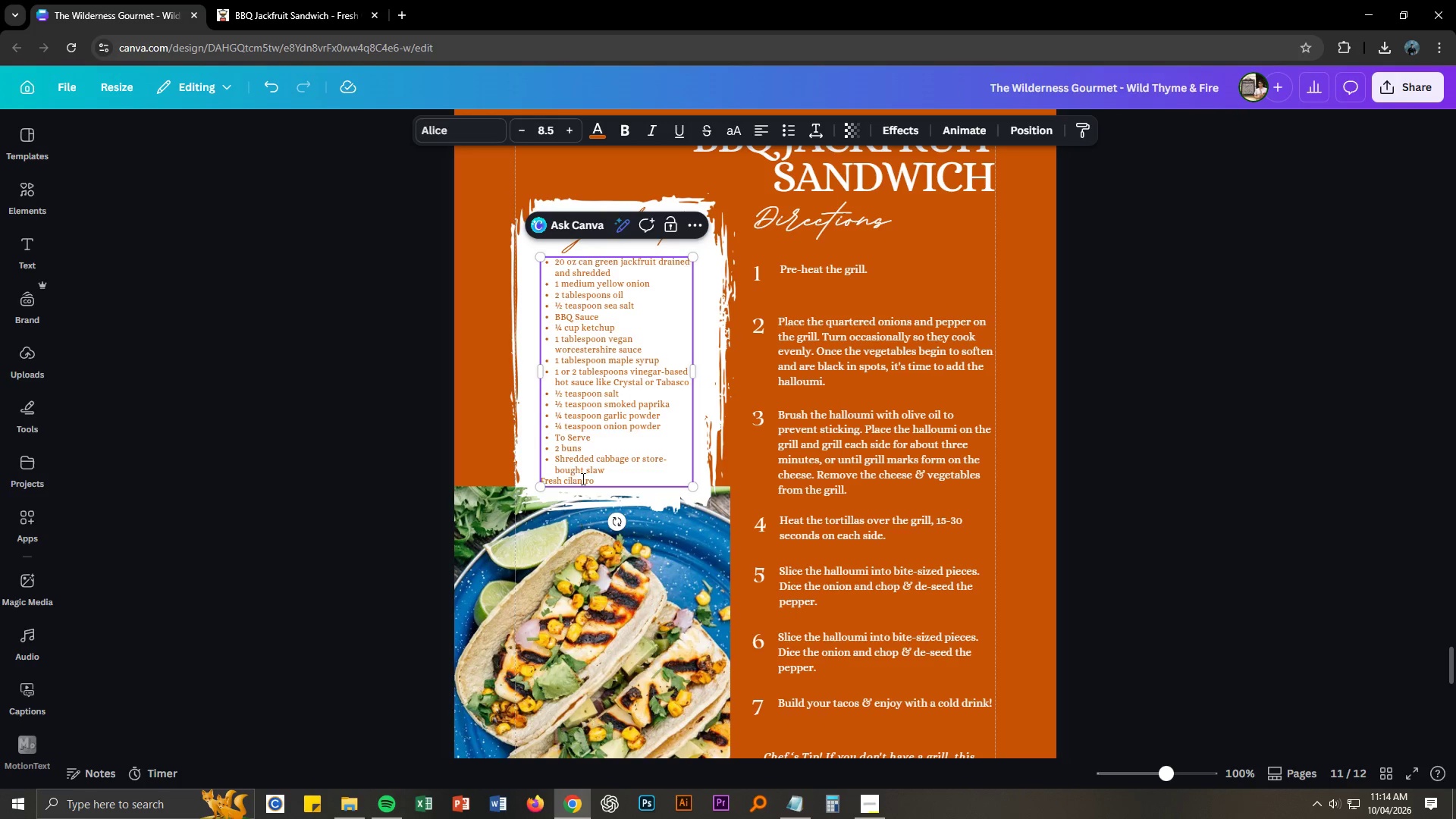 
left_click_drag(start_coordinate=[597, 478], to_coordinate=[533, 477])
 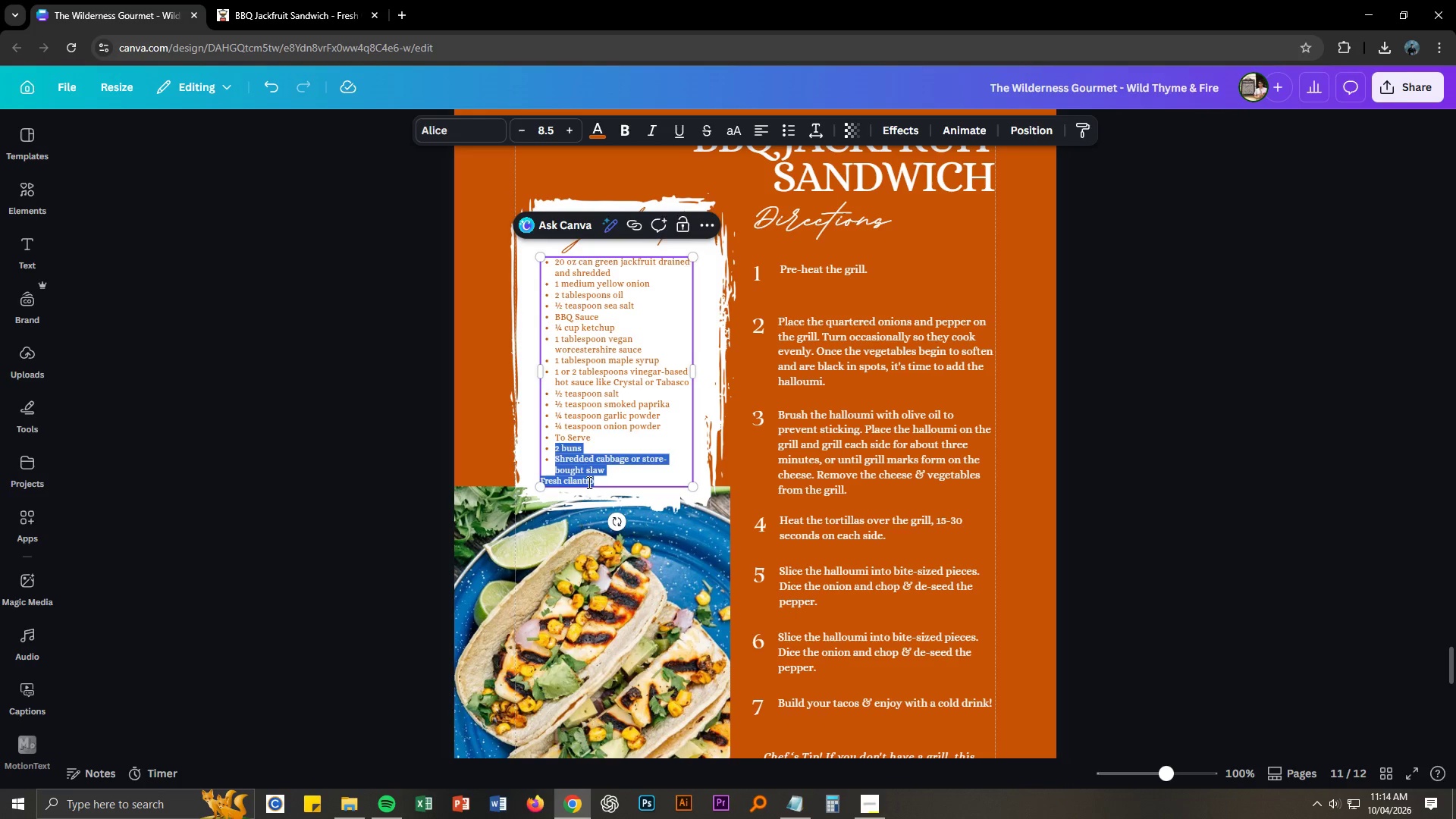 
left_click([588, 482])
 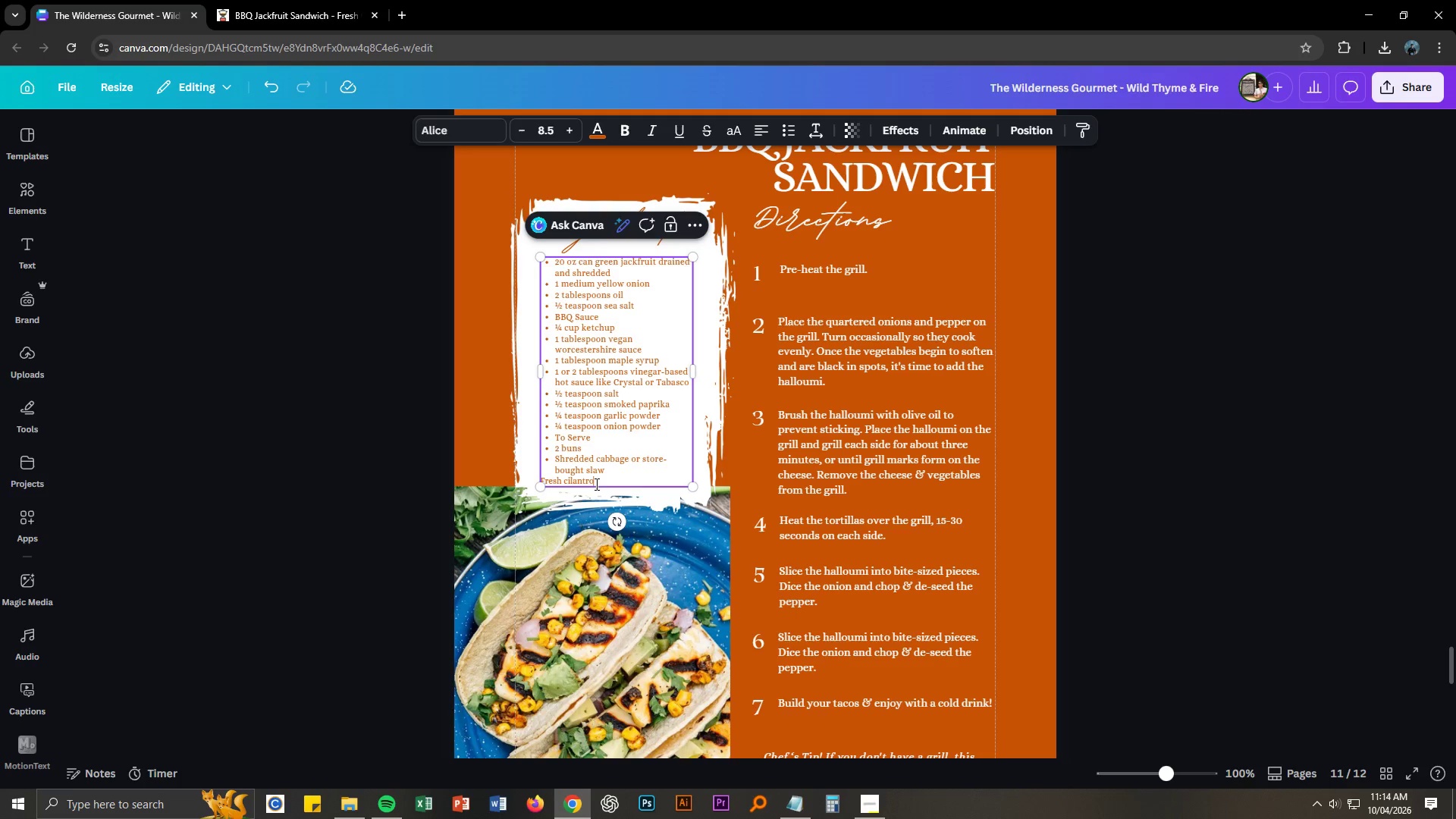 
left_click_drag(start_coordinate=[595, 484], to_coordinate=[544, 483])
 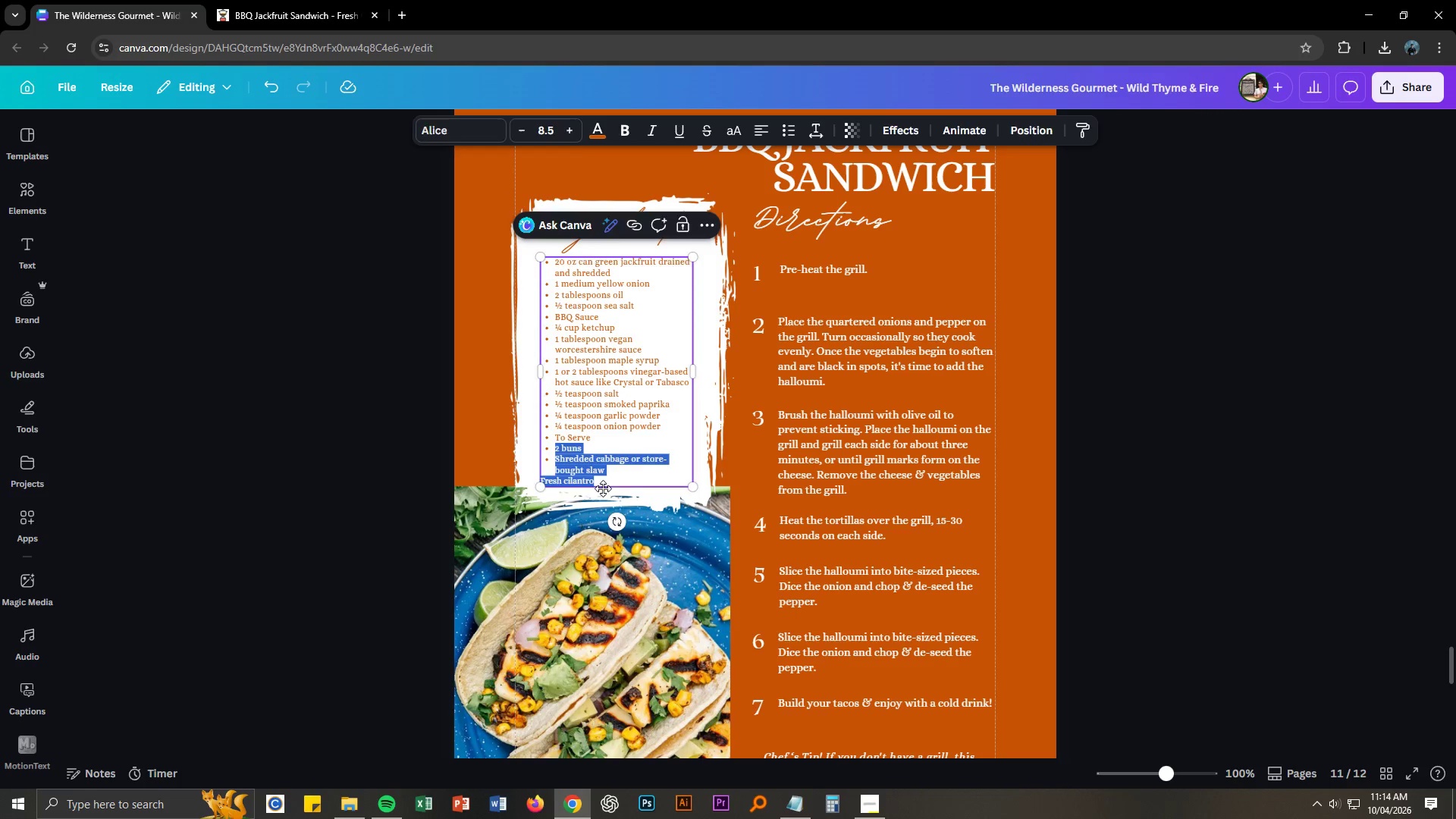 
left_click([603, 488])
 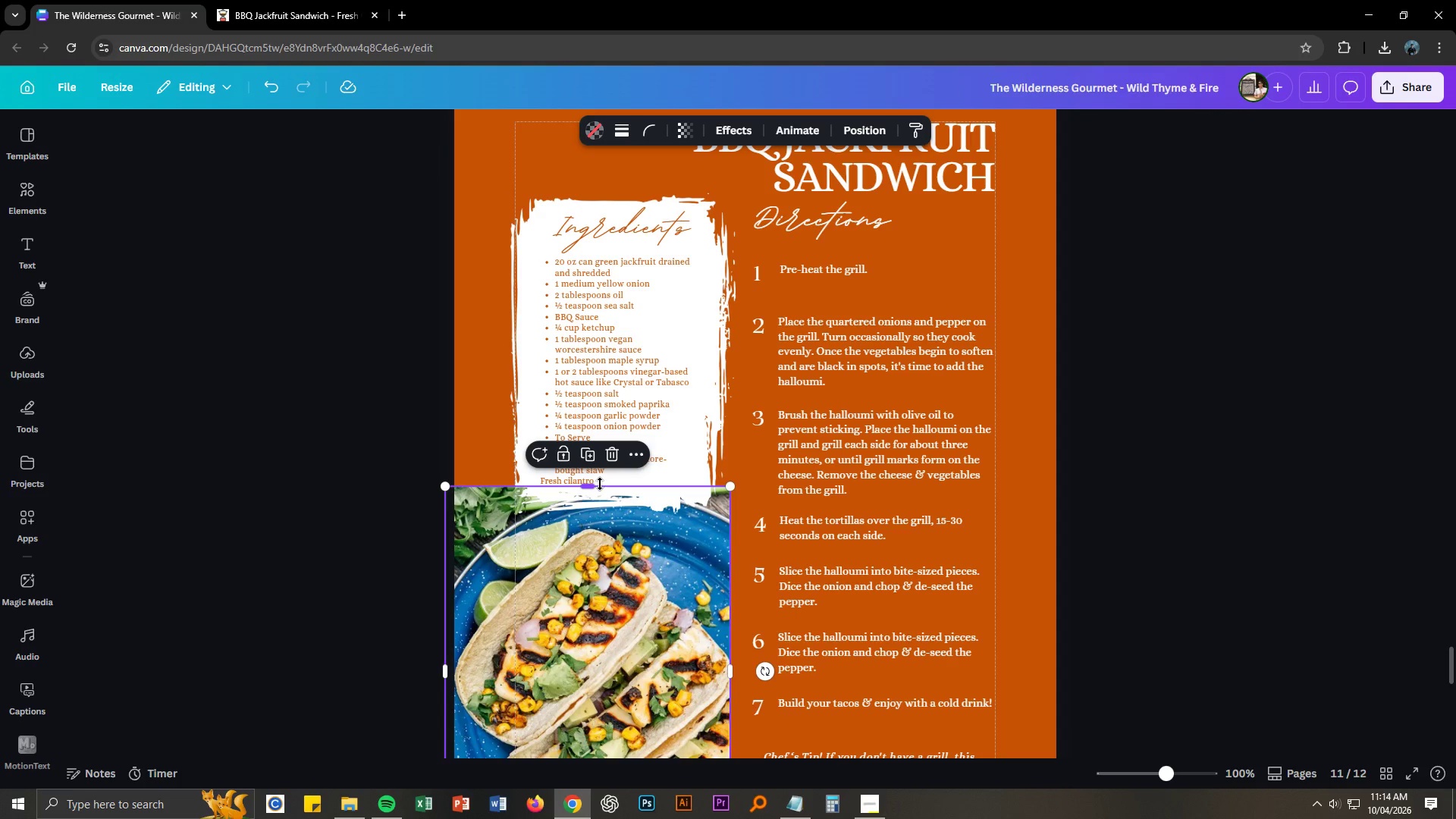 
left_click([600, 484])
 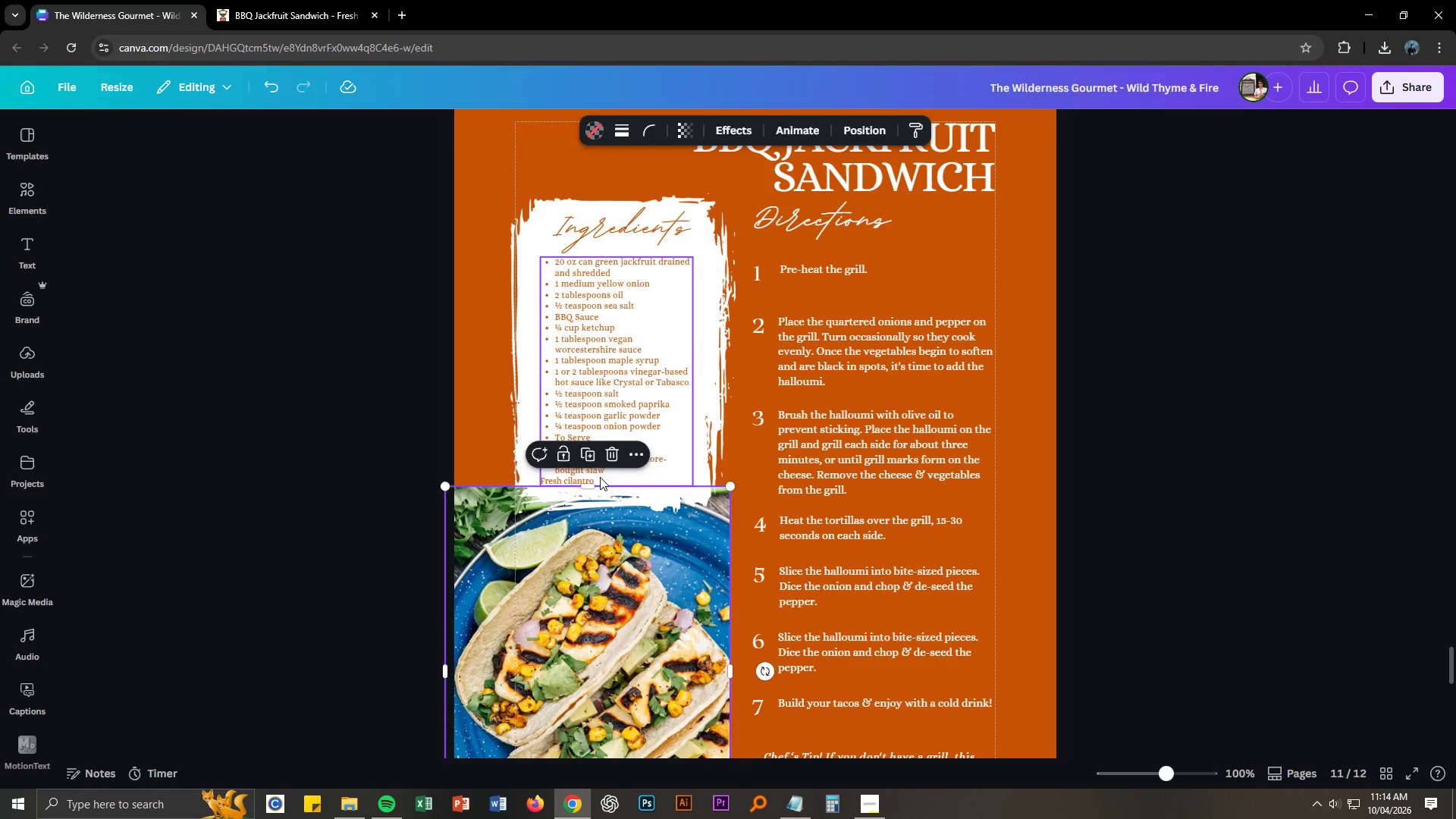 
double_click([600, 477])
 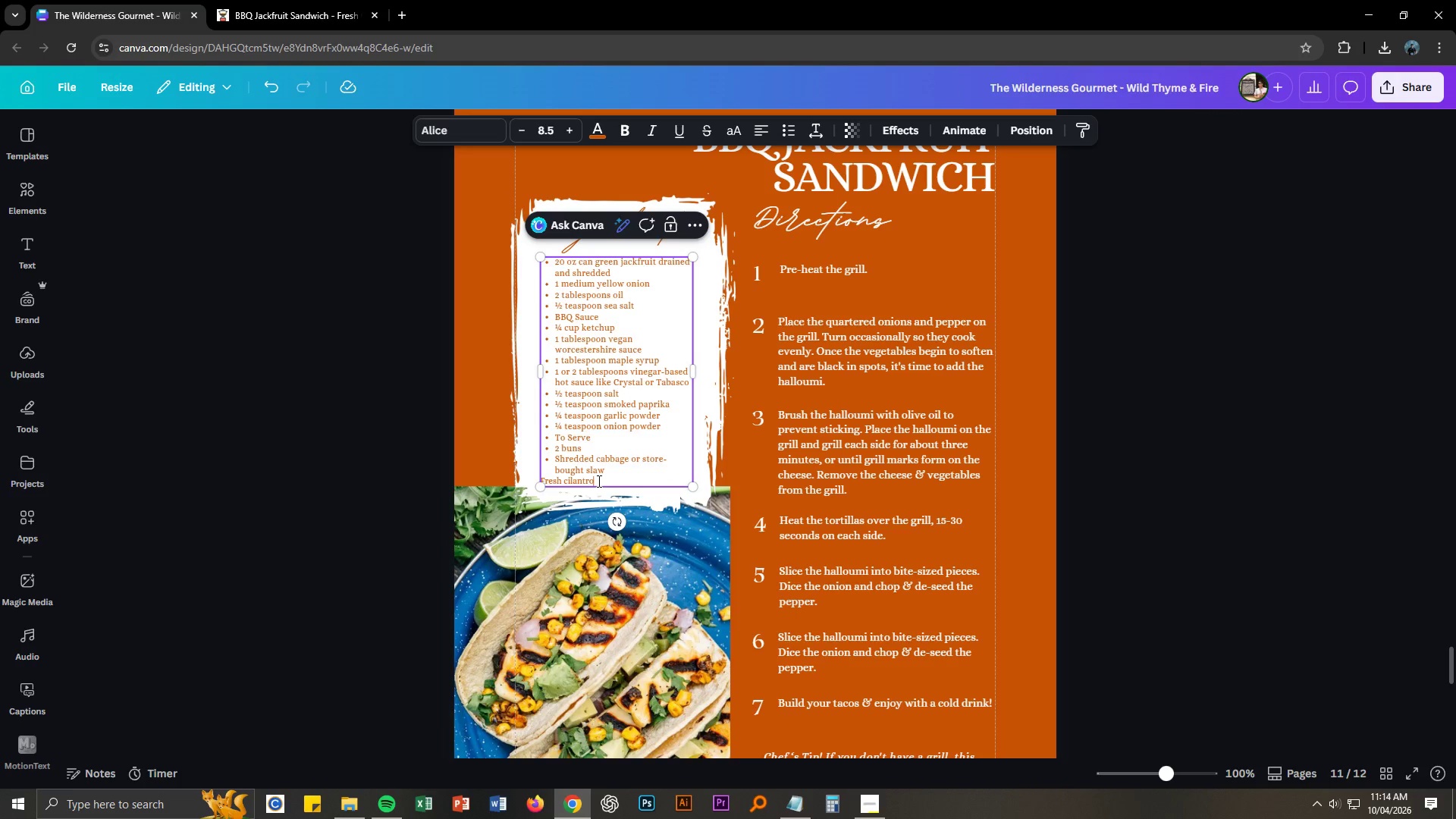 
left_click_drag(start_coordinate=[598, 481], to_coordinate=[542, 477])
 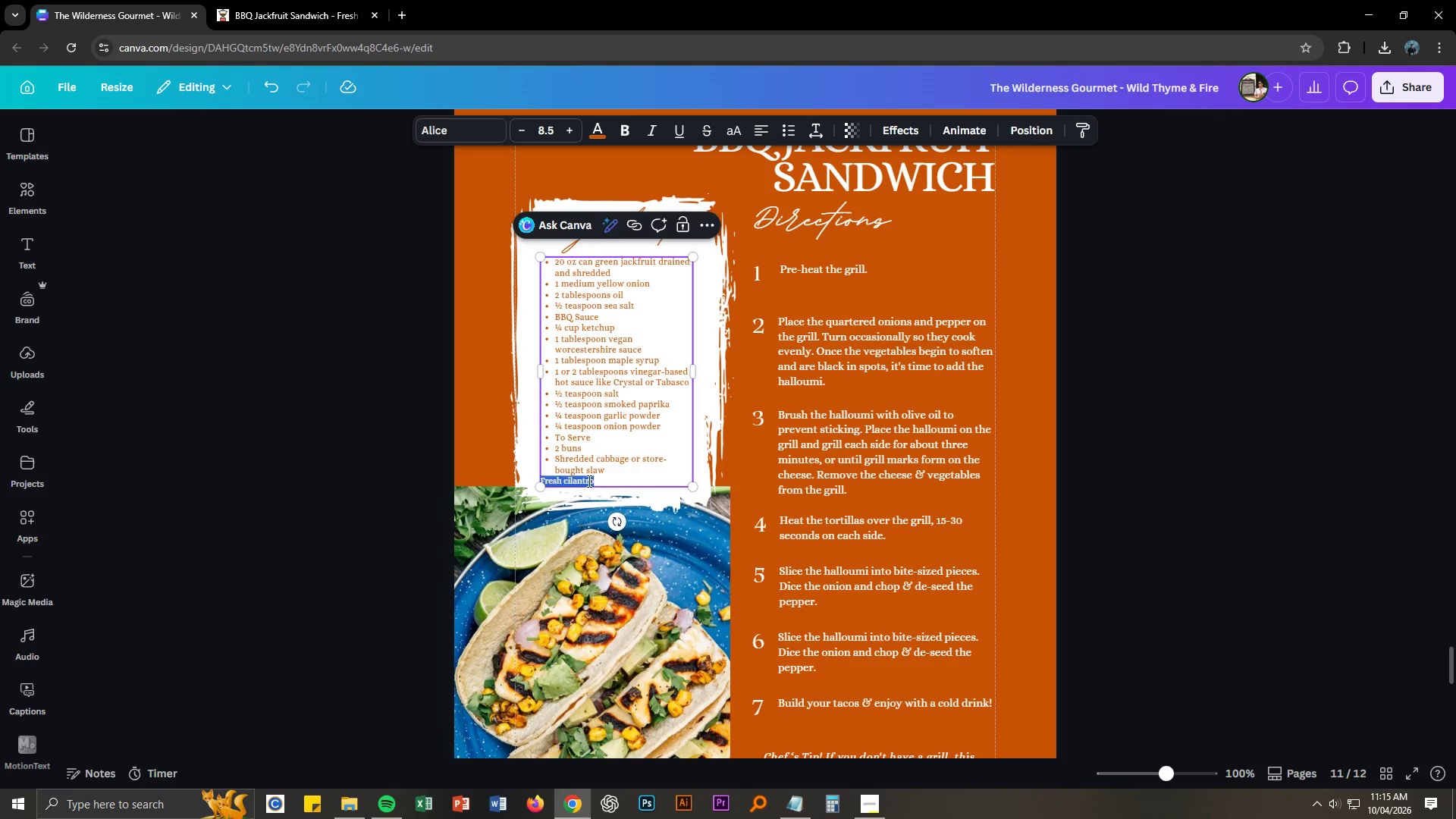 
key(Control+ControlLeft)
 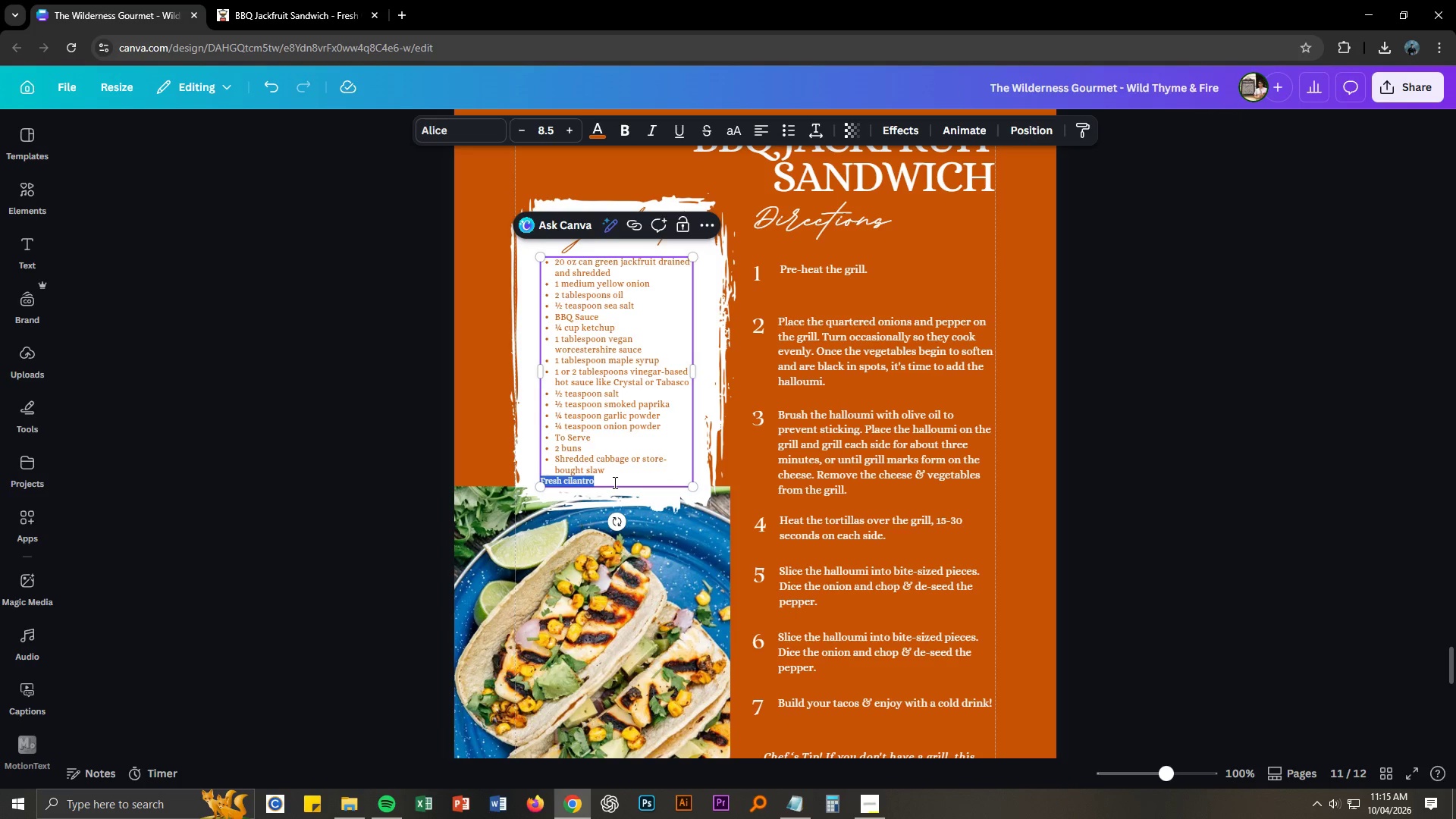 
key(Control+X)
 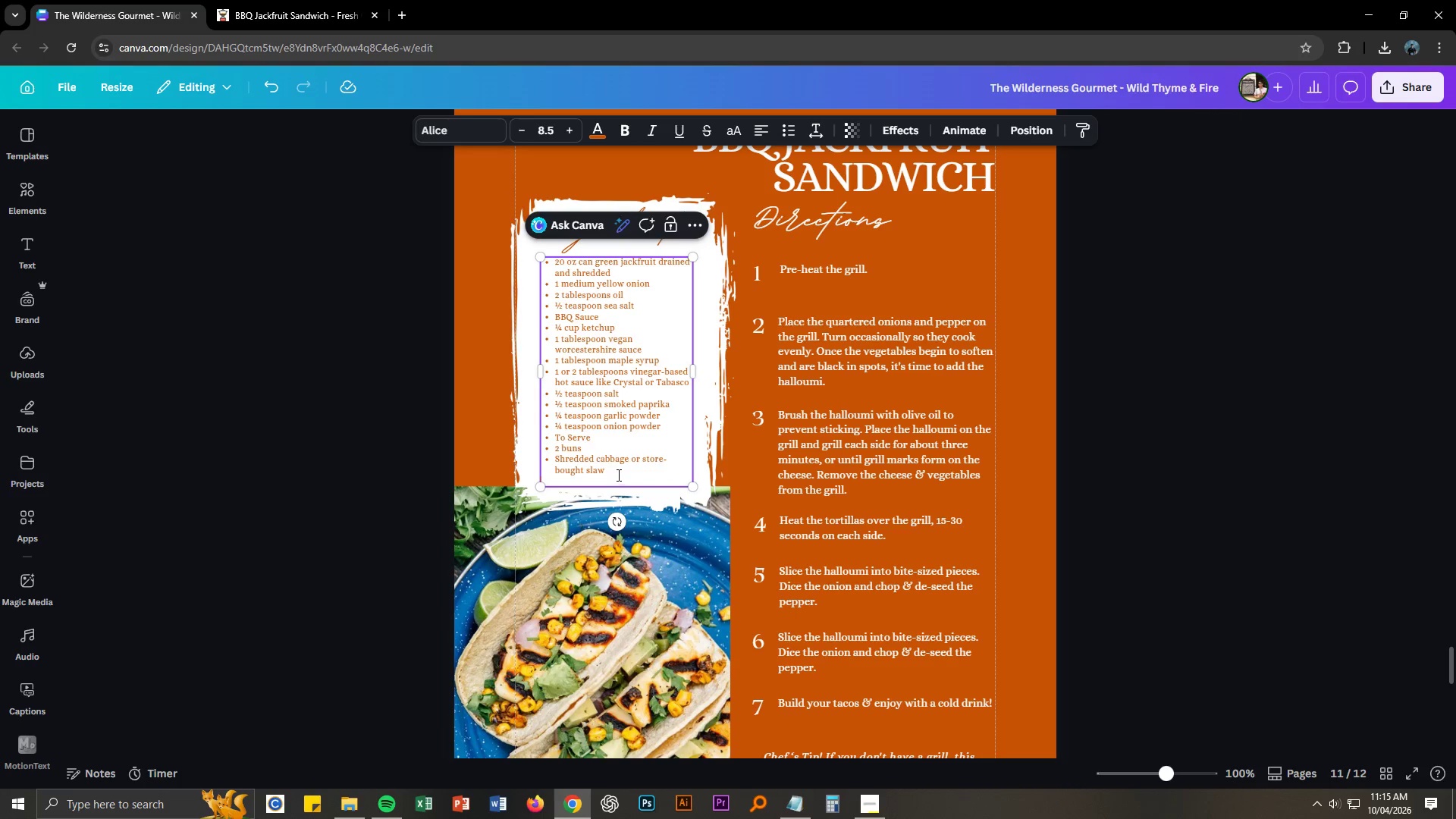 
left_click([617, 473])
 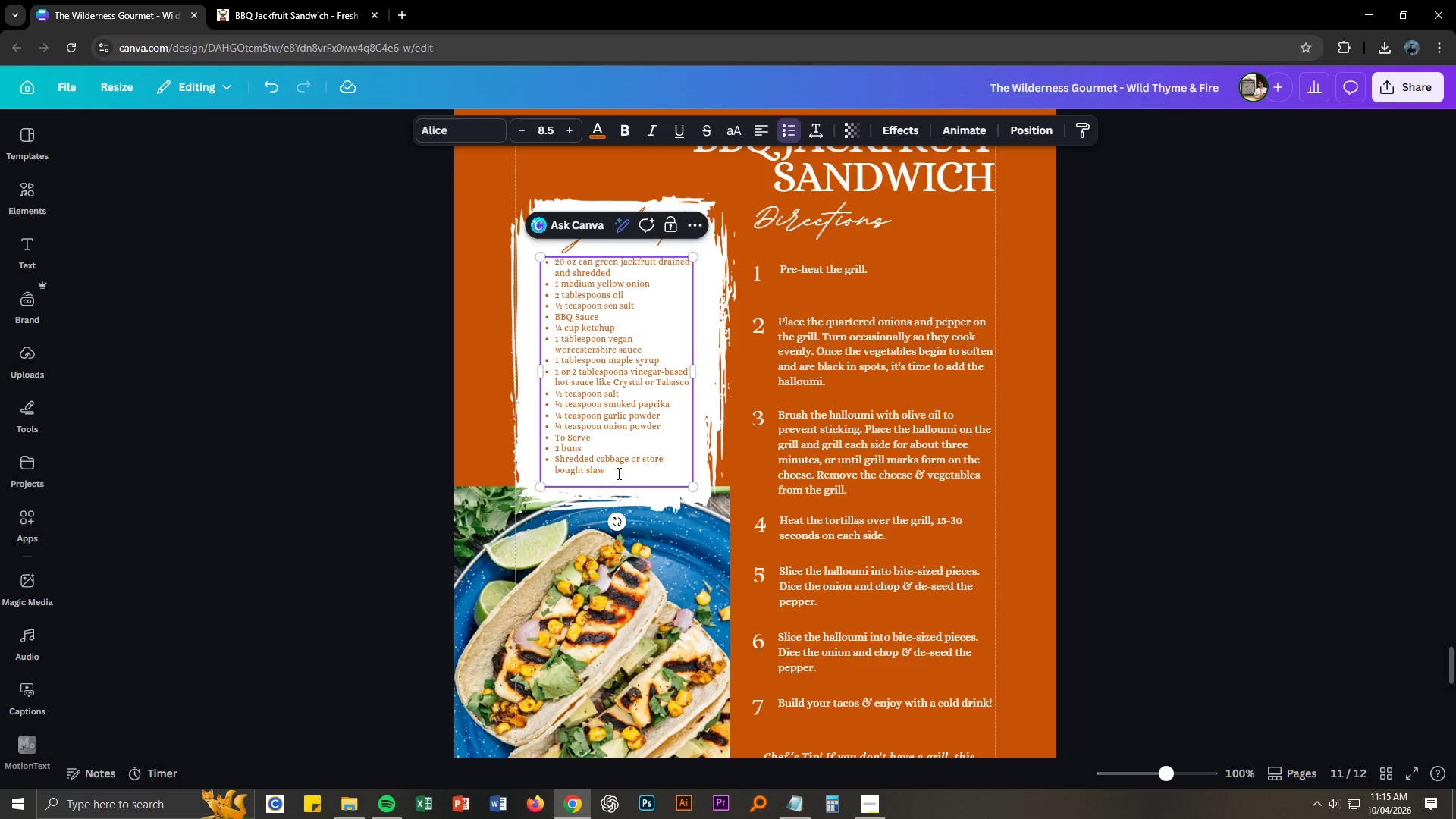 
key(Enter)
 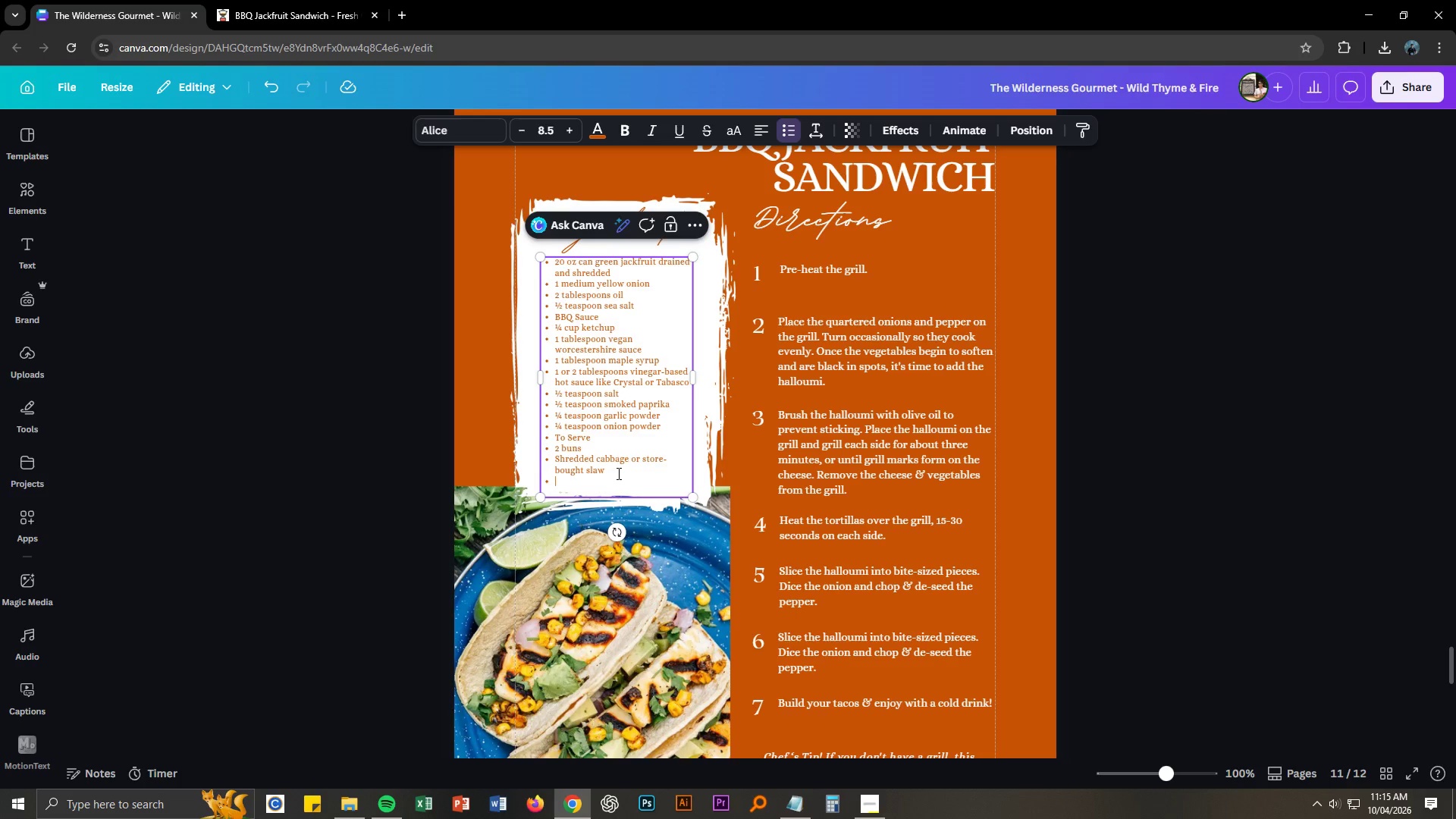 
key(Control+ControlLeft)
 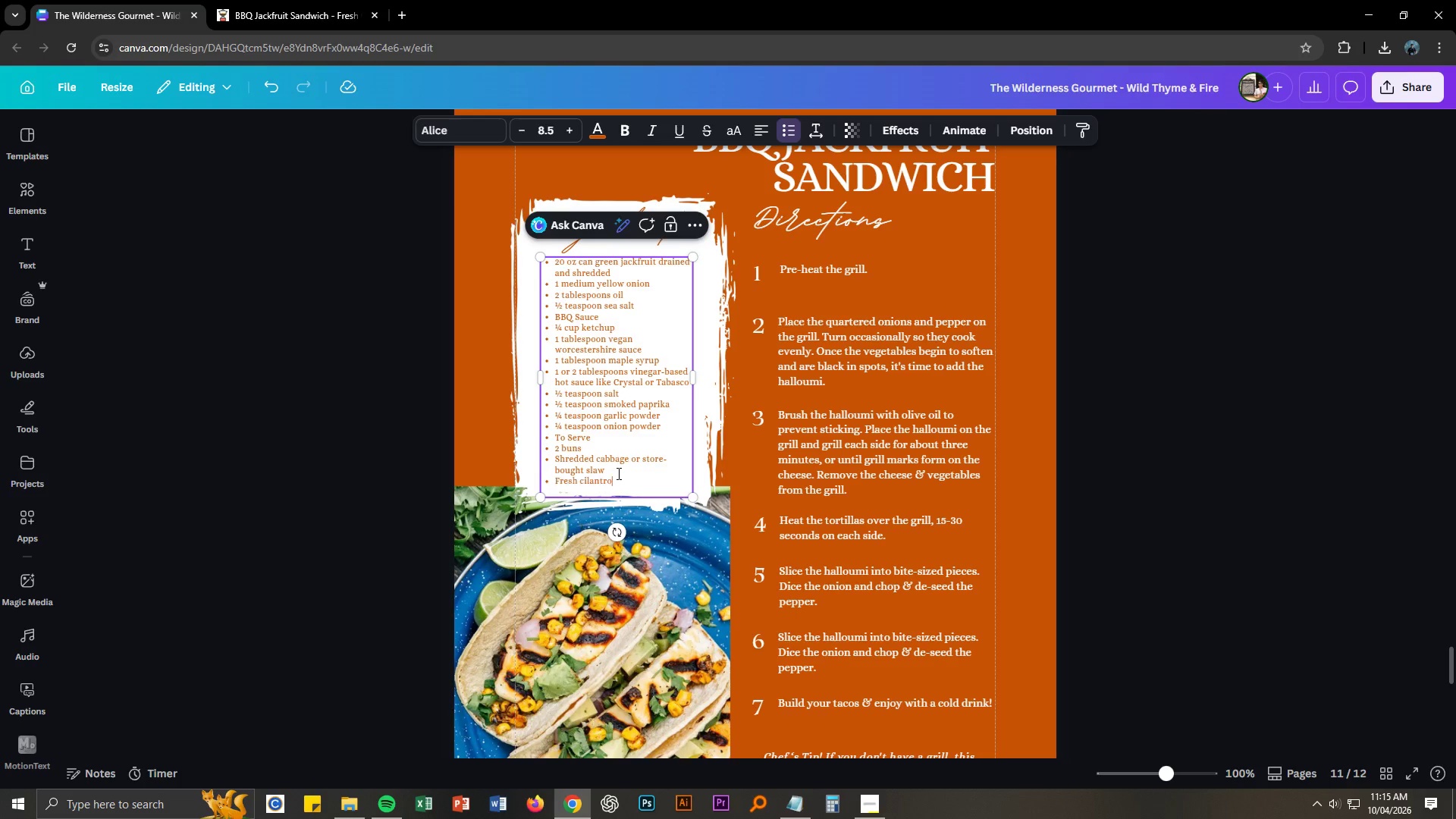 
key(Control+V)
 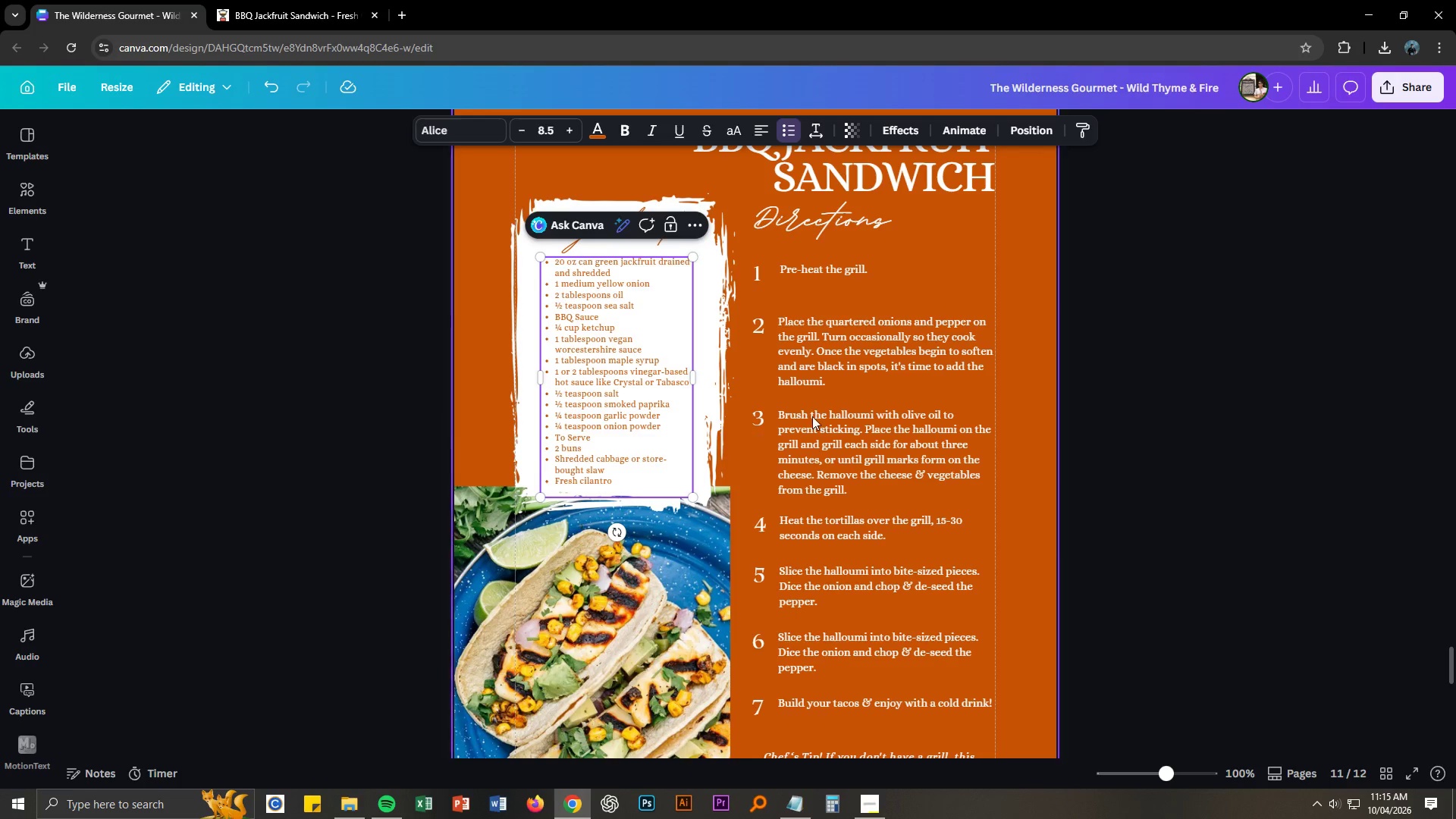 
left_click([1118, 388])
 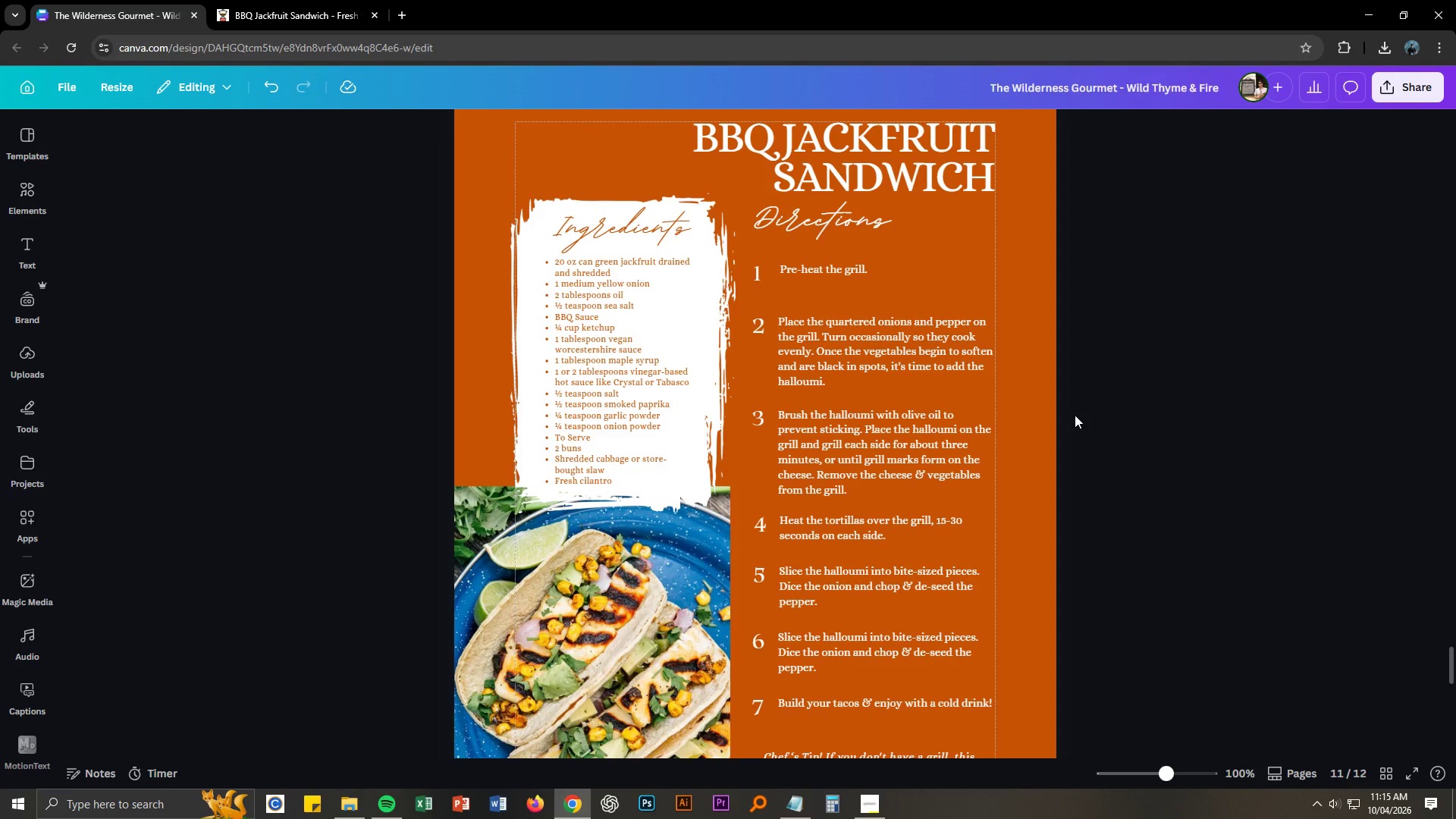 
wait(5.69)
 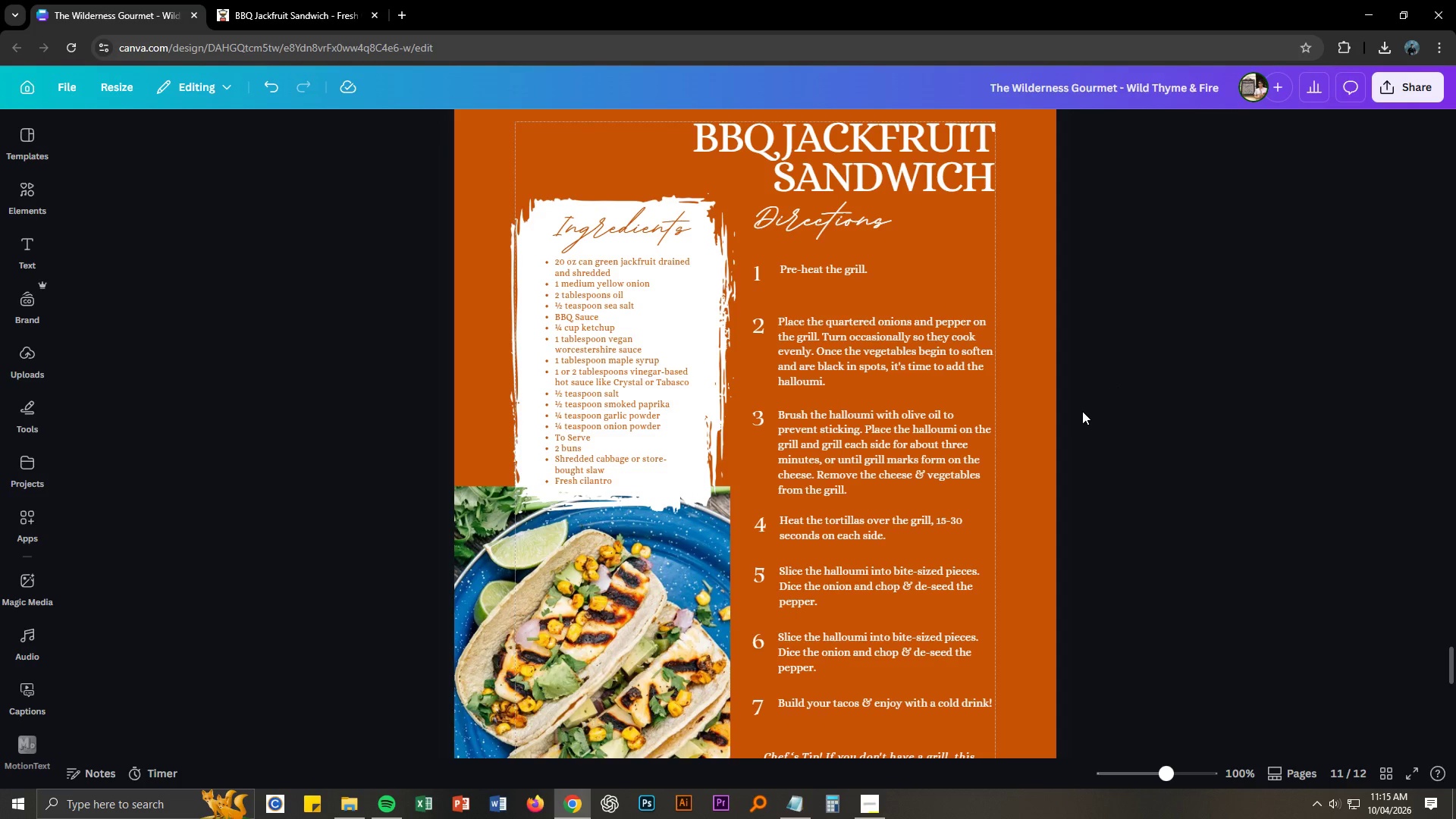 
key(Alt+AltLeft)
 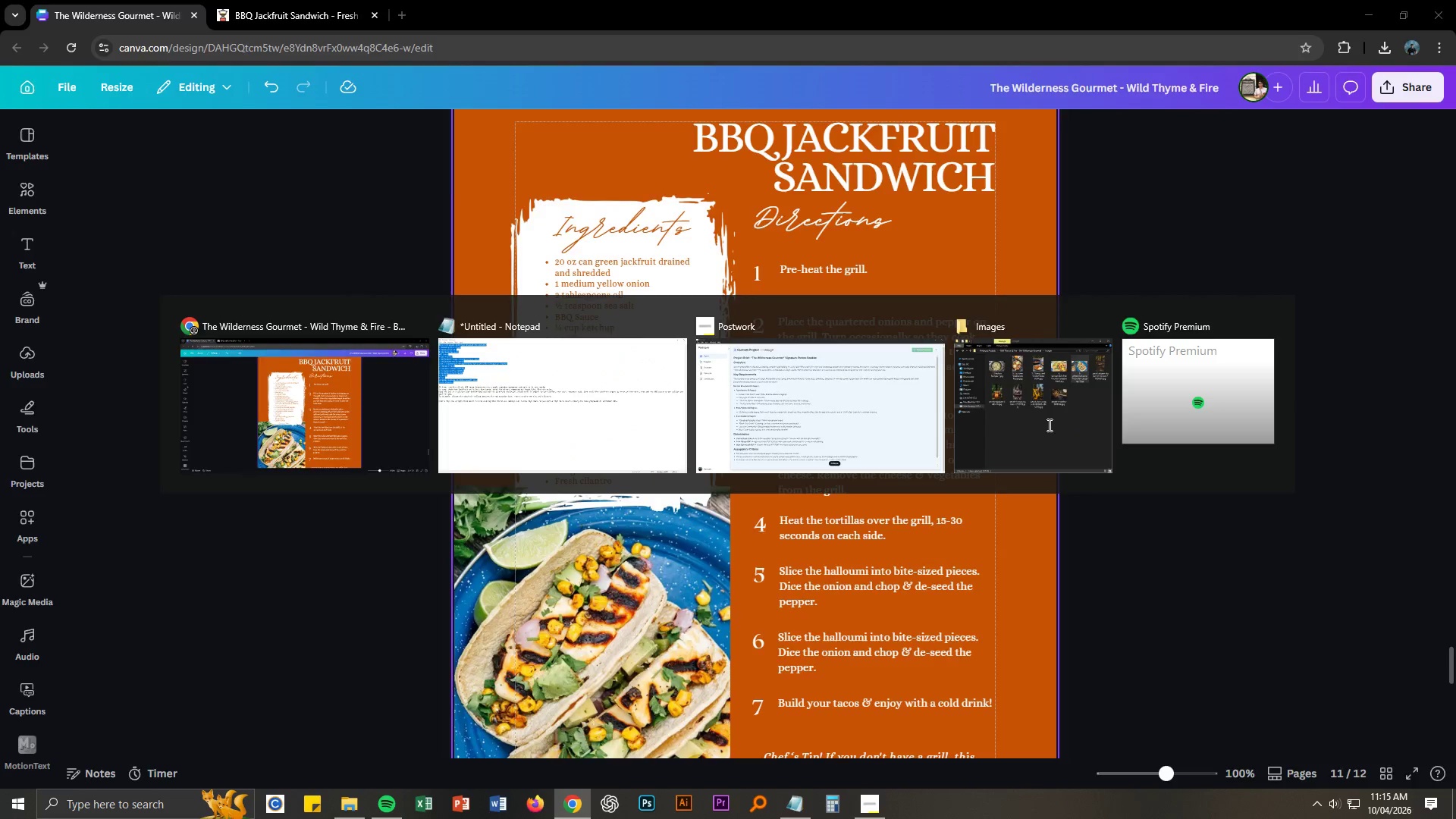 
key(Alt+Tab)
 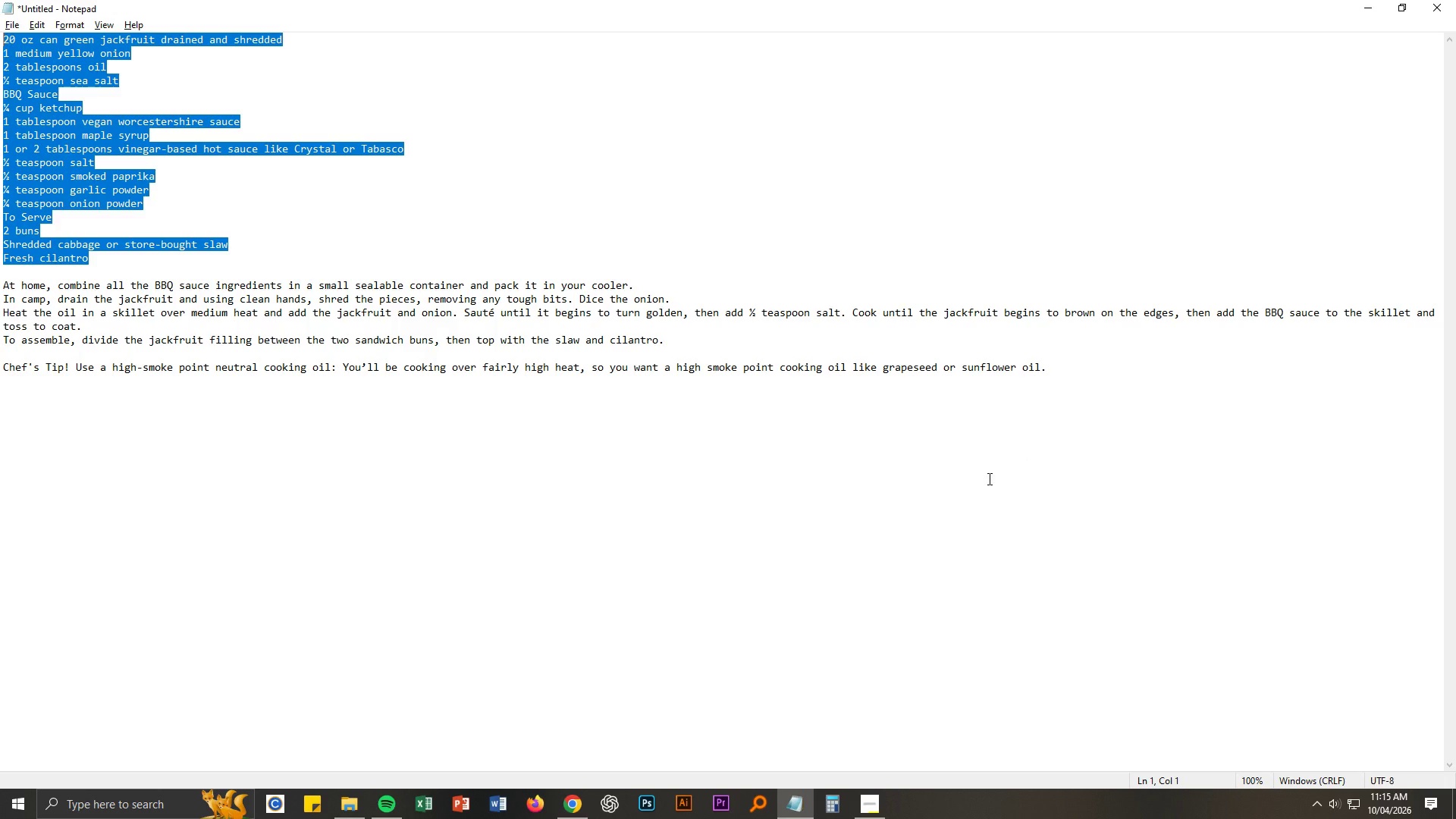 
key(Alt+AltLeft)
 